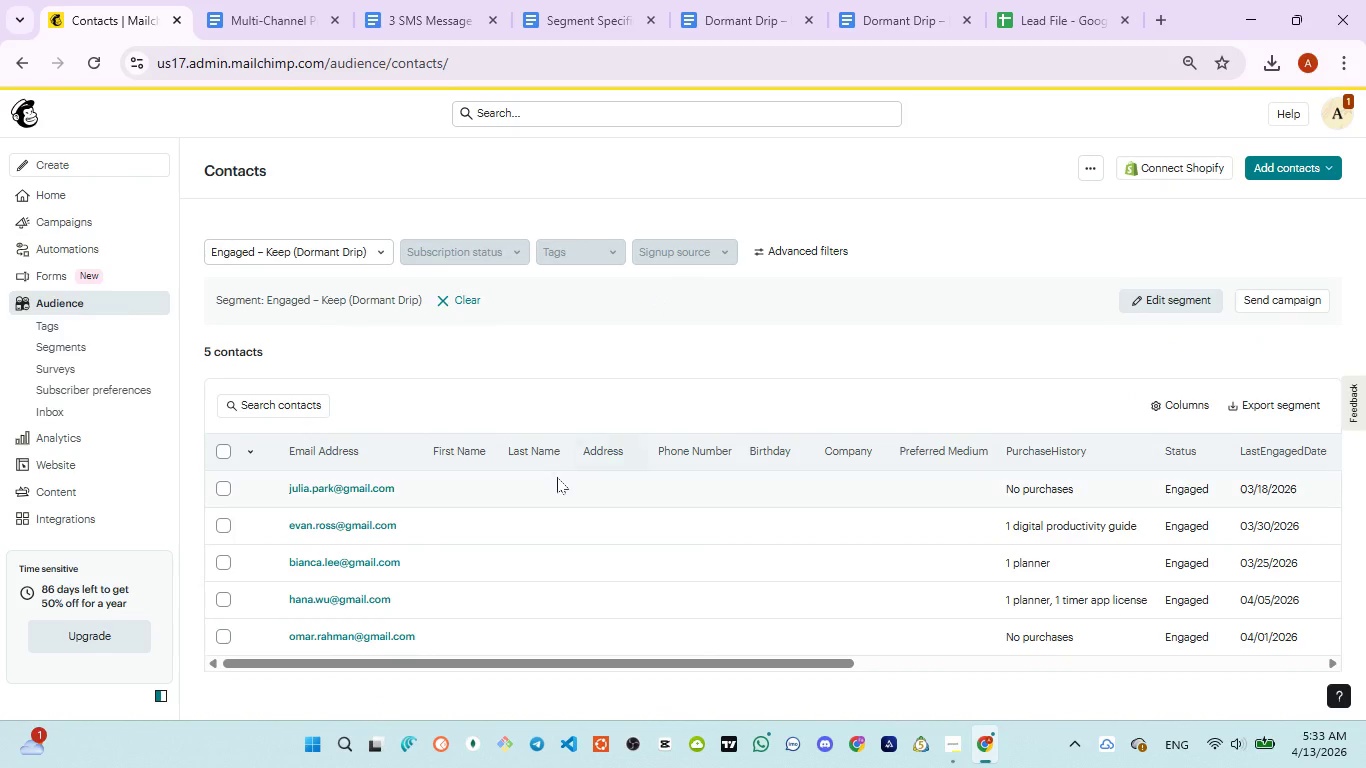 
scroll: coordinate [558, 486], scroll_direction: down, amount: 3.0
 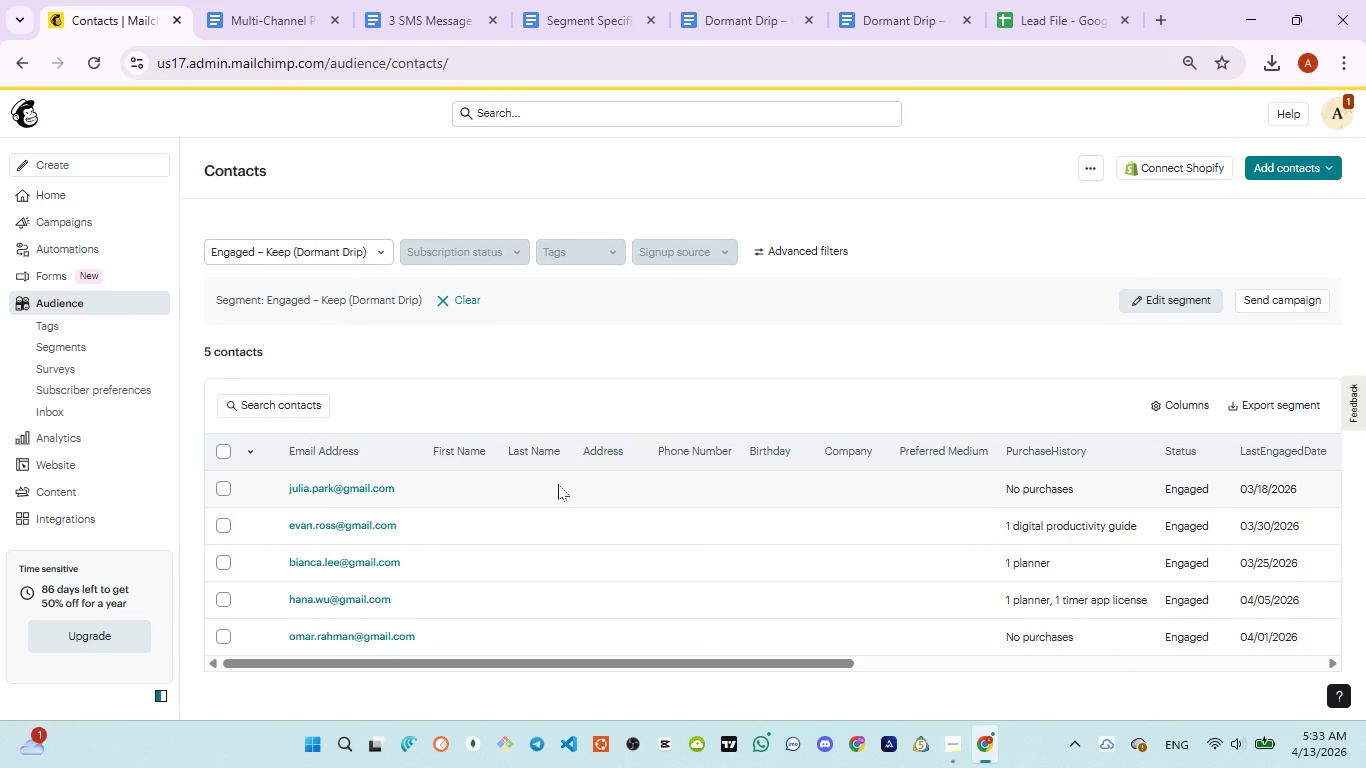 
scroll: coordinate [558, 486], scroll_direction: up, amount: 3.0
 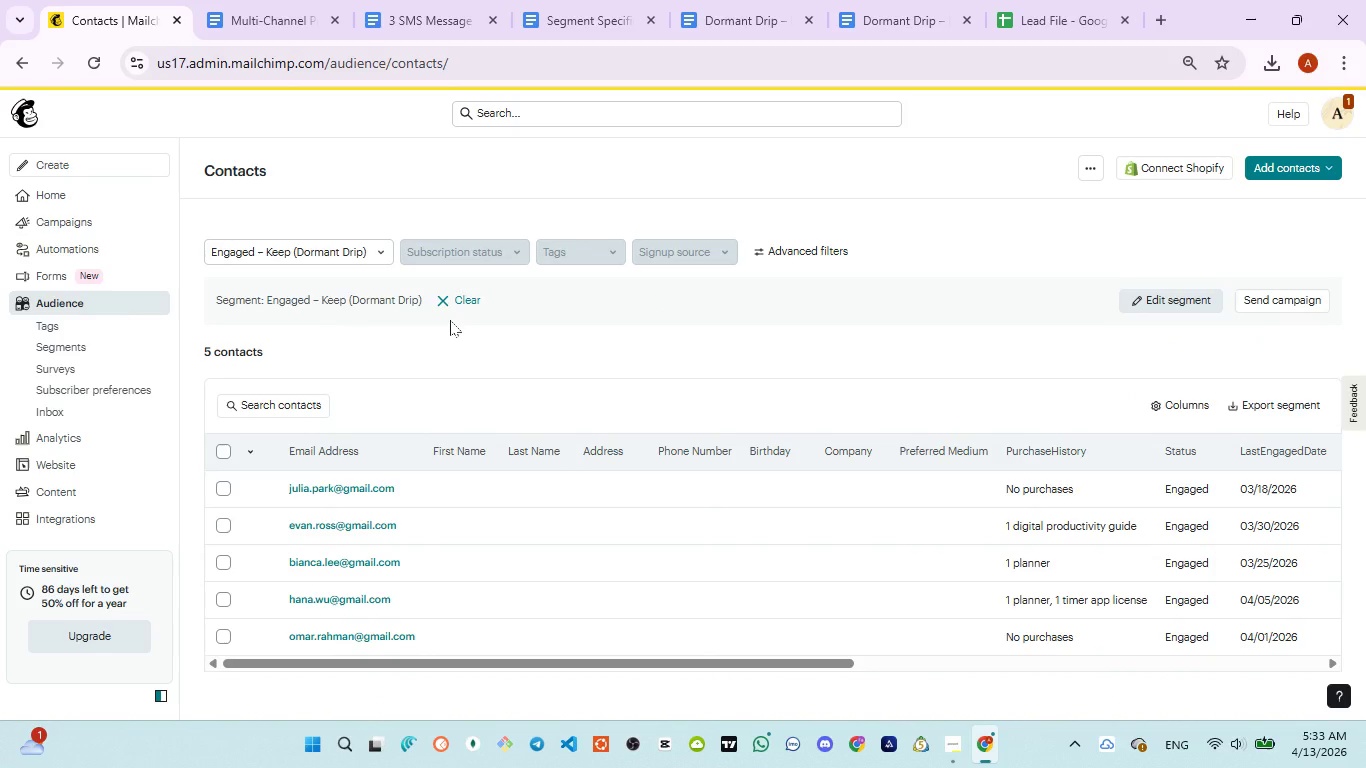 
left_click([443, 305])
 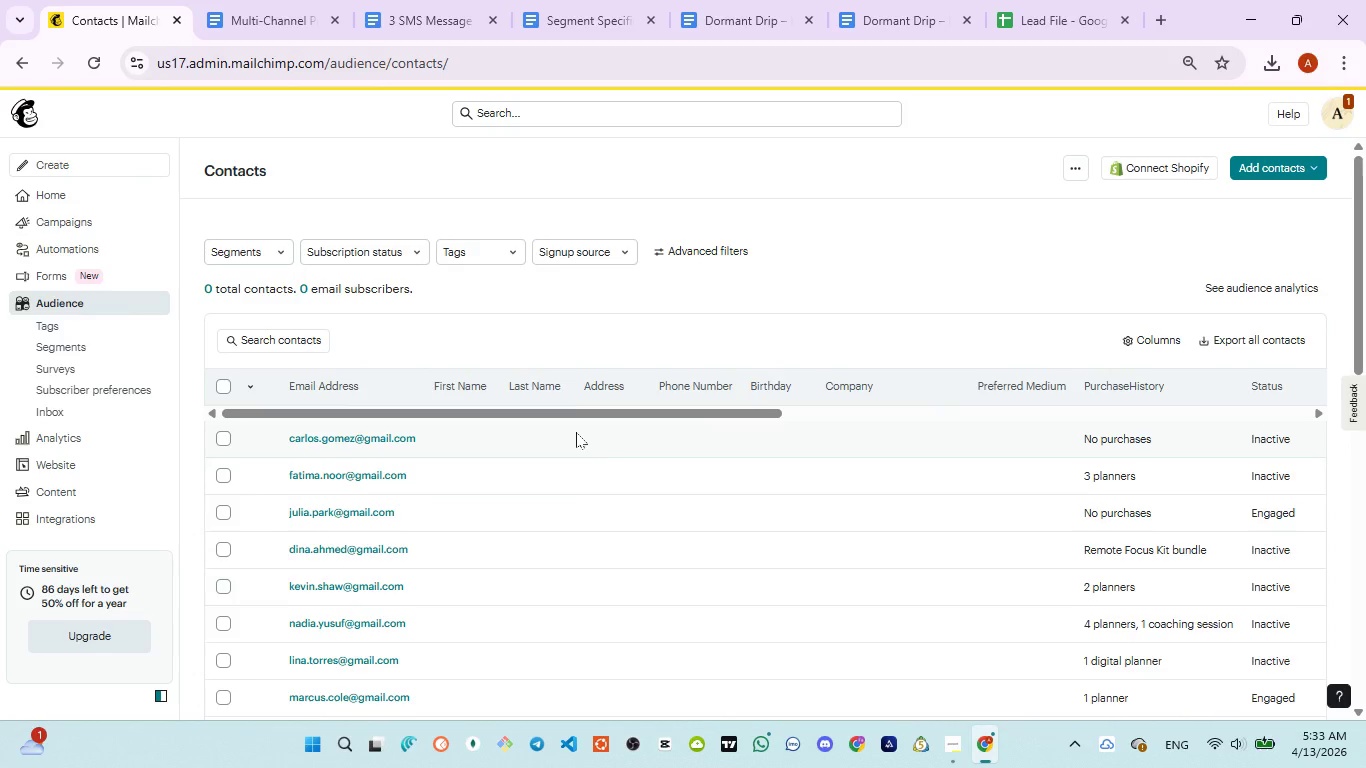 
wait(6.53)
 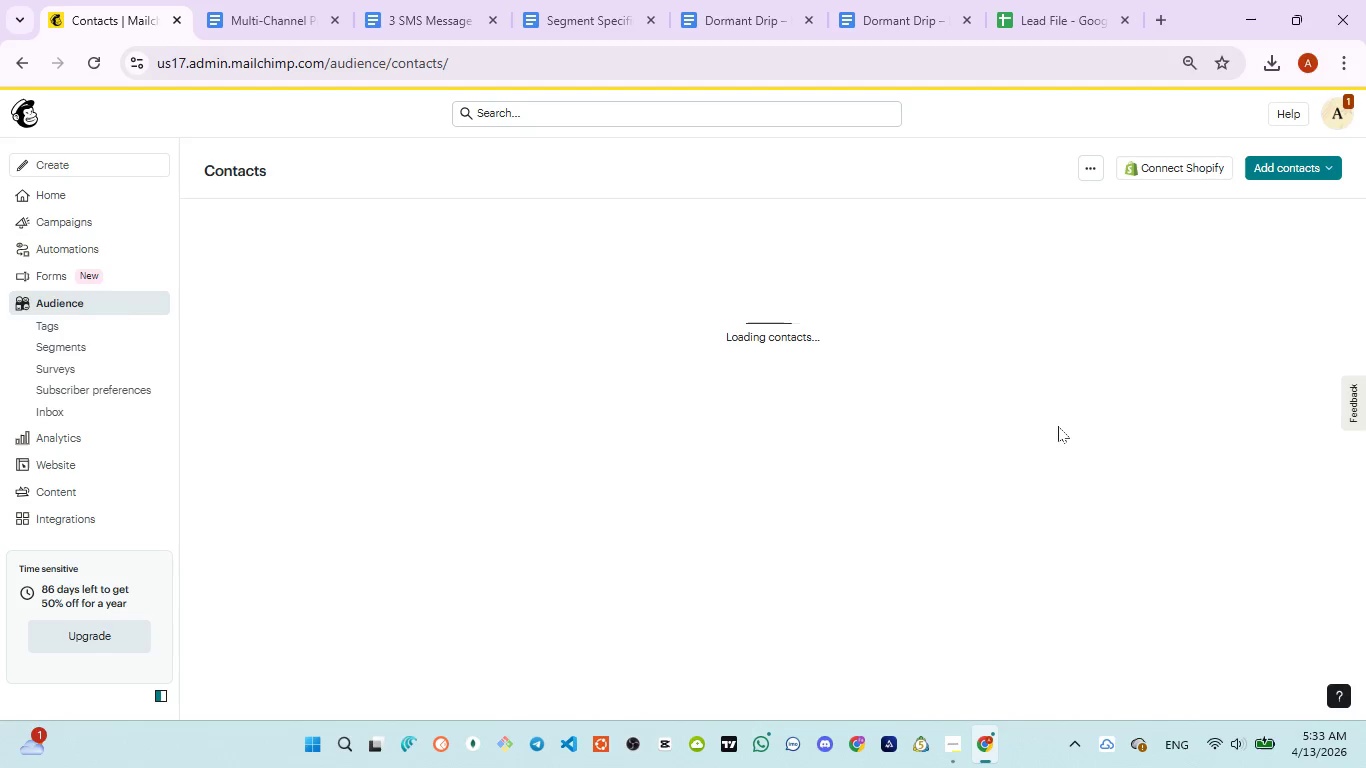 
left_click([249, 248])
 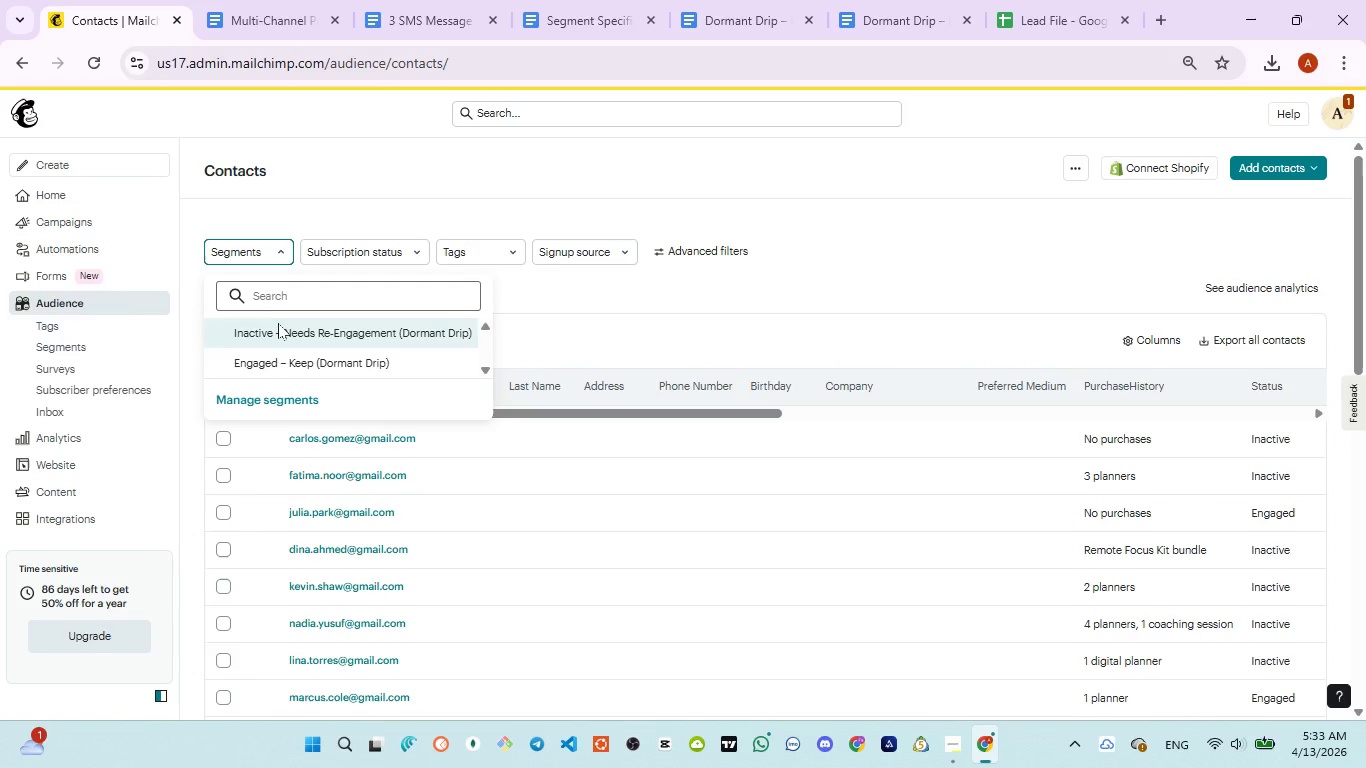 
left_click([279, 325])
 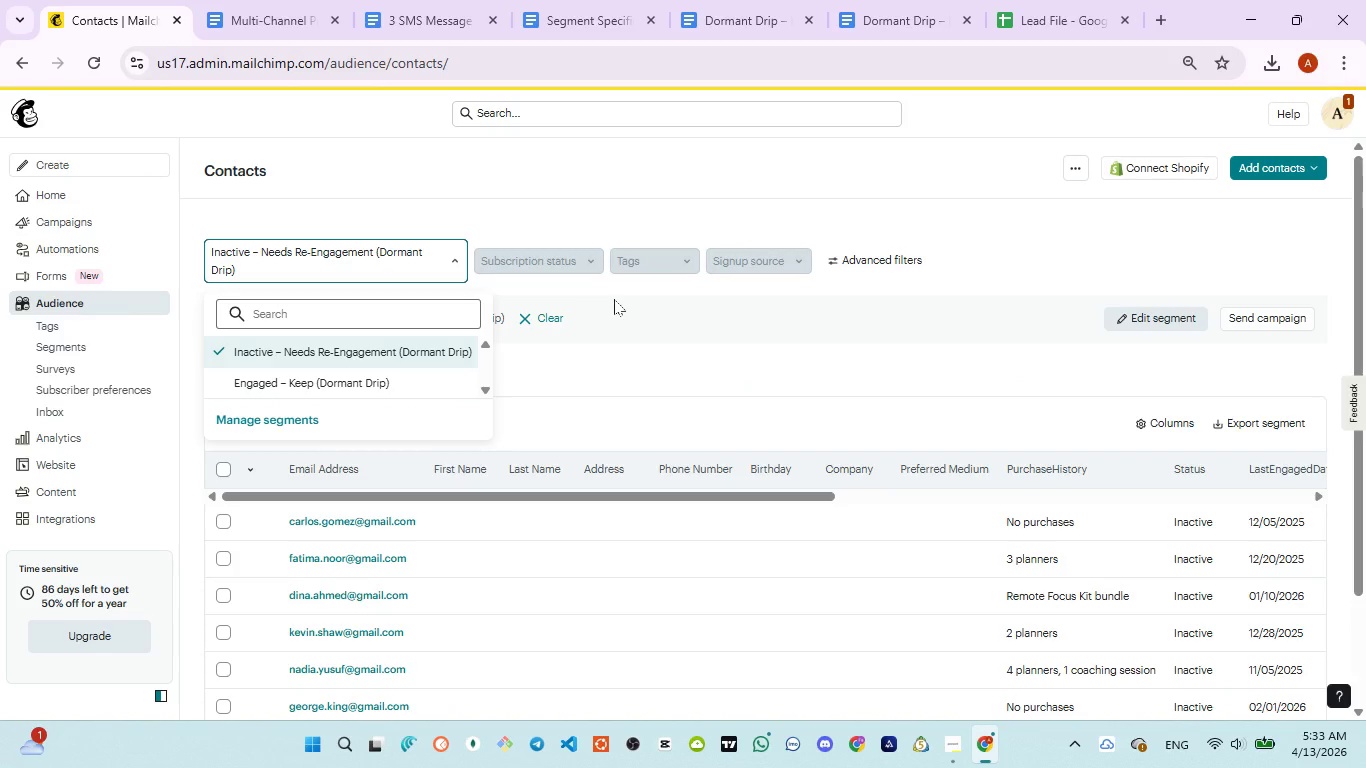 
wait(9.77)
 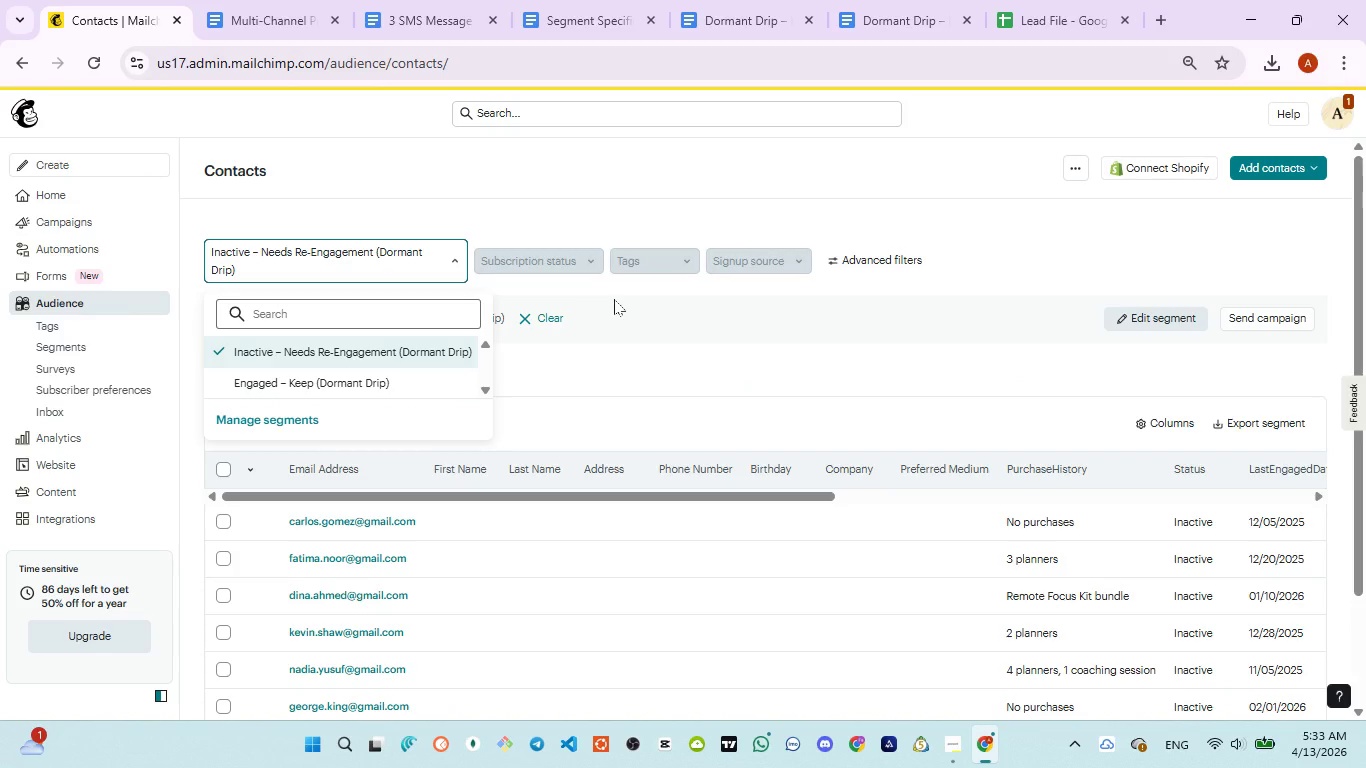 
left_click([573, 347])
 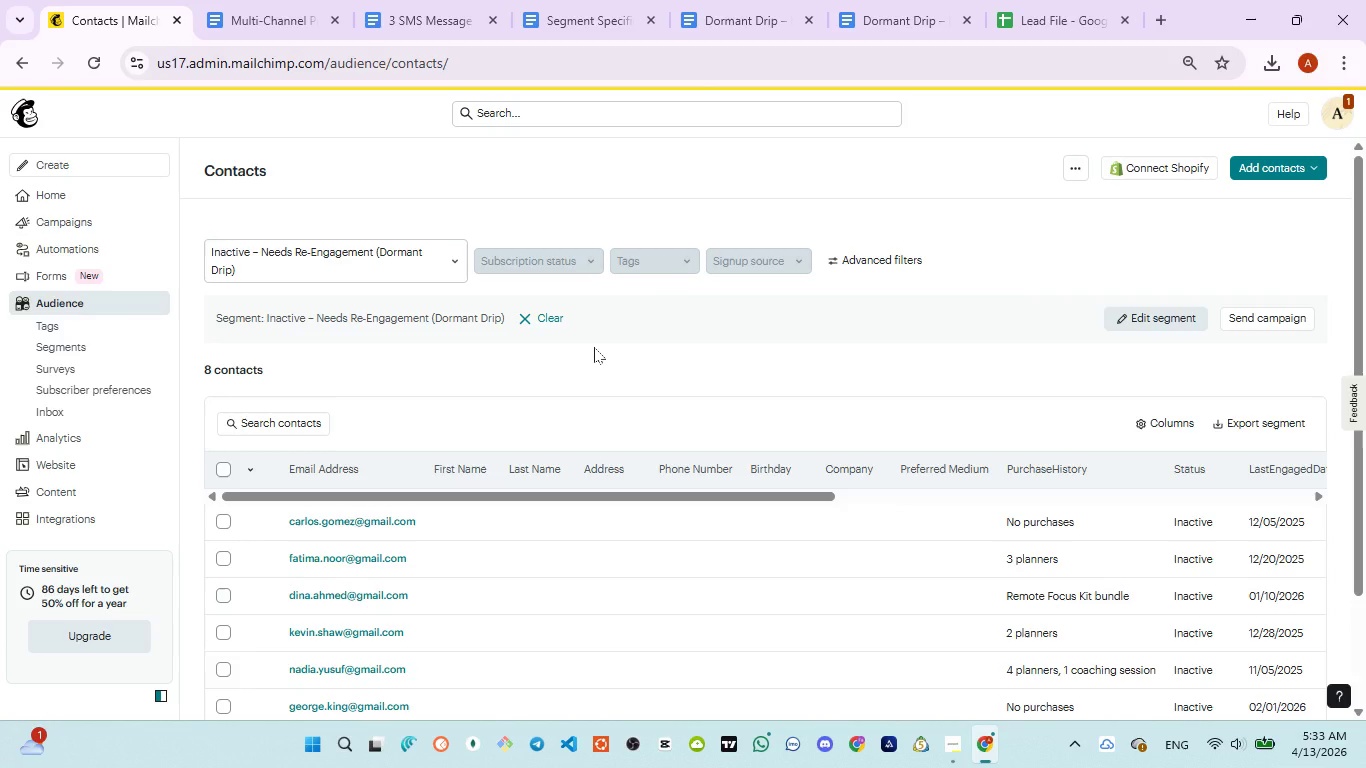 
scroll: coordinate [605, 360], scroll_direction: down, amount: 2.0
 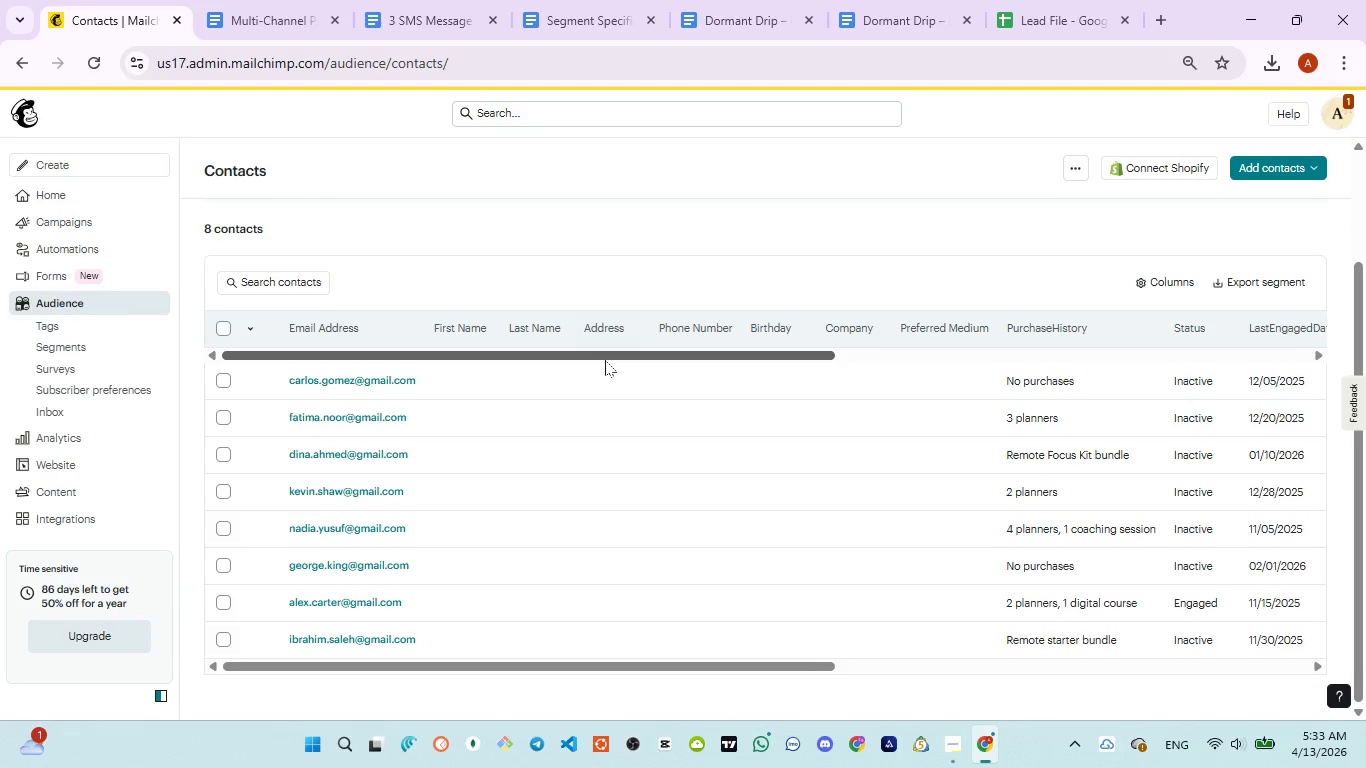 
scroll: coordinate [605, 361], scroll_direction: up, amount: 4.0
 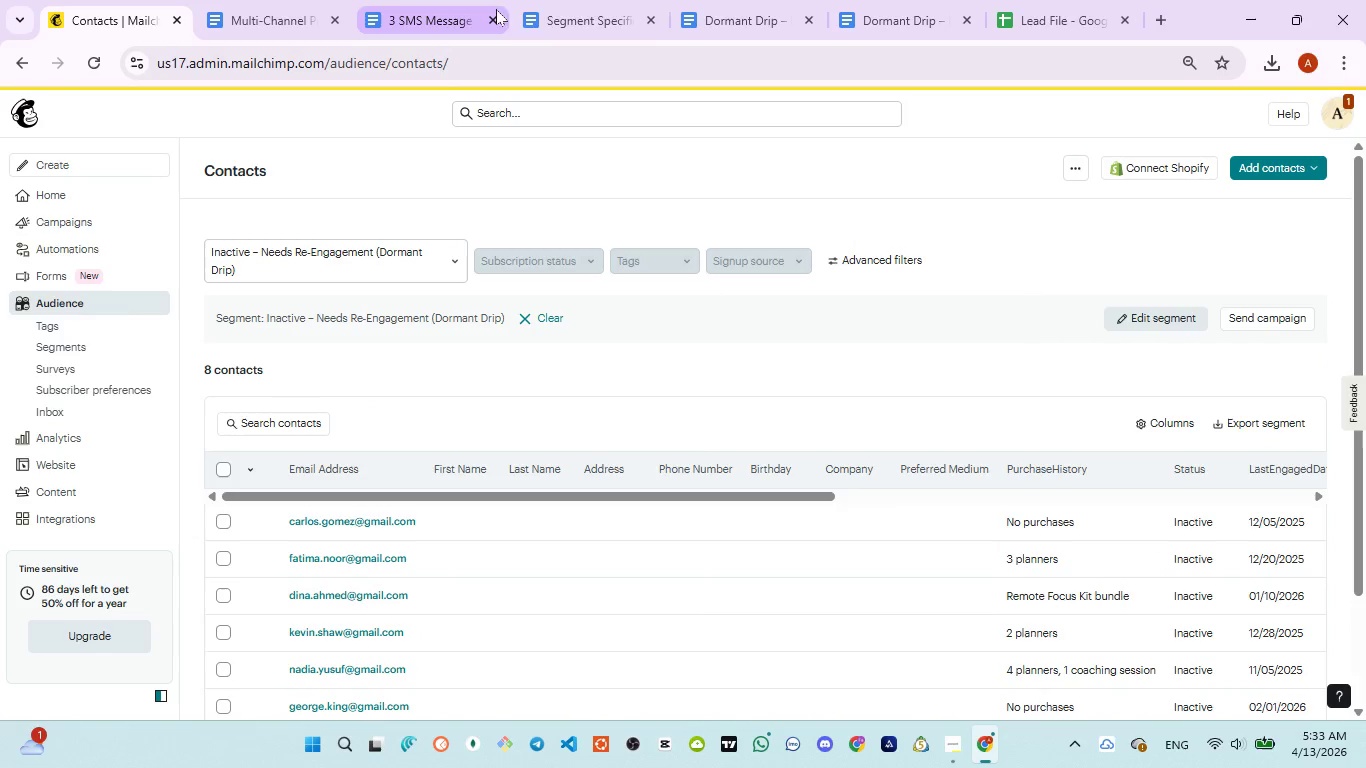 
left_click([548, 5])
 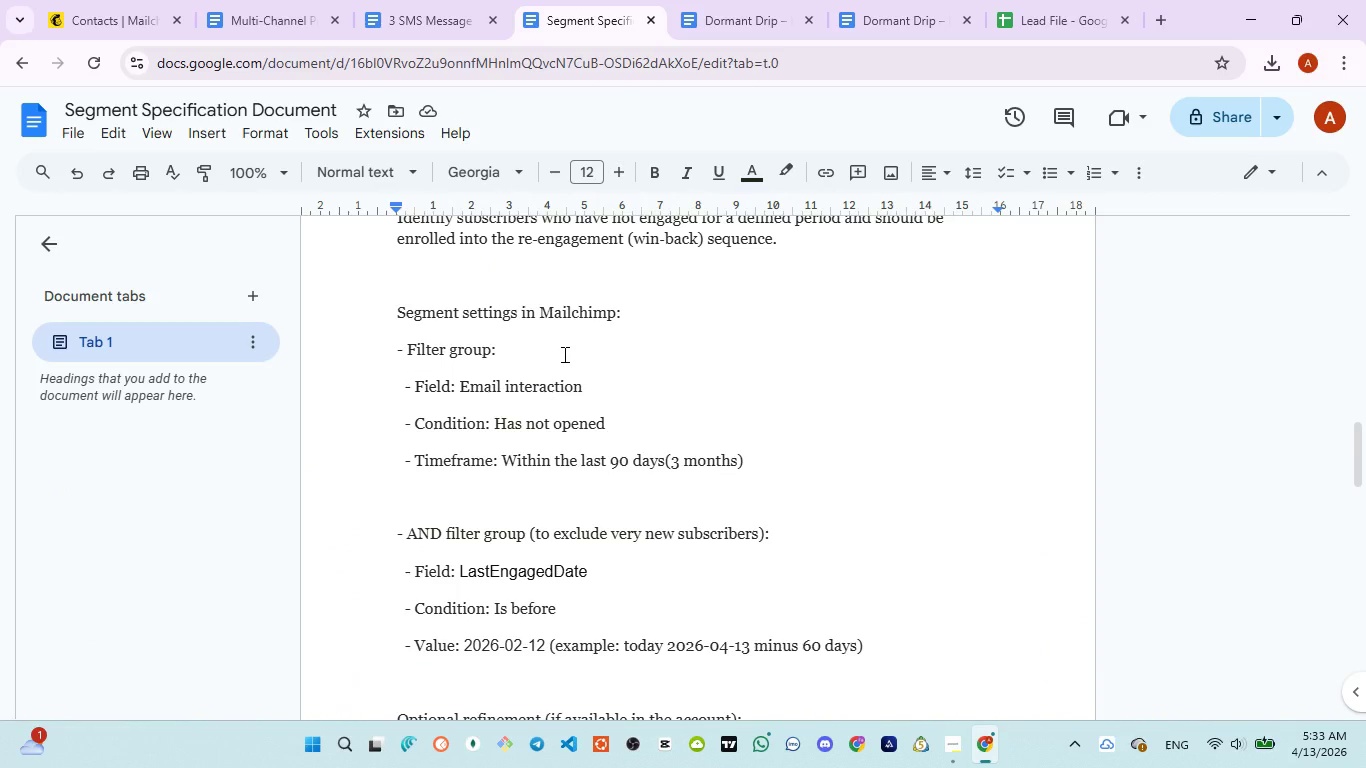 
scroll: coordinate [563, 354], scroll_direction: up, amount: 3.0
 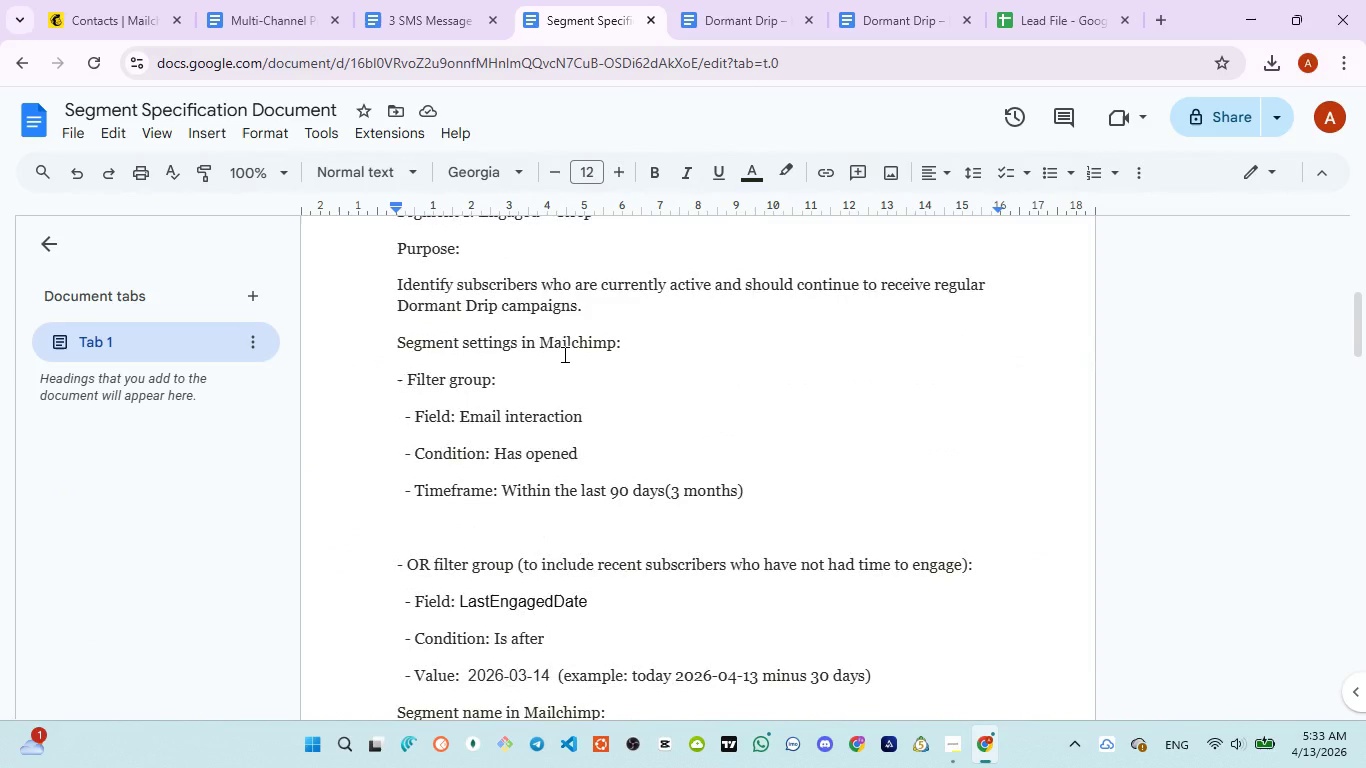 
scroll: coordinate [563, 355], scroll_direction: down, amount: 2.0
 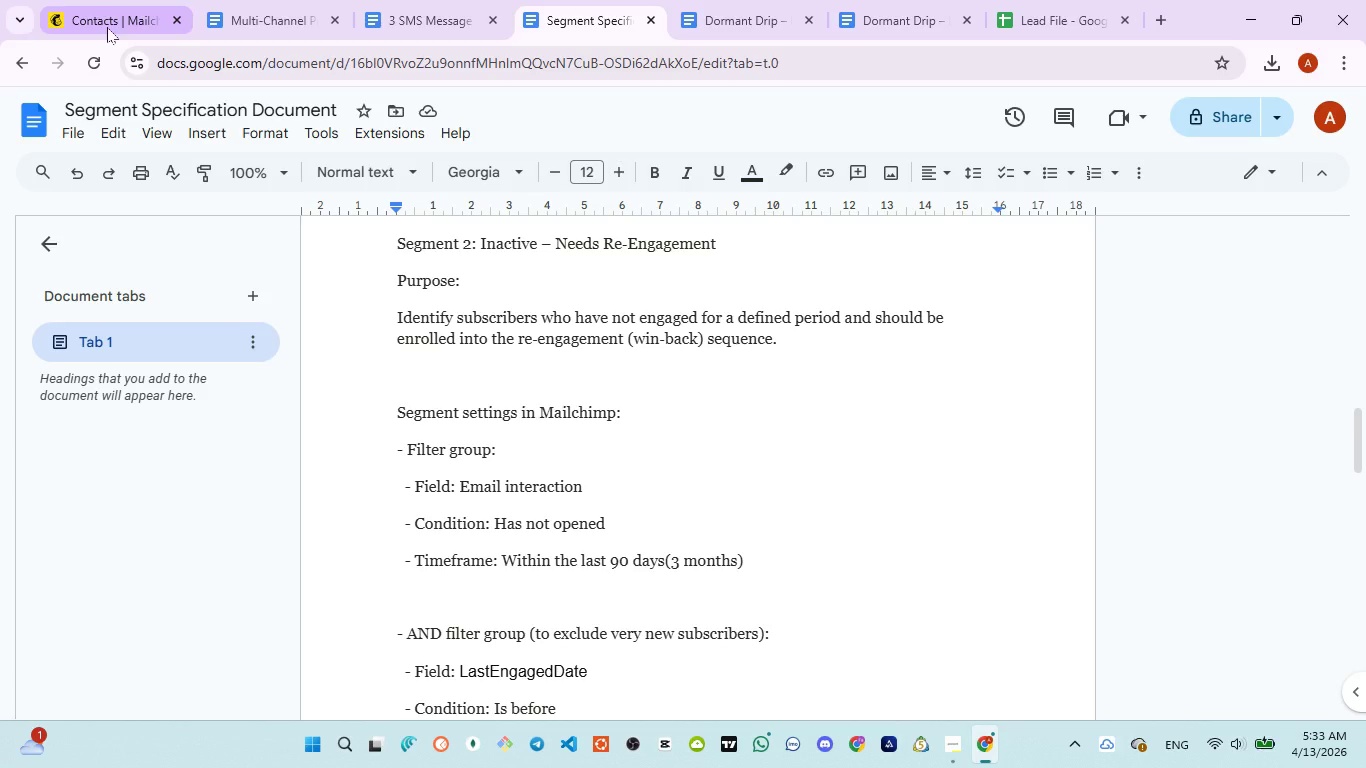 
left_click([254, 11])
 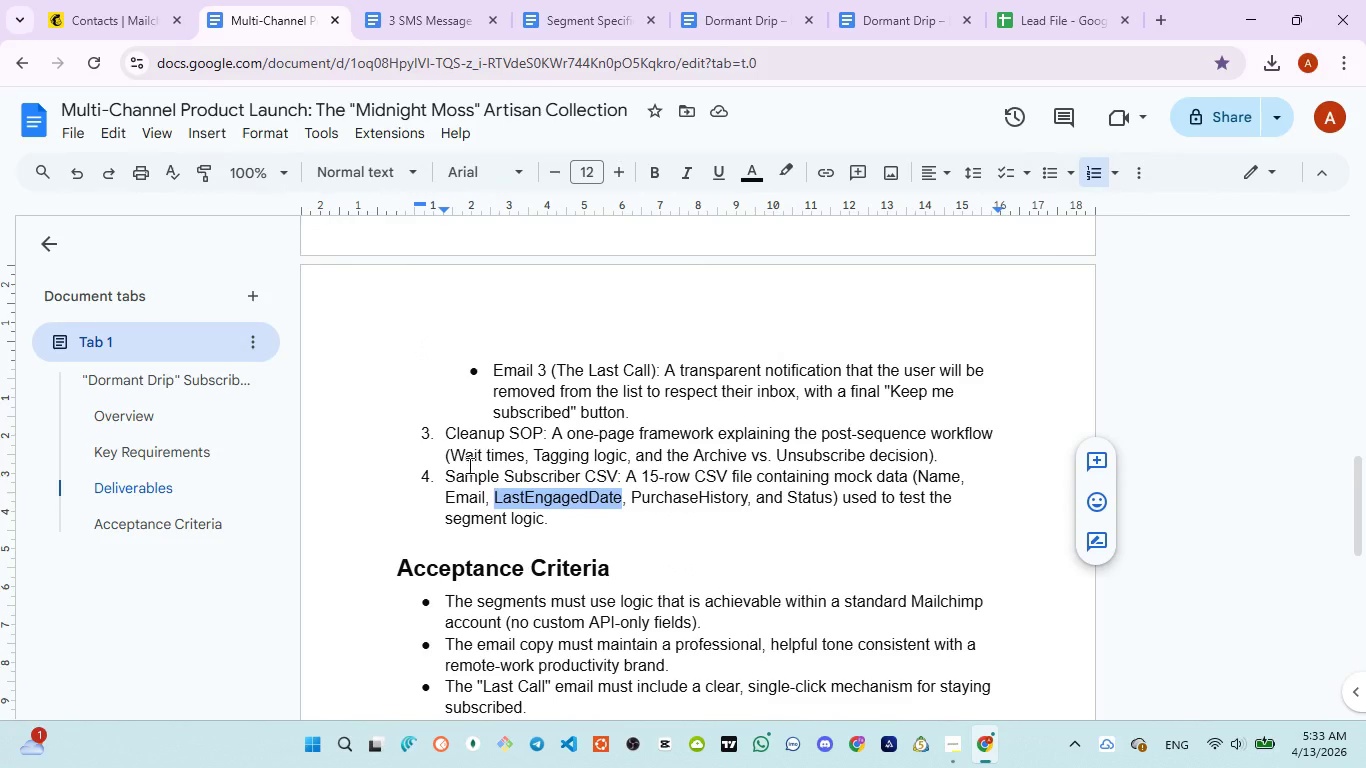 
scroll: coordinate [468, 469], scroll_direction: down, amount: 2.0
 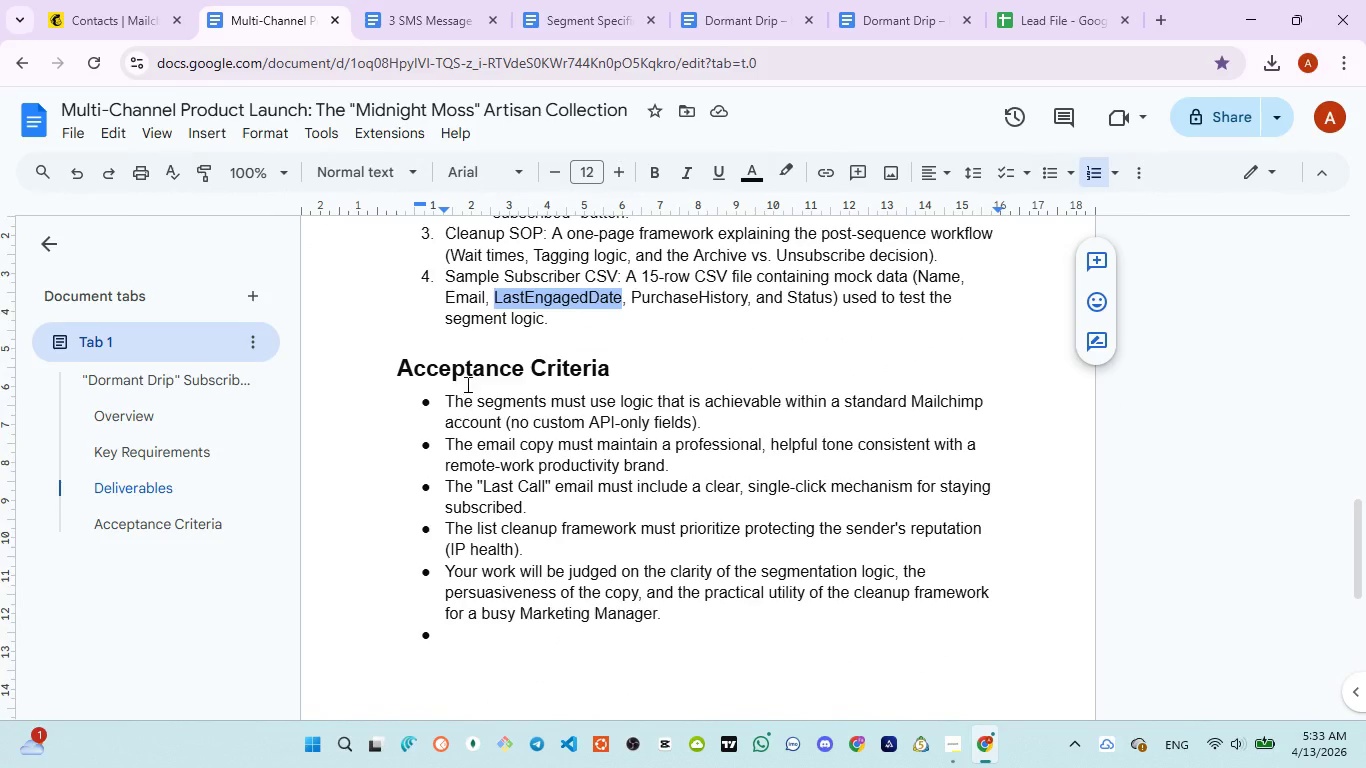 
scroll: coordinate [466, 383], scroll_direction: up, amount: 3.0
 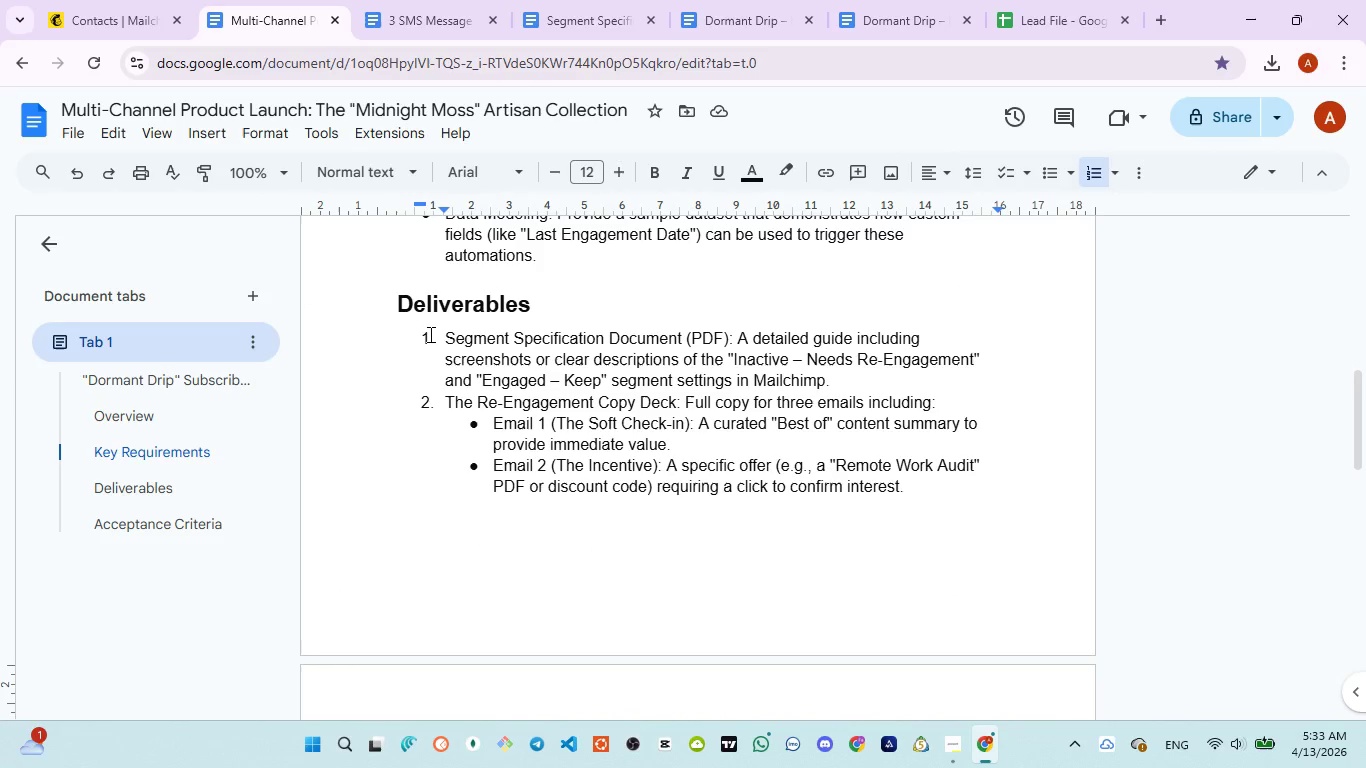 
left_click_drag(start_coordinate=[443, 331], to_coordinate=[835, 379])
 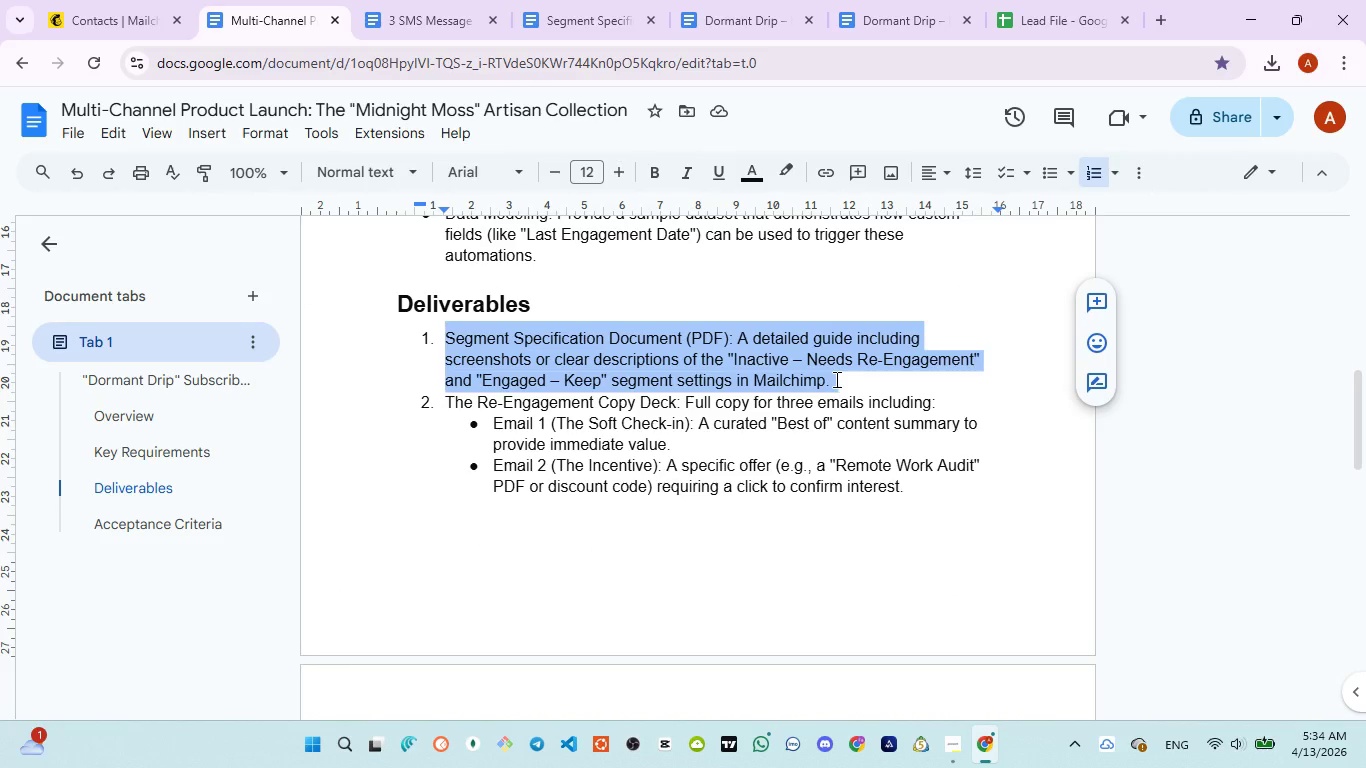 
left_click([835, 379])
 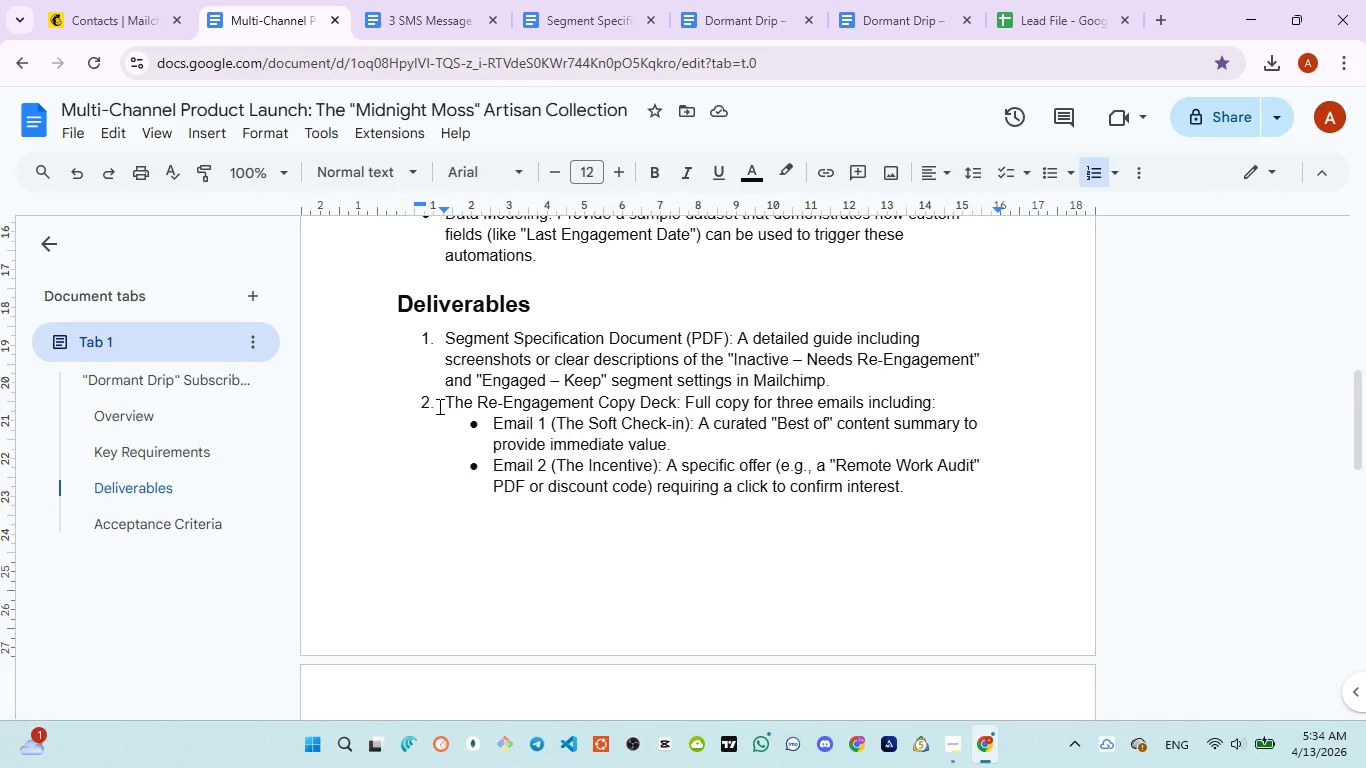 
left_click_drag(start_coordinate=[439, 405], to_coordinate=[686, 573])
 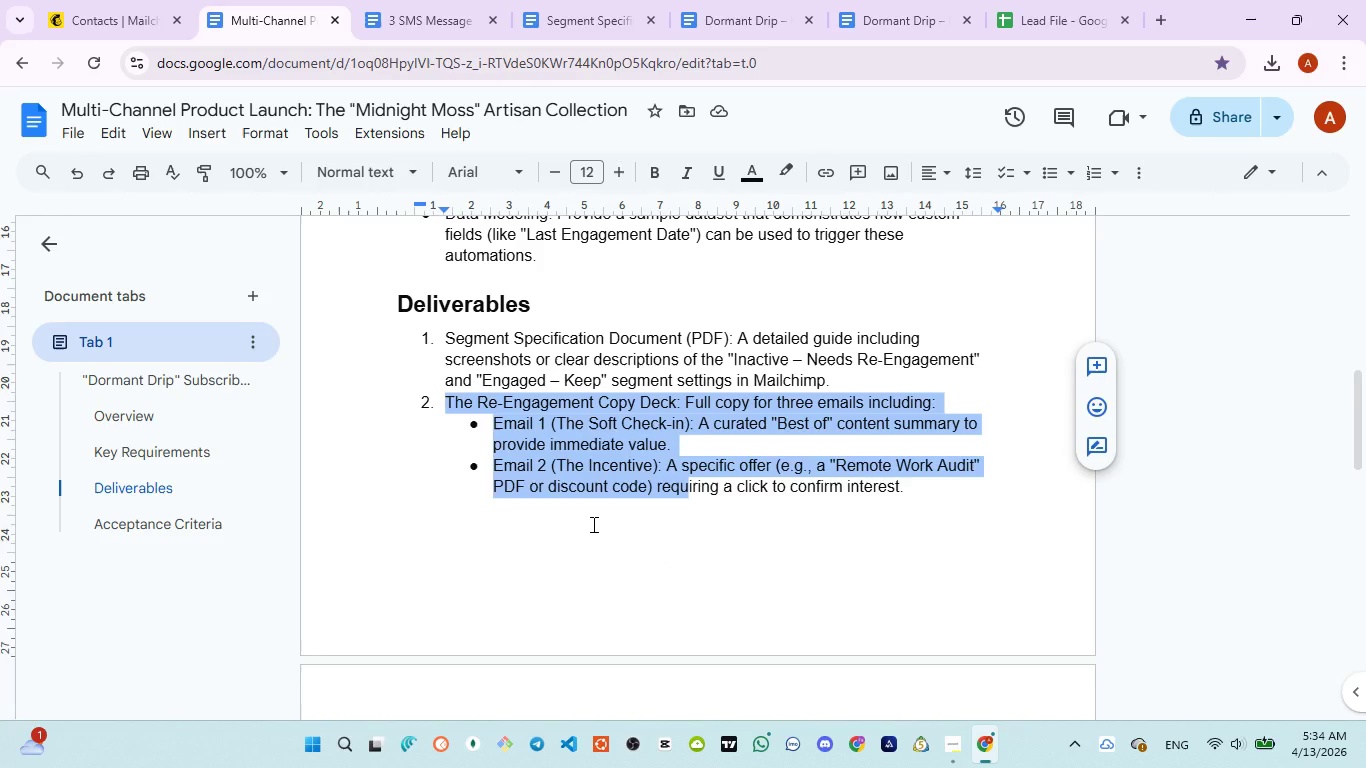 
scroll: coordinate [592, 524], scroll_direction: down, amount: 1.0
 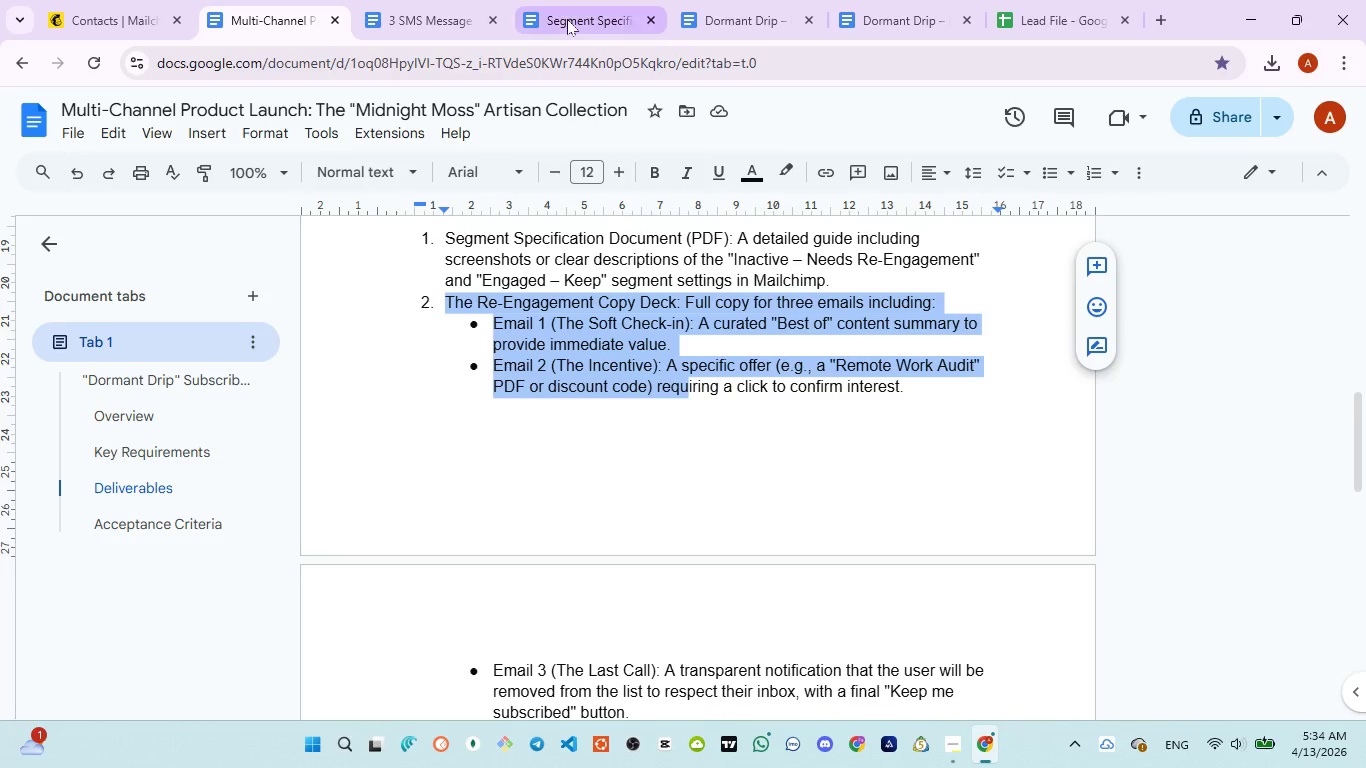 
left_click([719, 6])
 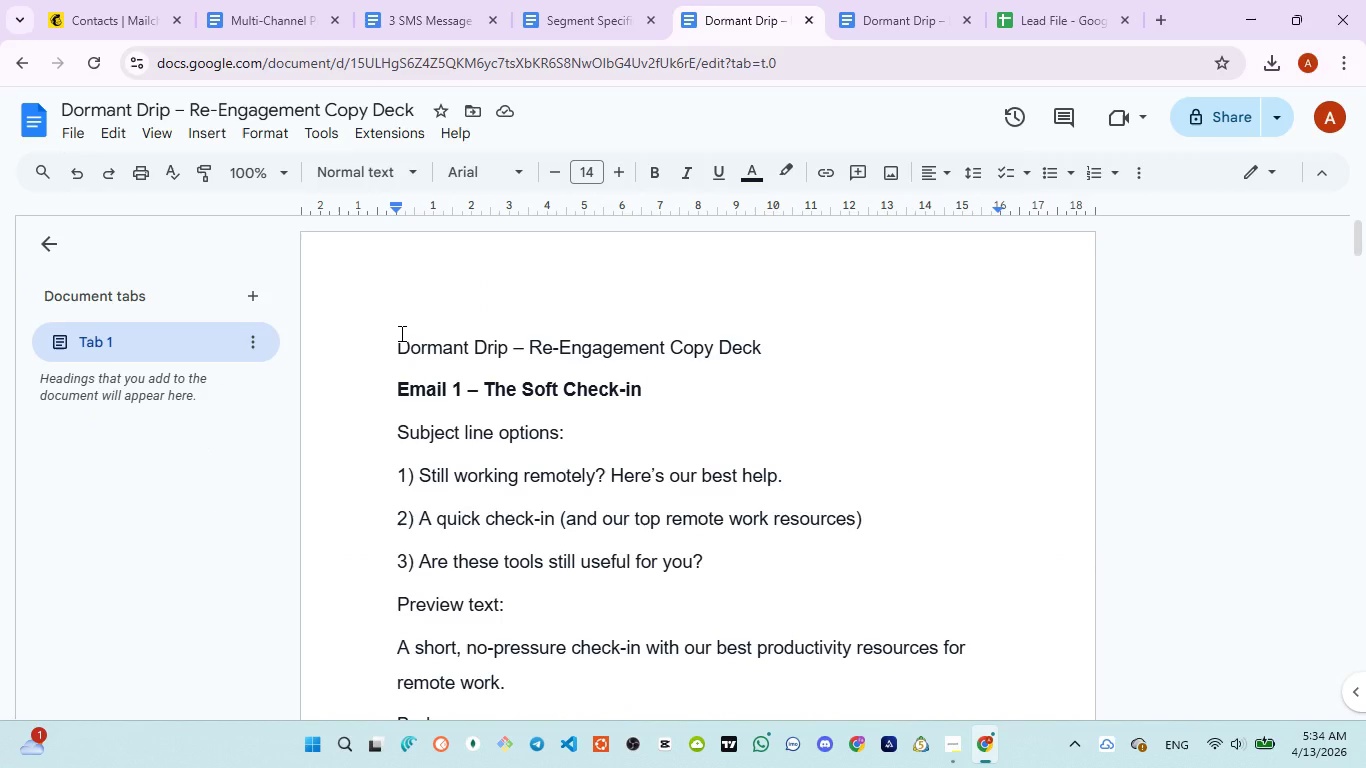 
left_click_drag(start_coordinate=[397, 334], to_coordinate=[774, 343])
 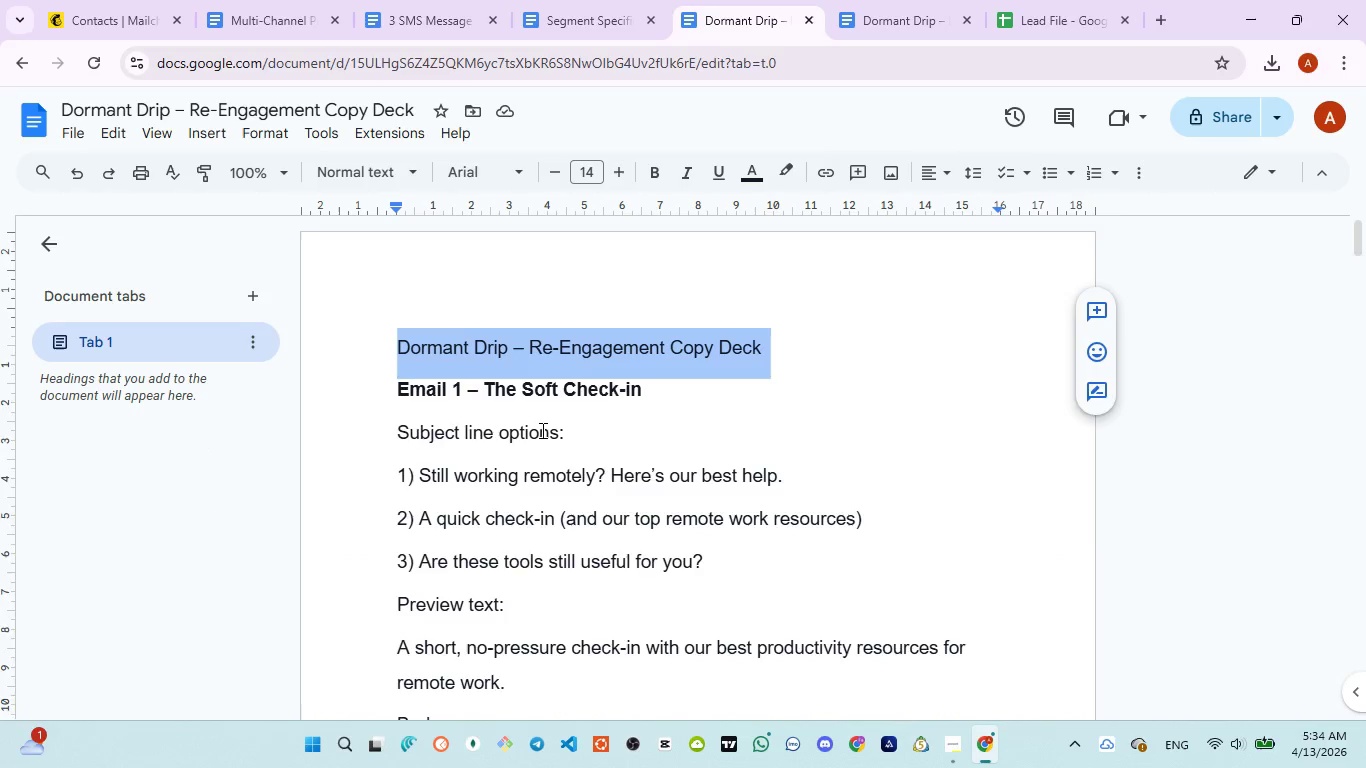 
scroll: coordinate [541, 430], scroll_direction: down, amount: 1.0
 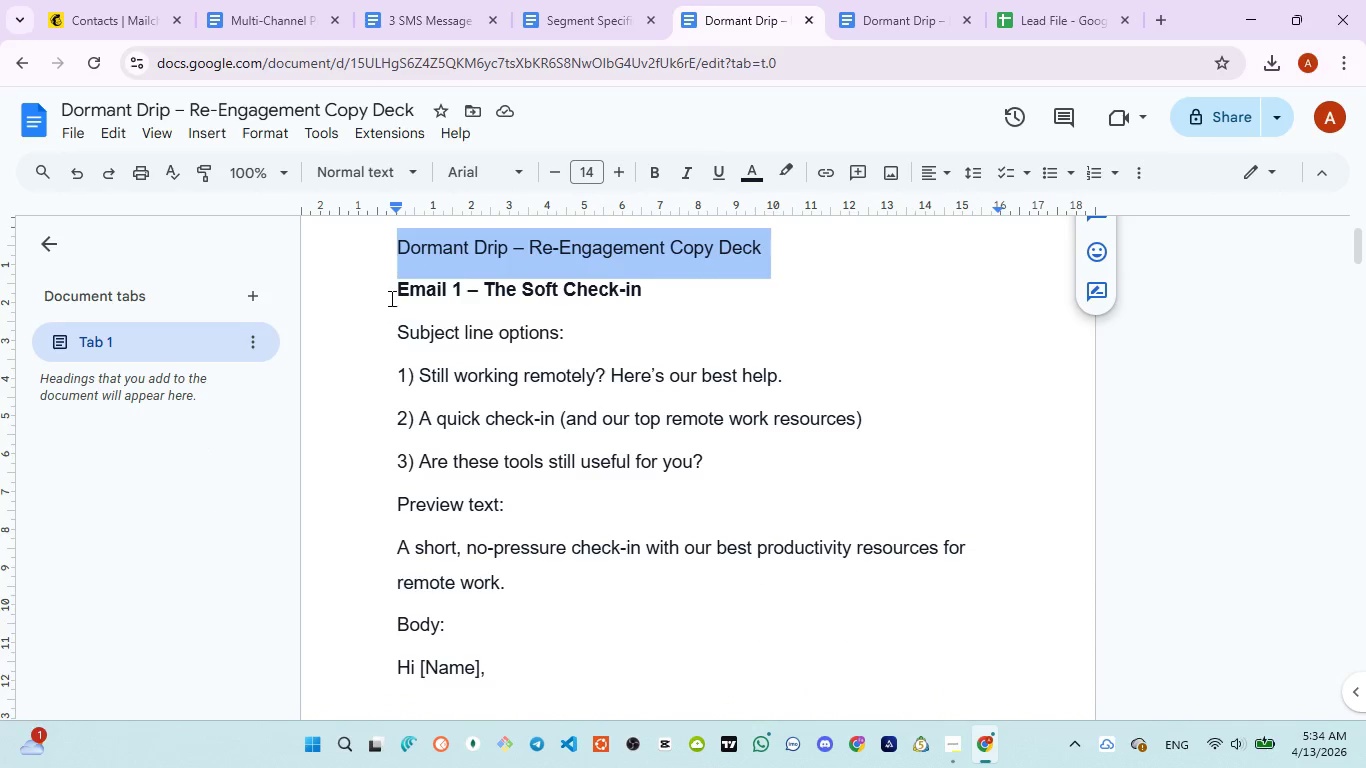 
left_click([388, 291])
 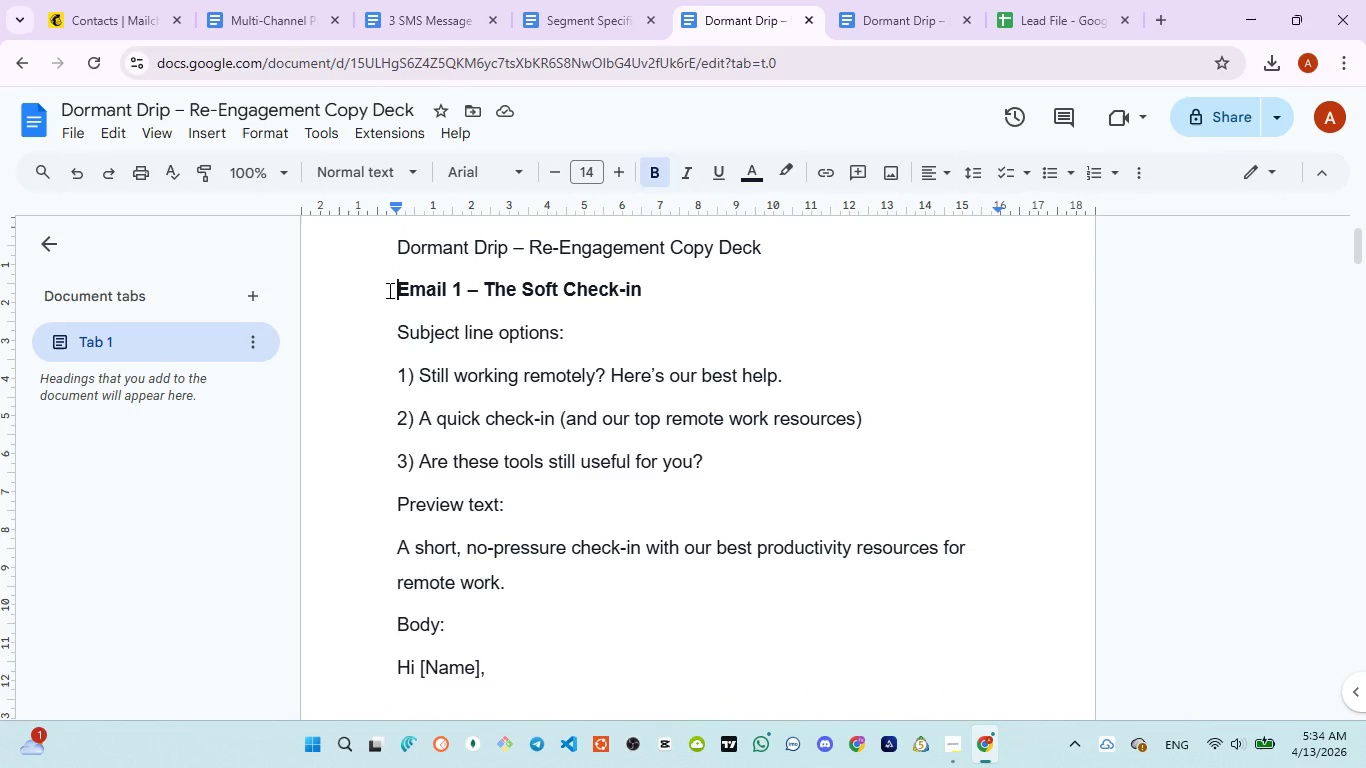 
left_click_drag(start_coordinate=[388, 290], to_coordinate=[653, 287])
 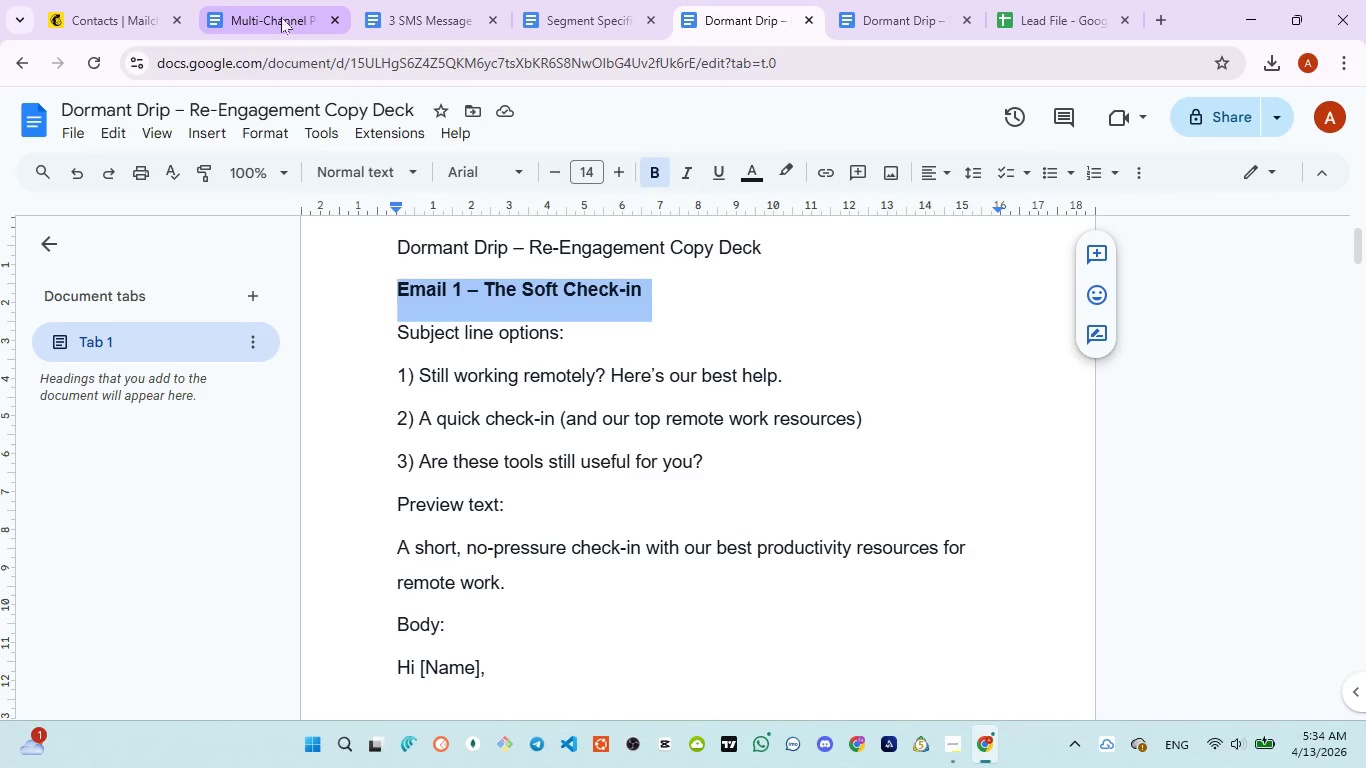 
left_click([277, 17])
 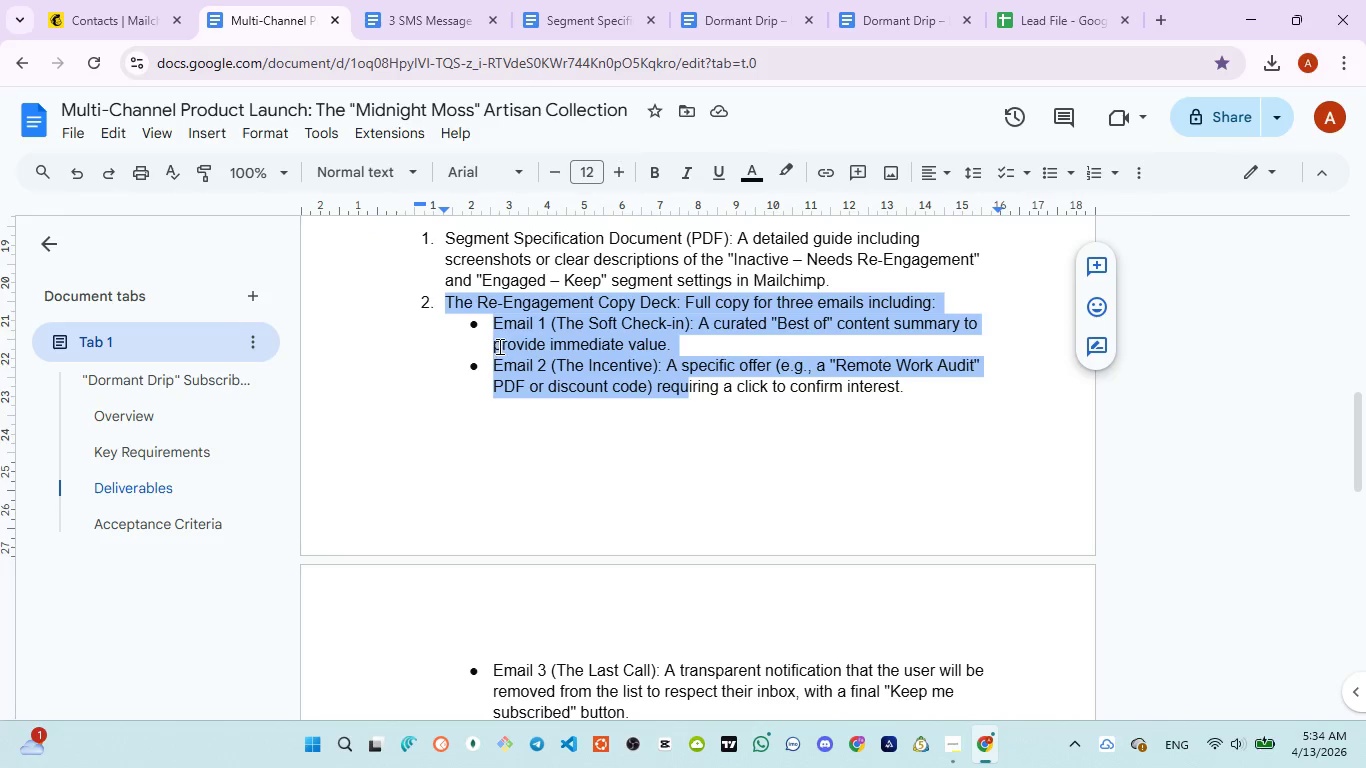 
left_click([498, 346])
 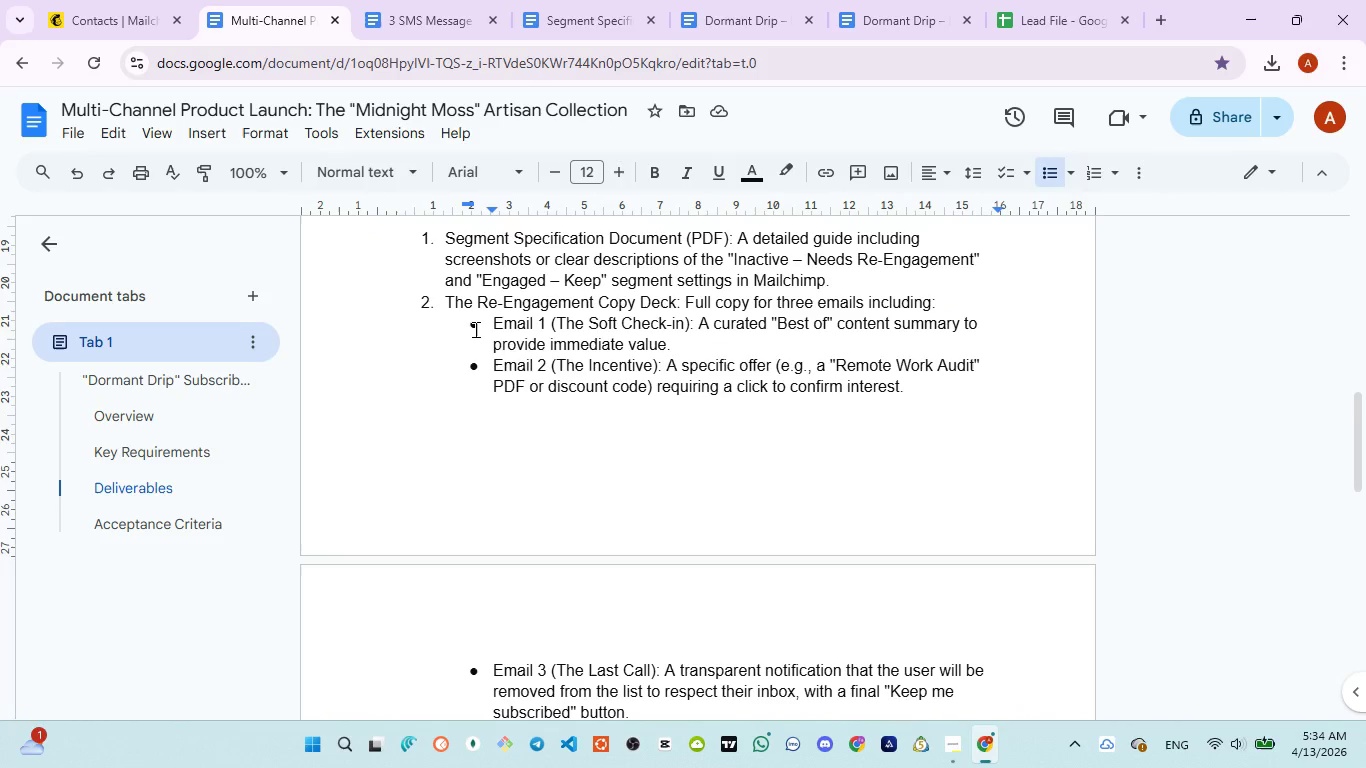 
left_click_drag(start_coordinate=[475, 327], to_coordinate=[640, 312])
 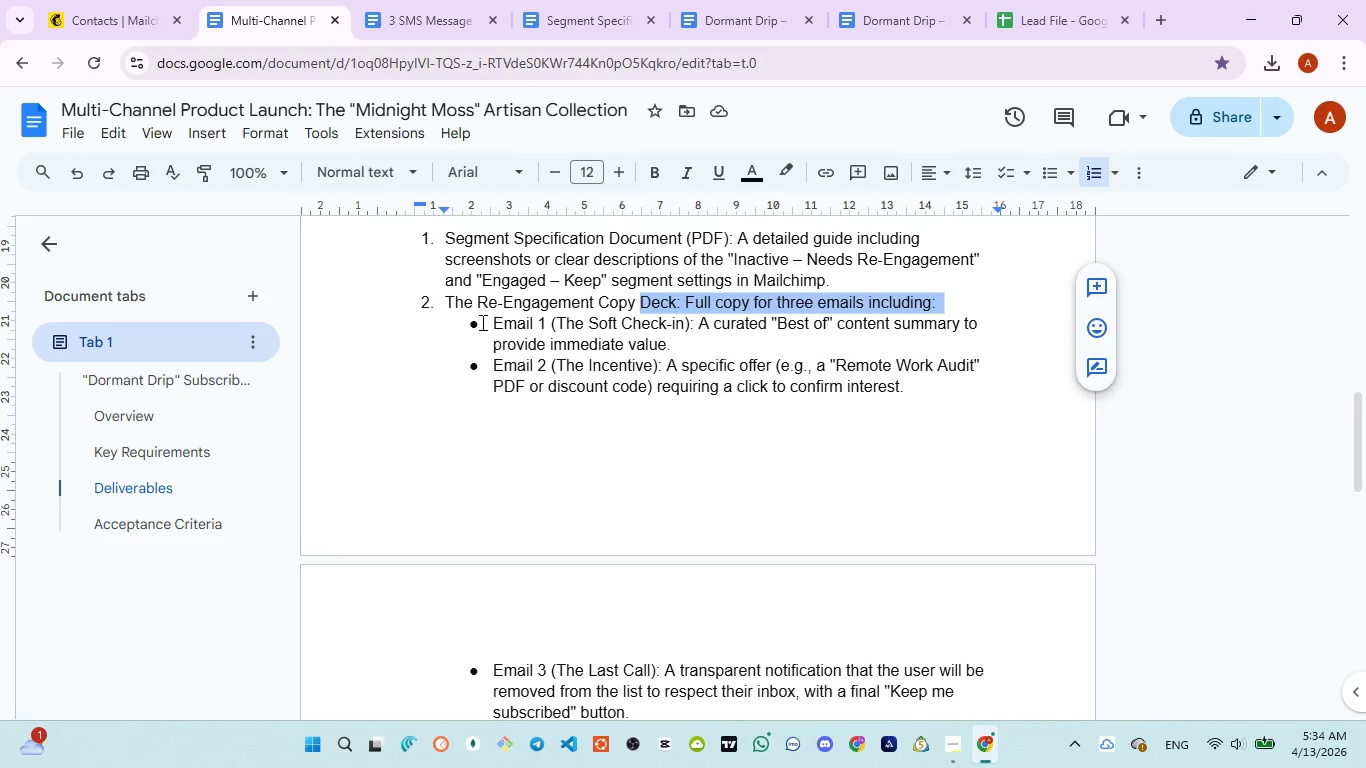 
left_click([485, 324])
 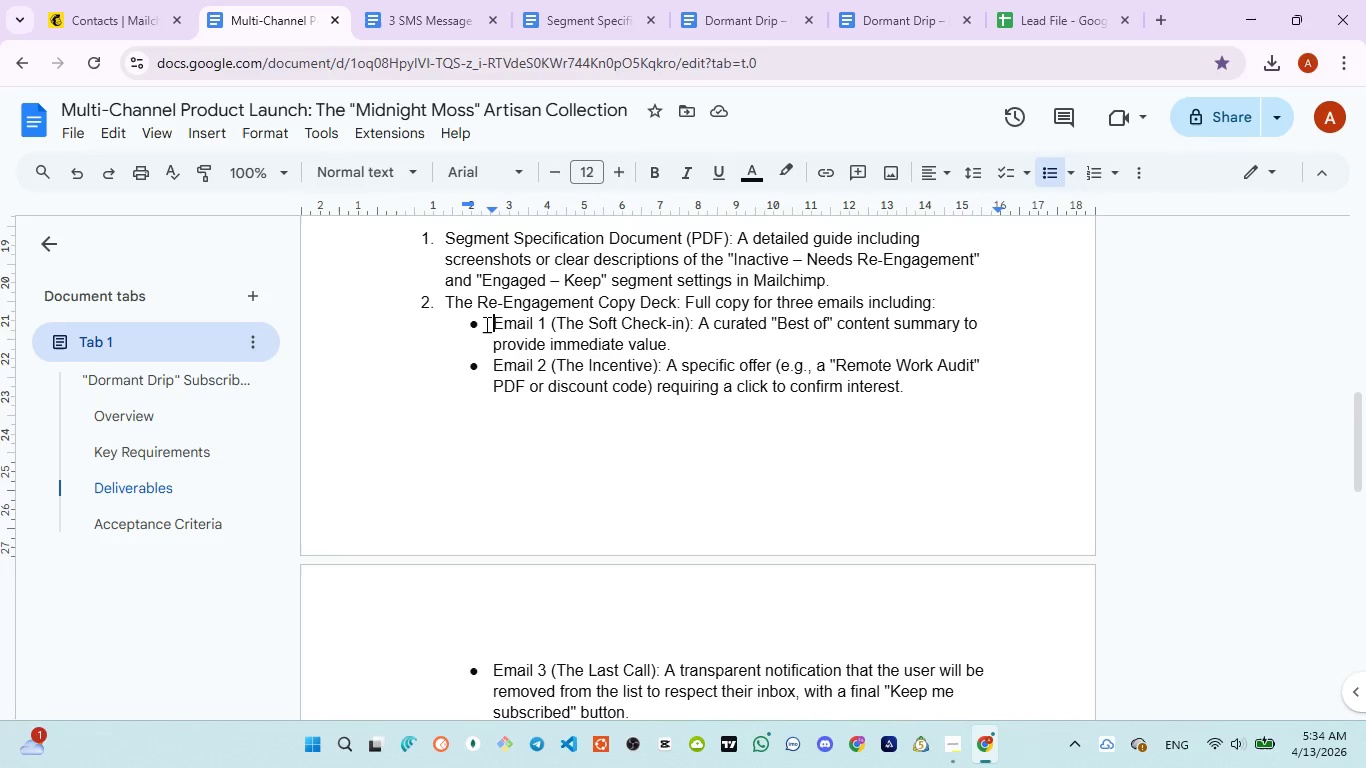 
left_click_drag(start_coordinate=[485, 324], to_coordinate=[689, 320])
 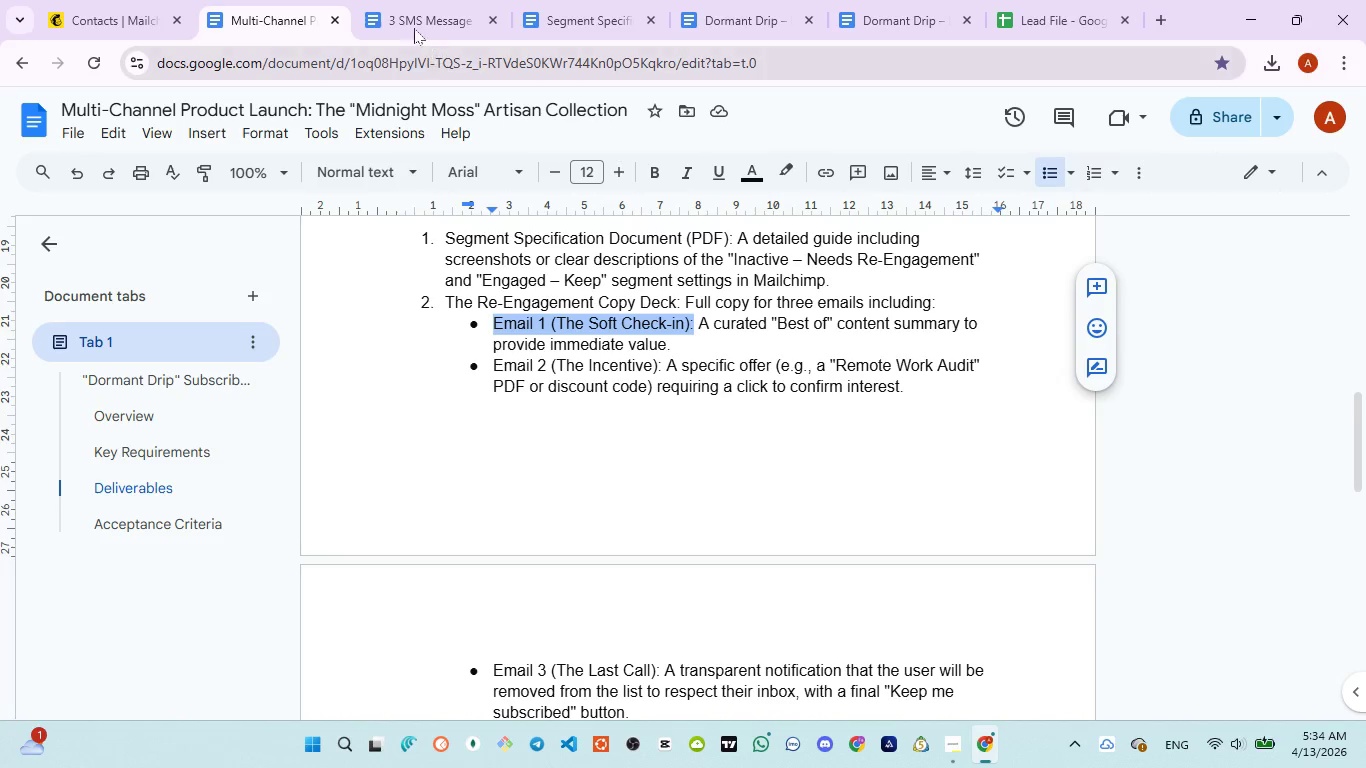 
left_click([404, 10])
 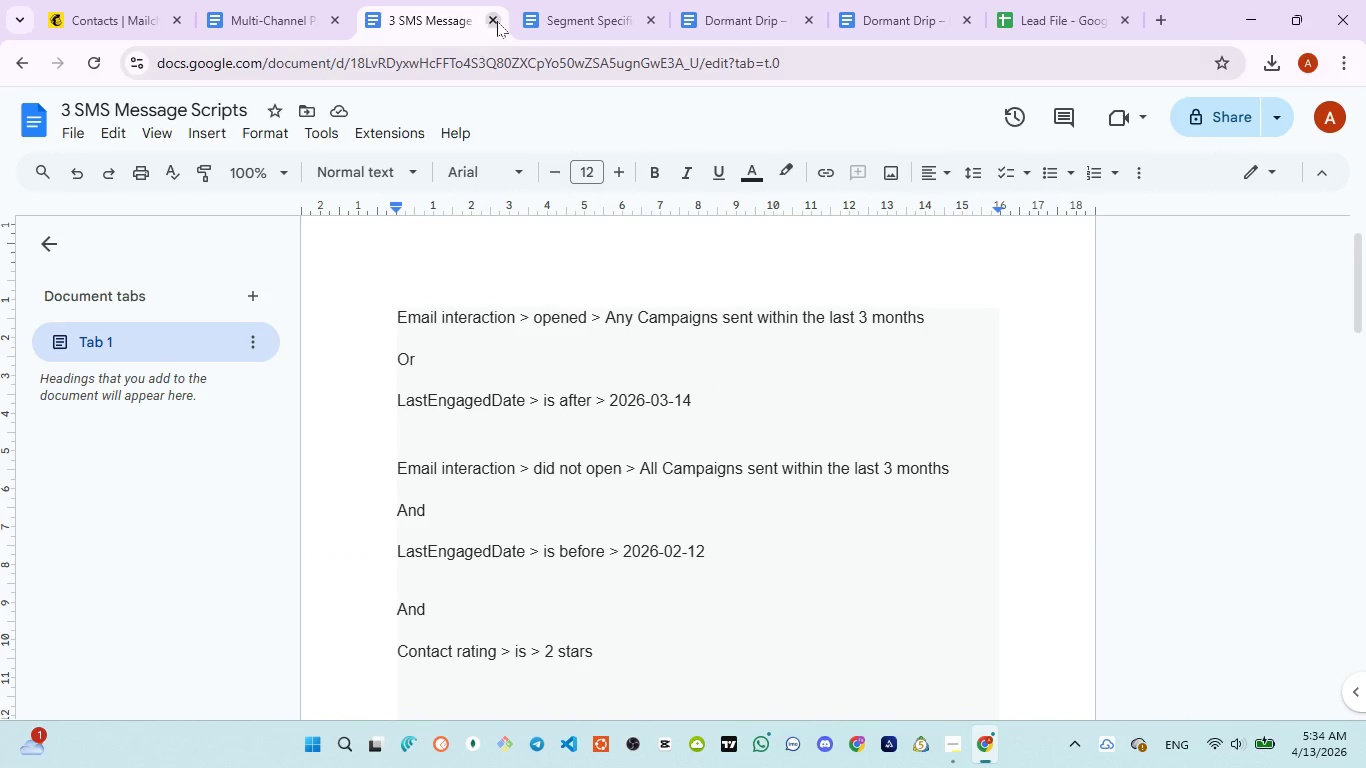 
left_click([536, 7])
 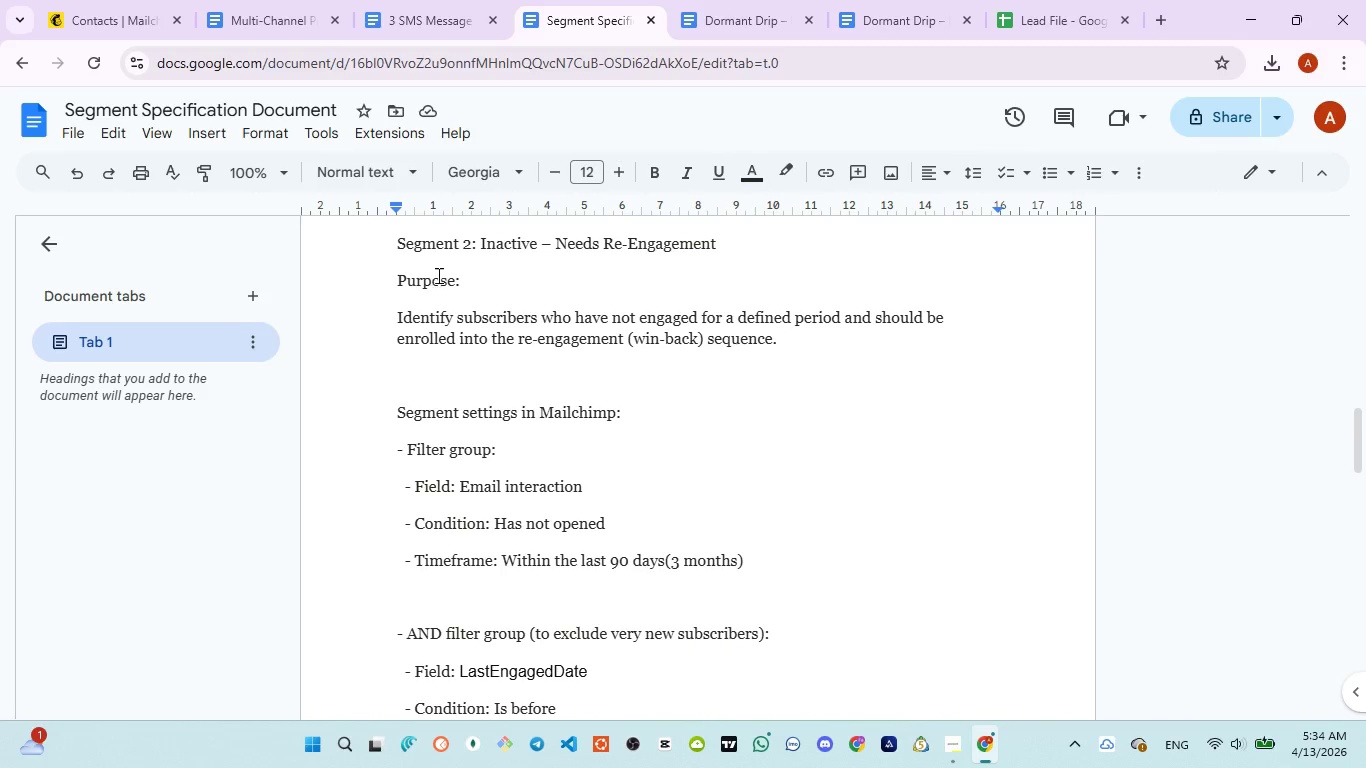 
wait(5.08)
 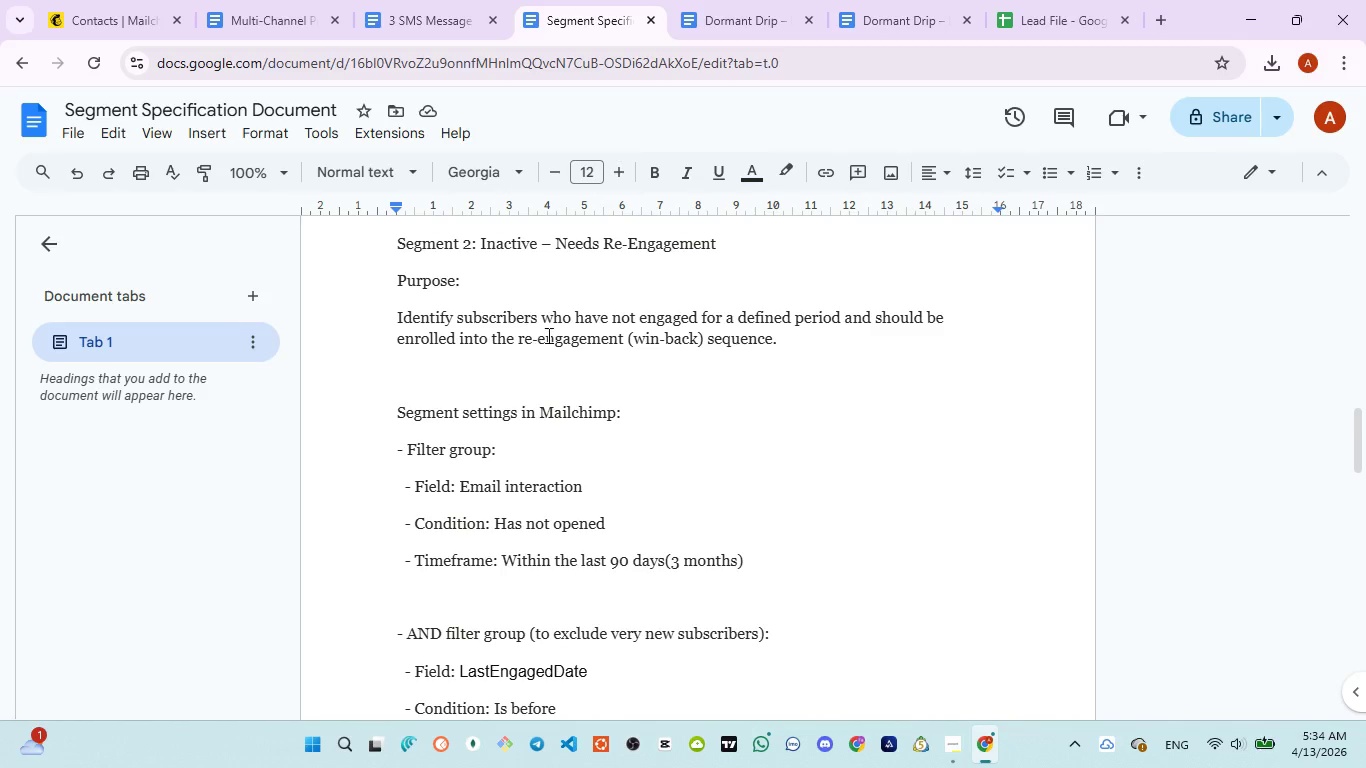 
left_click([717, 27])
 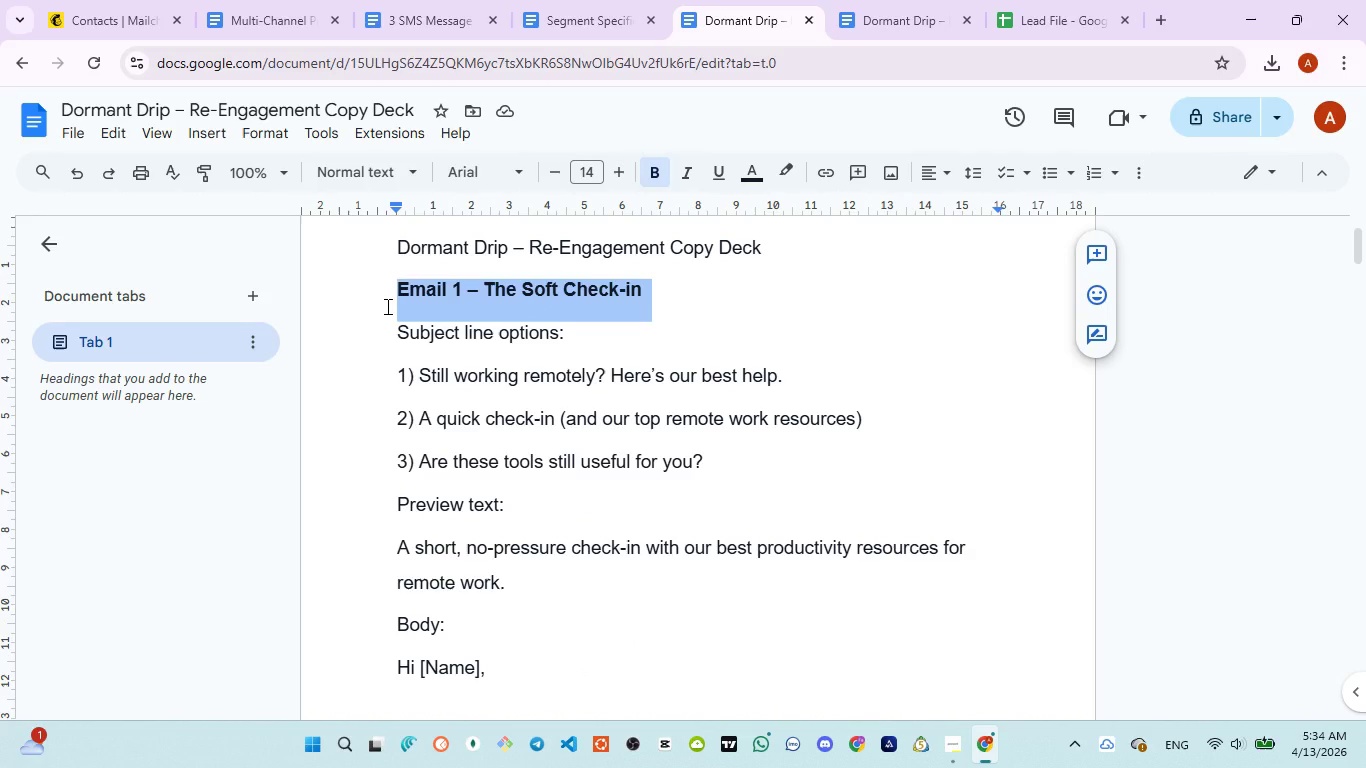 
left_click([386, 306])
 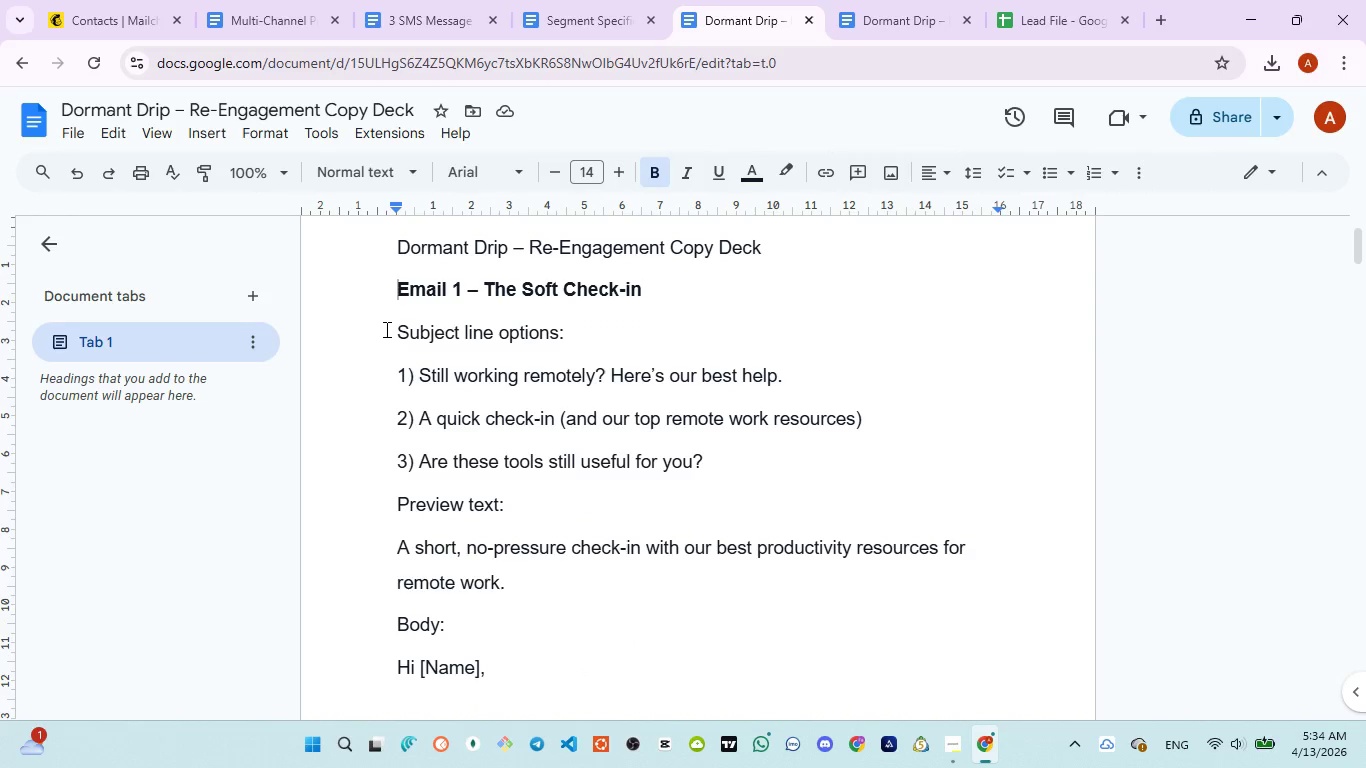 
left_click_drag(start_coordinate=[385, 329], to_coordinate=[570, 331])
 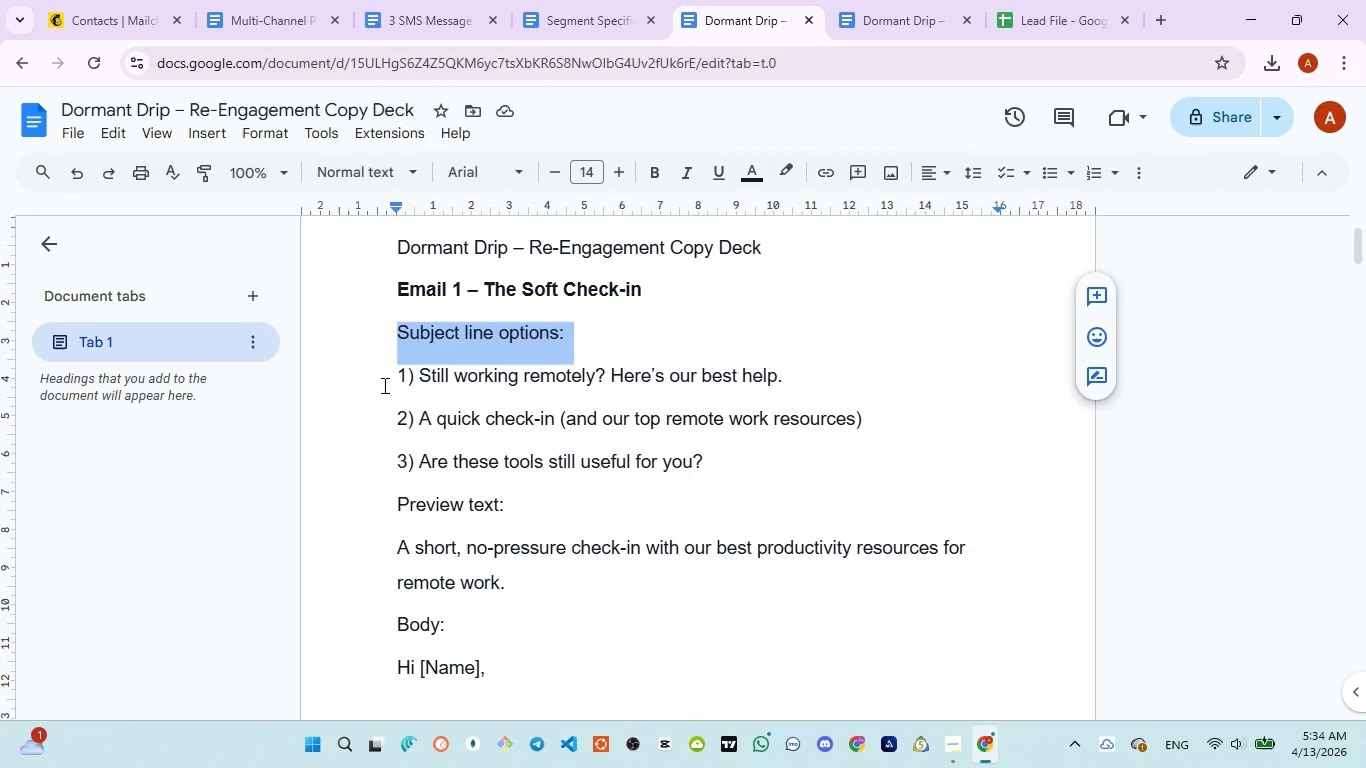 
left_click_drag(start_coordinate=[381, 384], to_coordinate=[821, 367])
 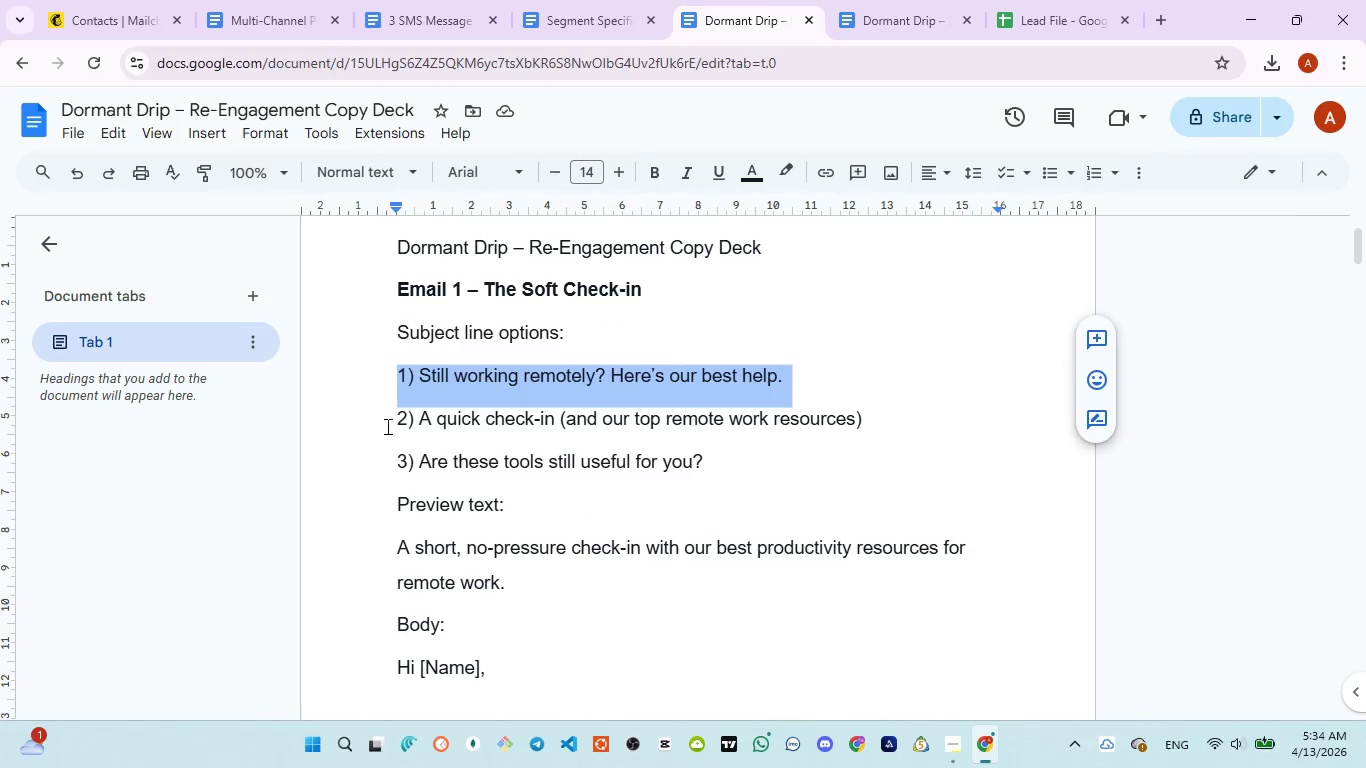 
left_click_drag(start_coordinate=[385, 425], to_coordinate=[883, 418])
 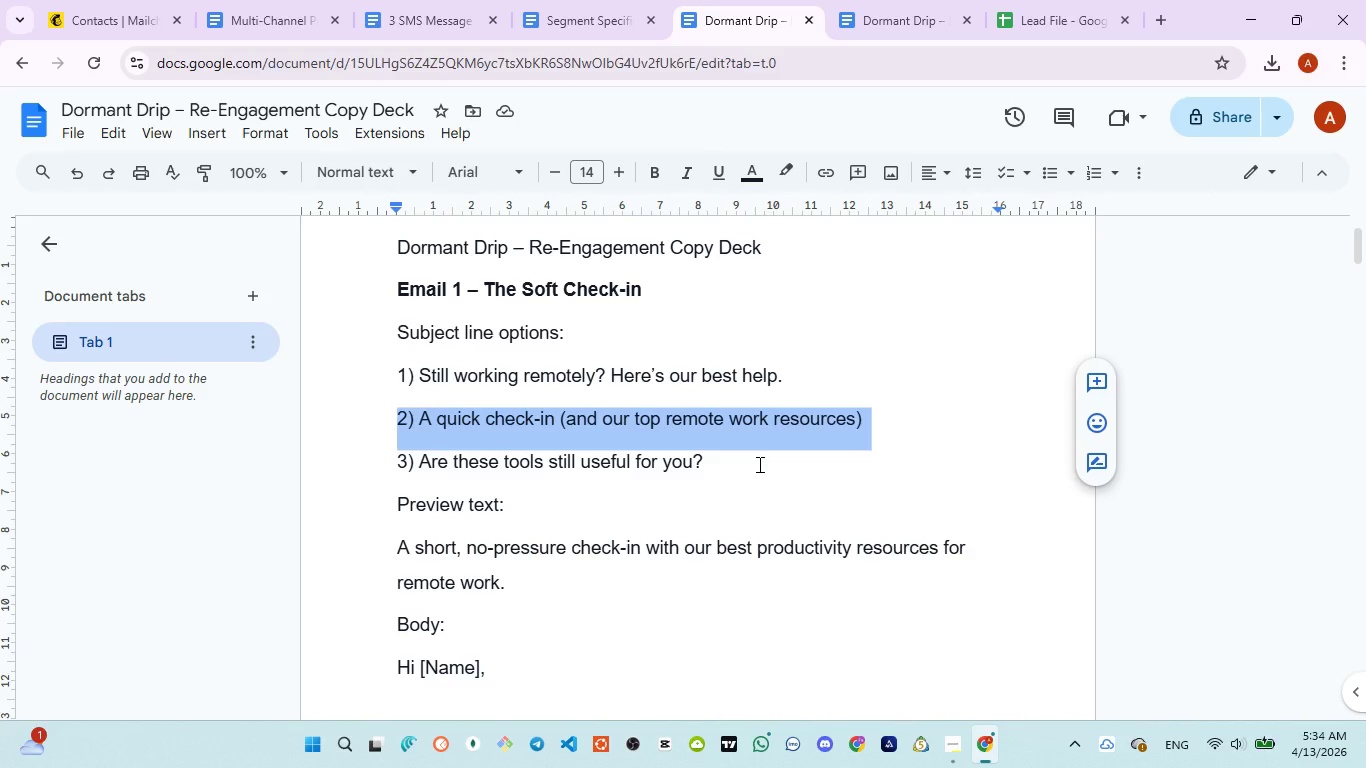 
scroll: coordinate [755, 466], scroll_direction: down, amount: 1.0
 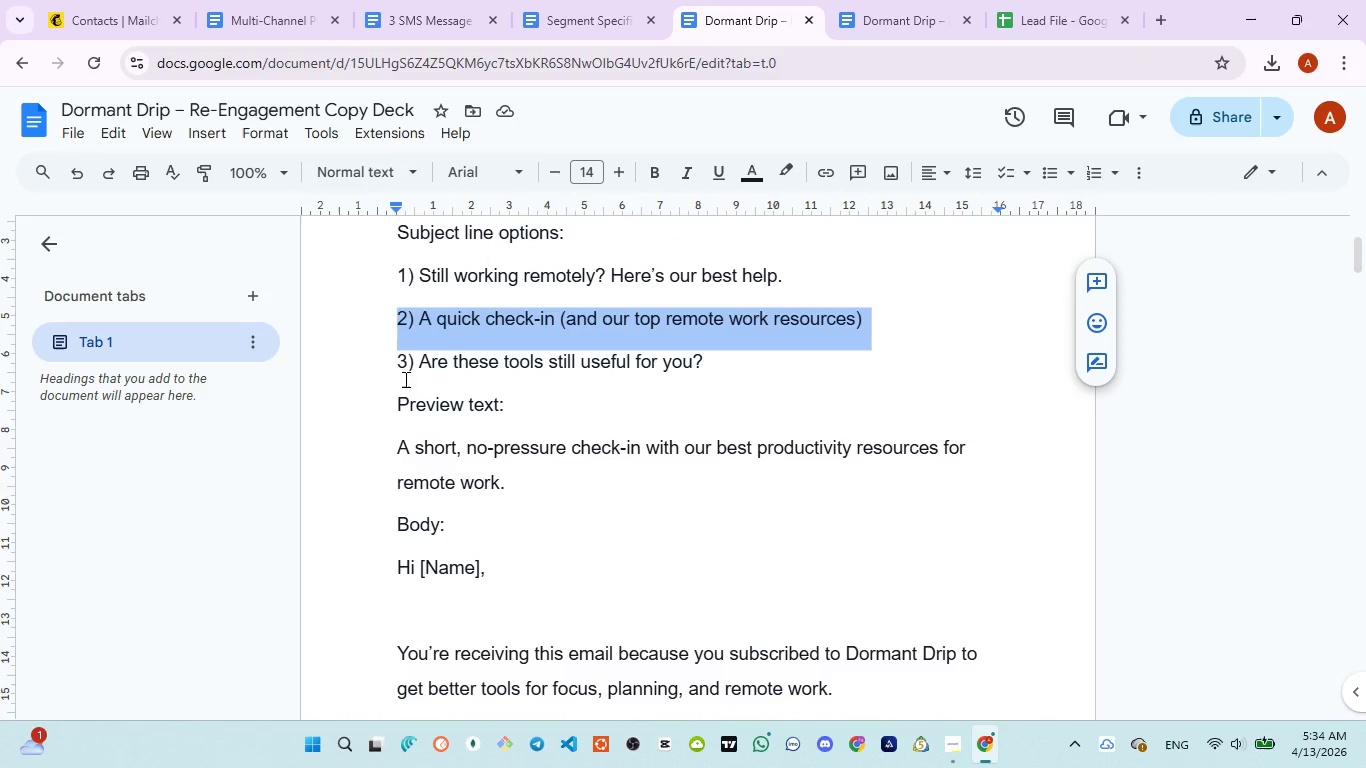 
left_click_drag(start_coordinate=[378, 360], to_coordinate=[708, 361])
 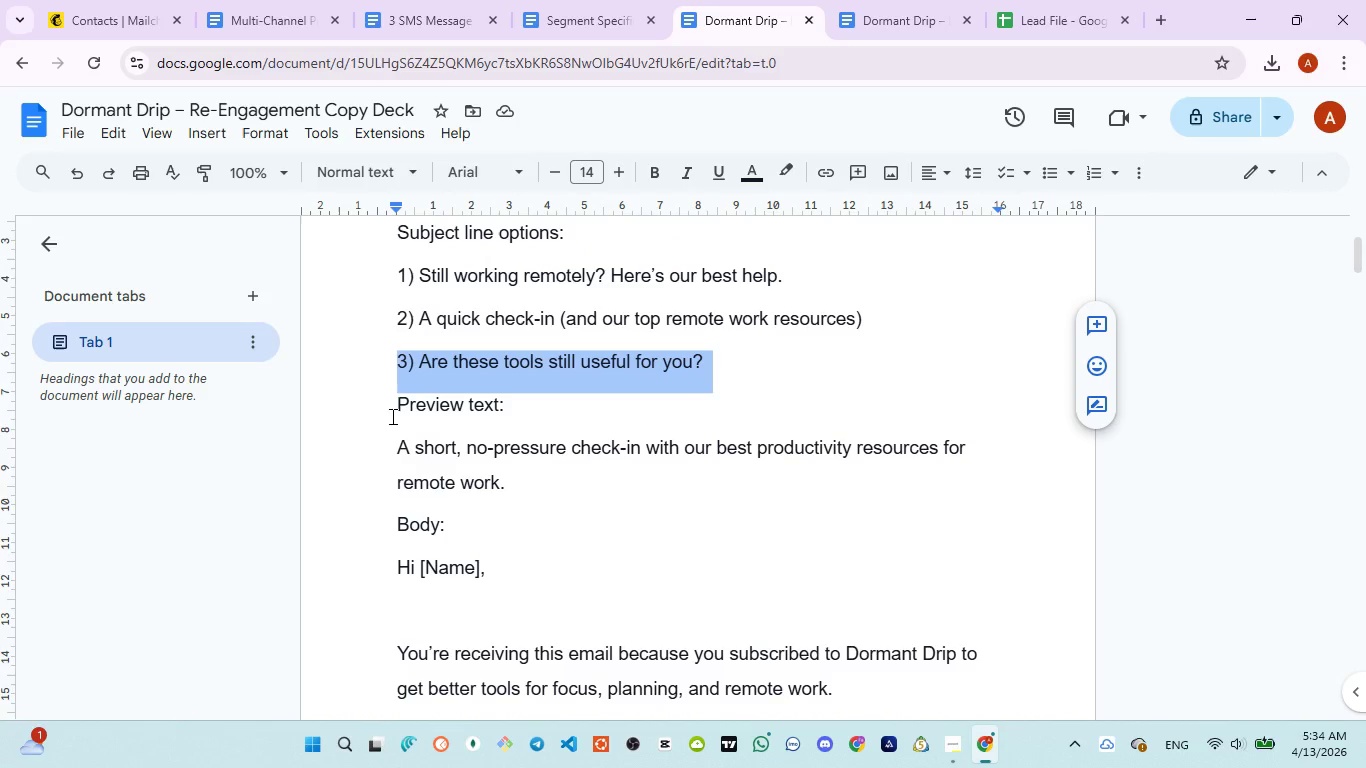 
left_click_drag(start_coordinate=[388, 412], to_coordinate=[514, 396])
 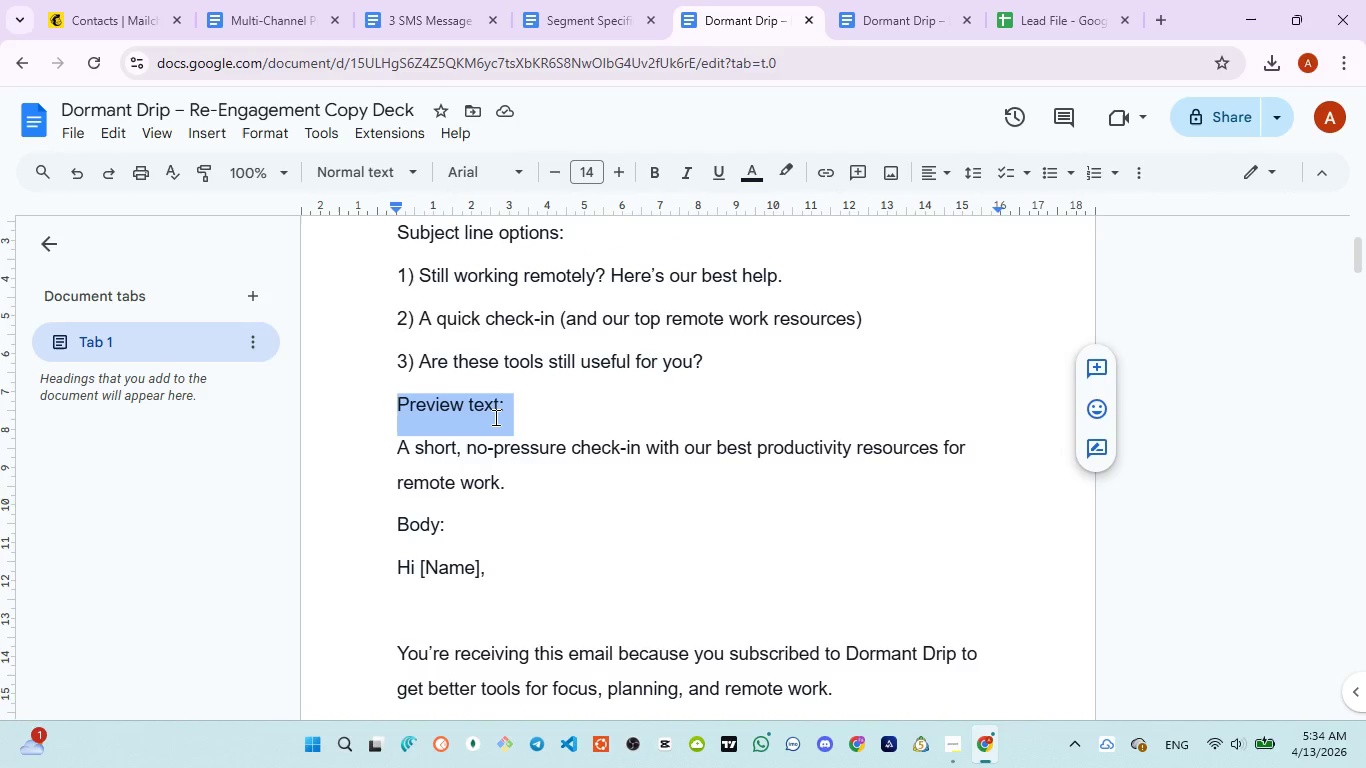 
scroll: coordinate [494, 417], scroll_direction: down, amount: 1.0
 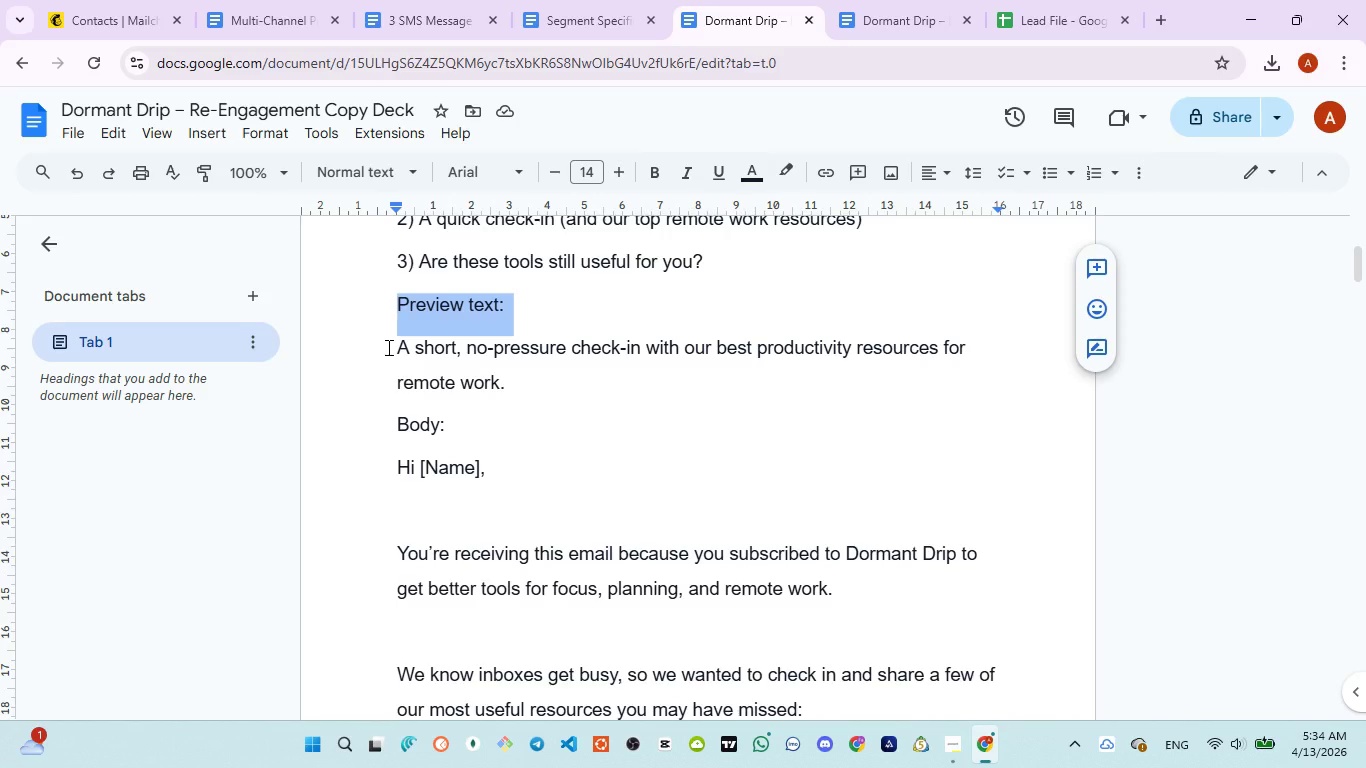 
left_click_drag(start_coordinate=[387, 347], to_coordinate=[963, 354])
 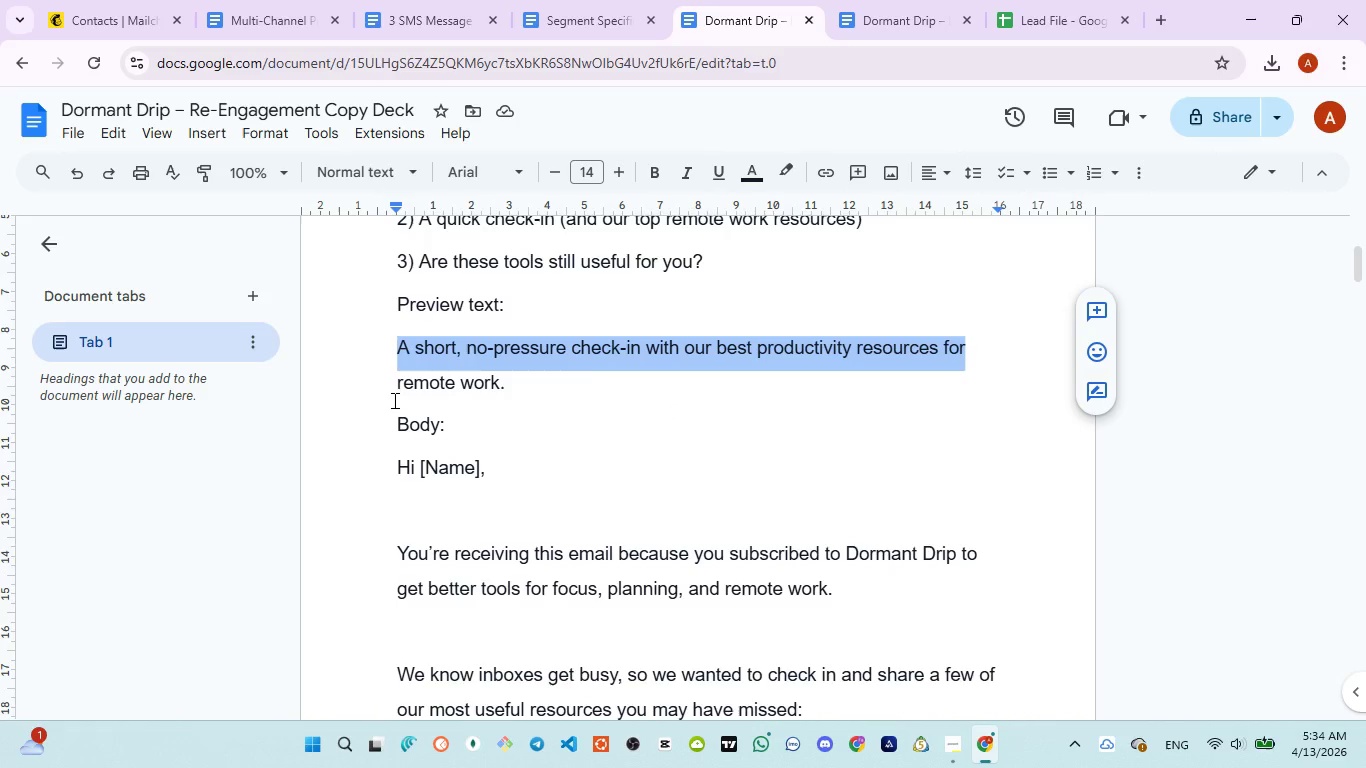 
left_click_drag(start_coordinate=[392, 387], to_coordinate=[508, 377])
 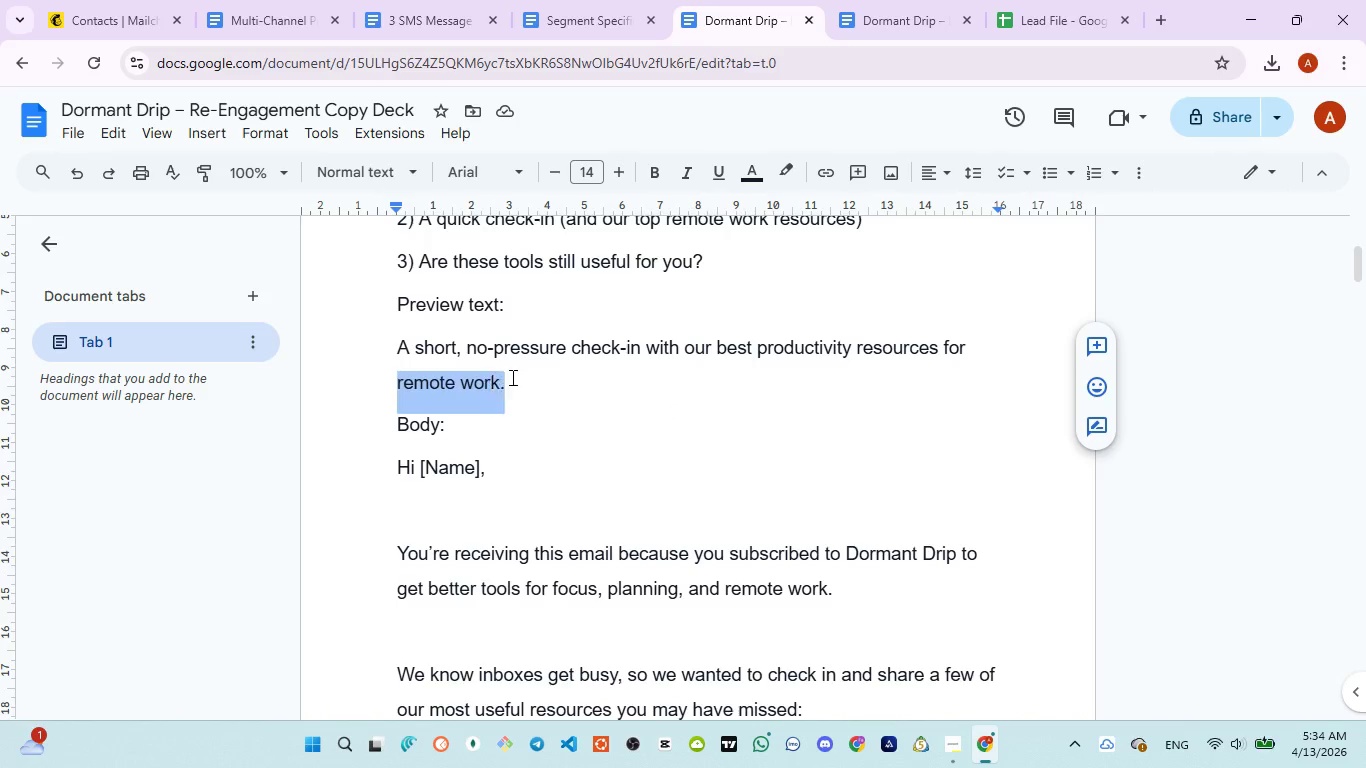 
double_click([511, 377])
 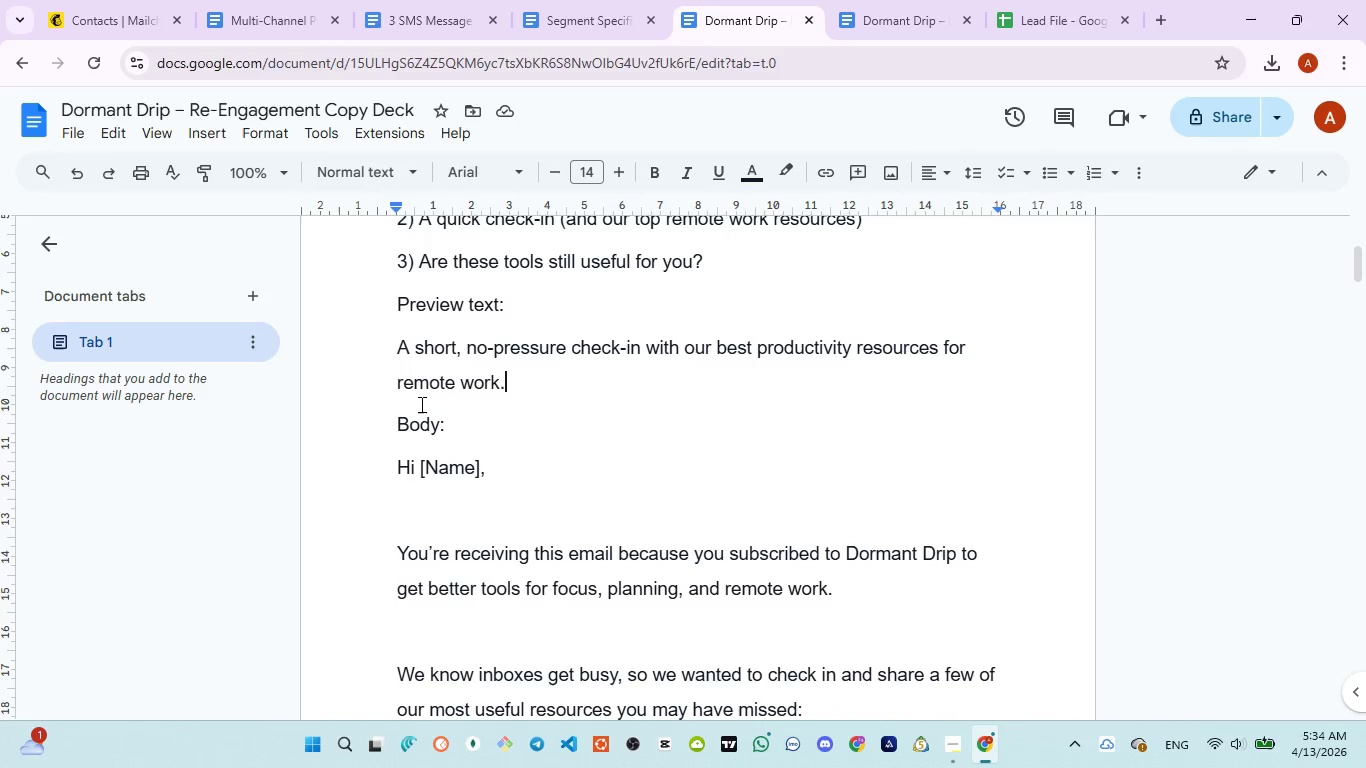 
left_click([419, 405])
 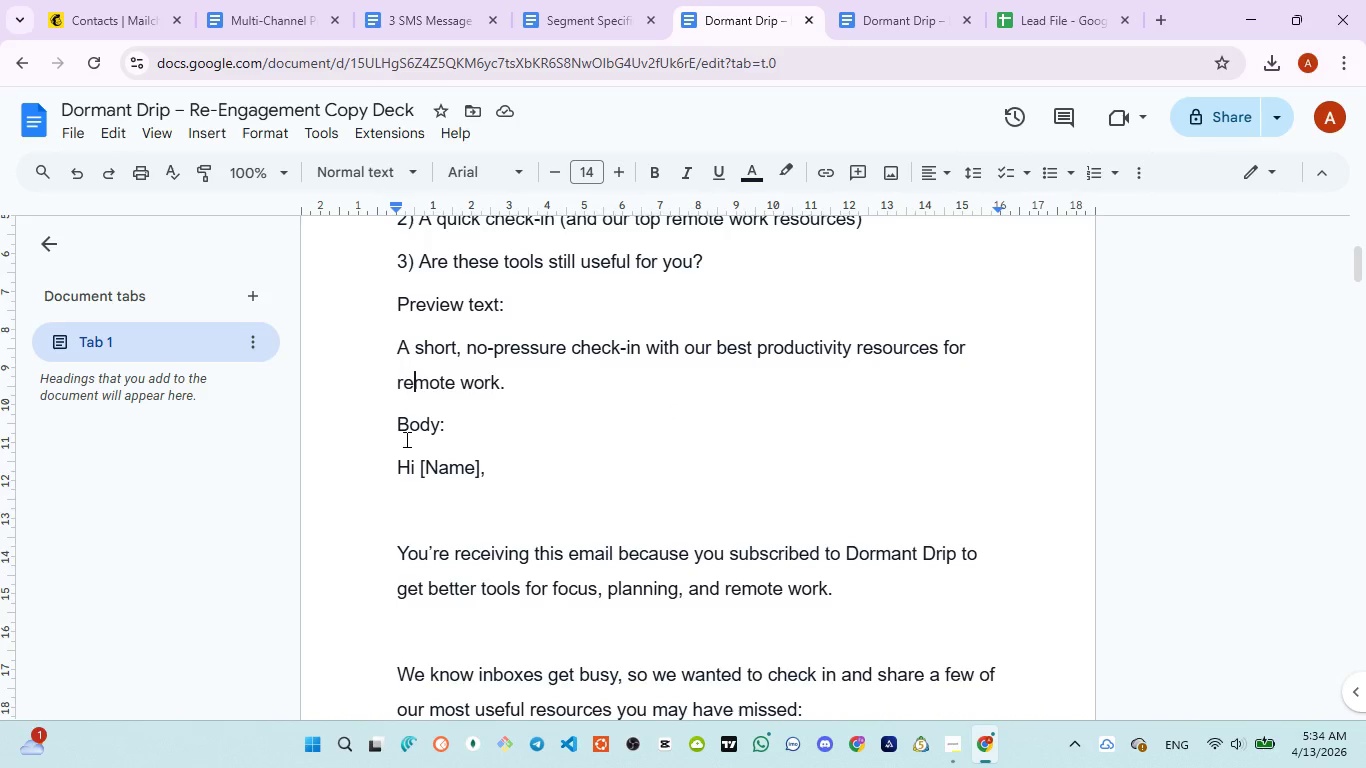 
left_click_drag(start_coordinate=[396, 422], to_coordinate=[469, 414])
 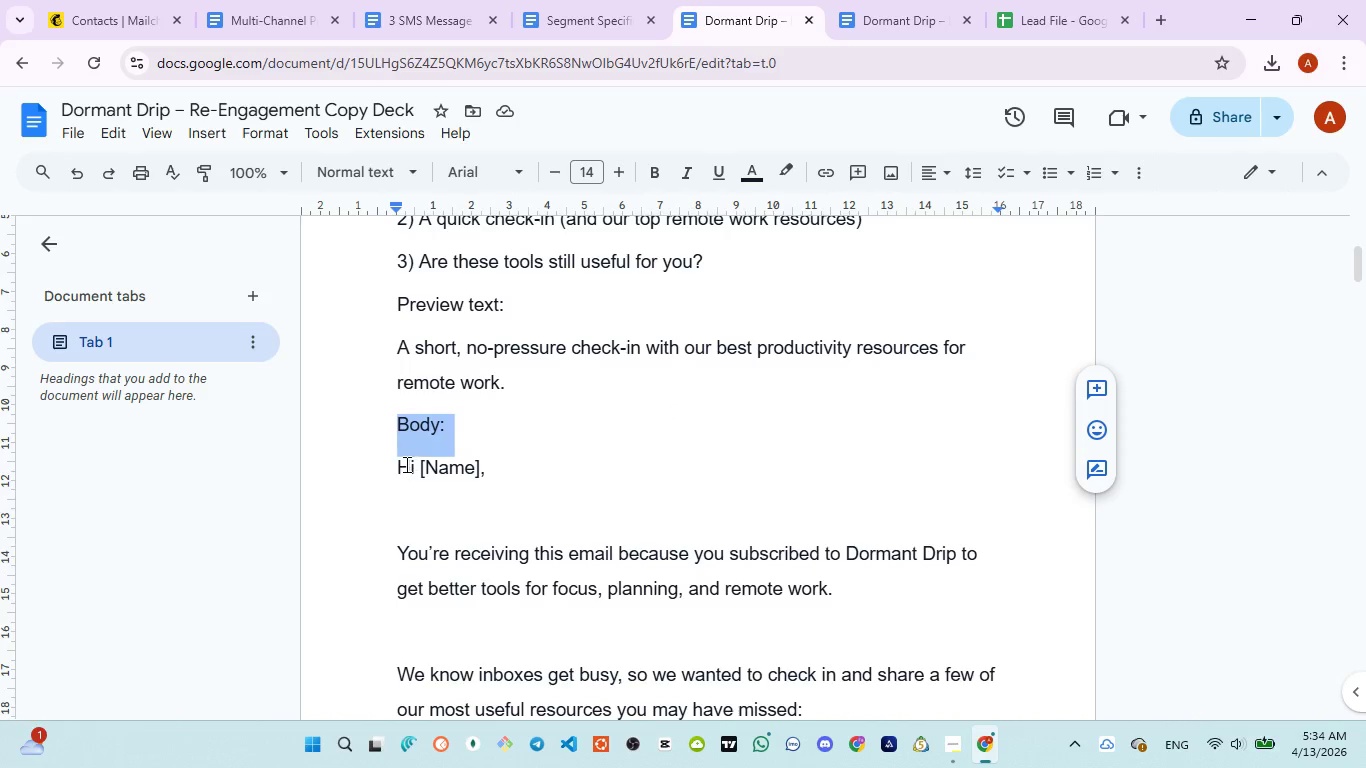 
left_click([395, 465])
 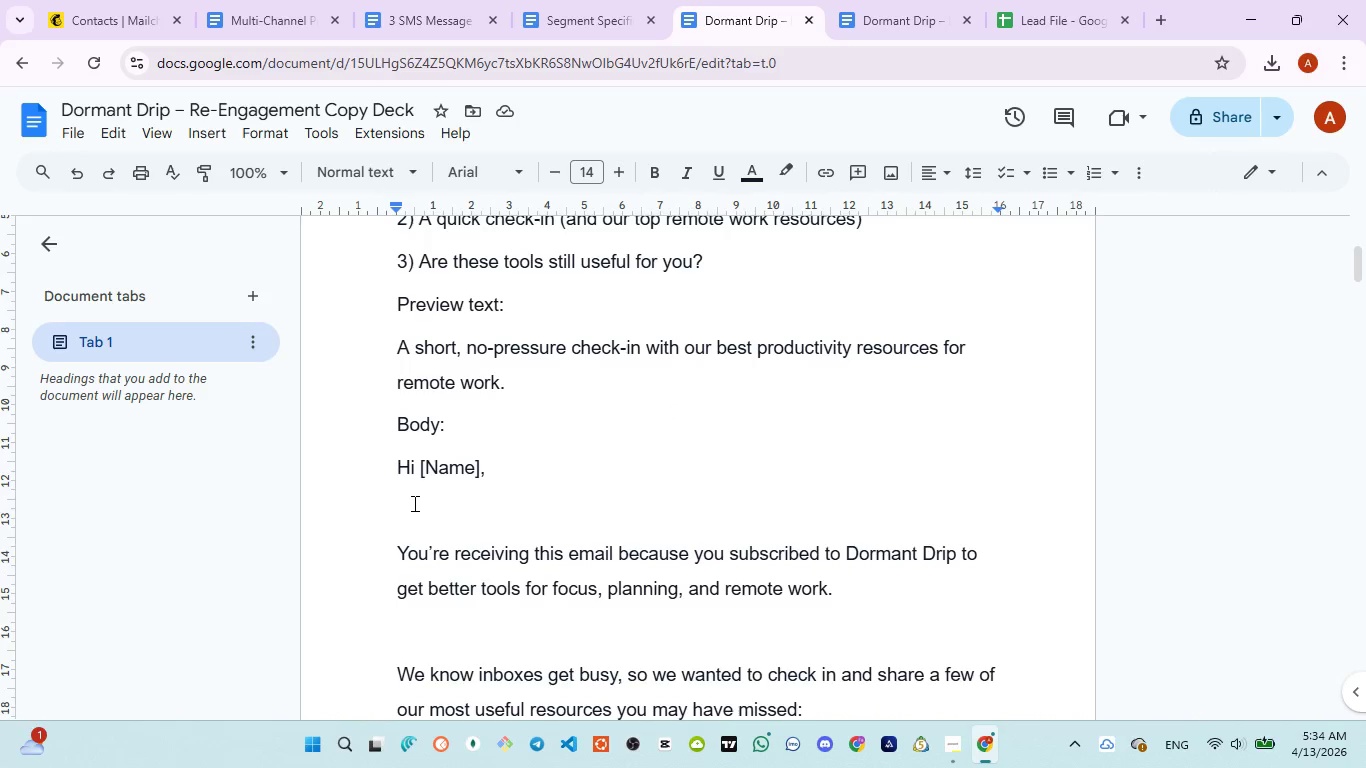 
left_click([413, 504])
 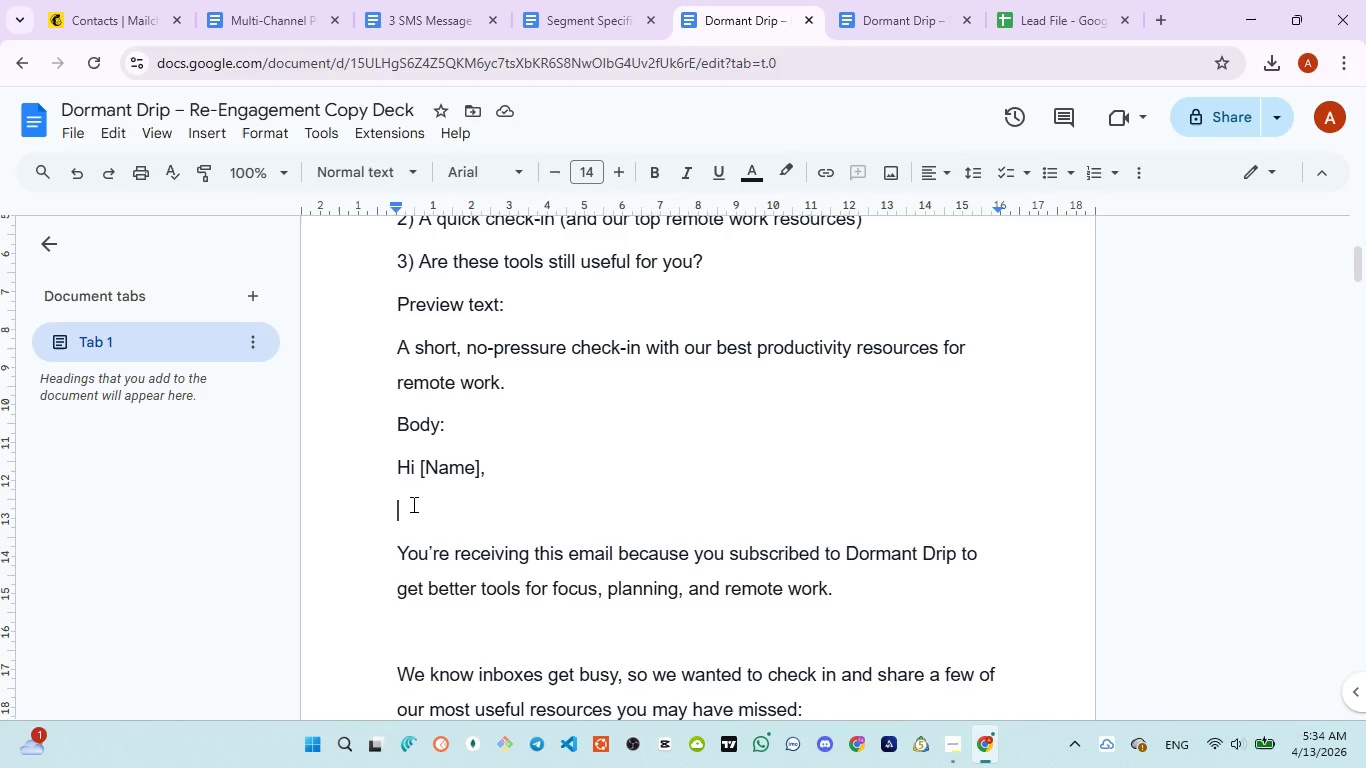 
key(Backspace)
 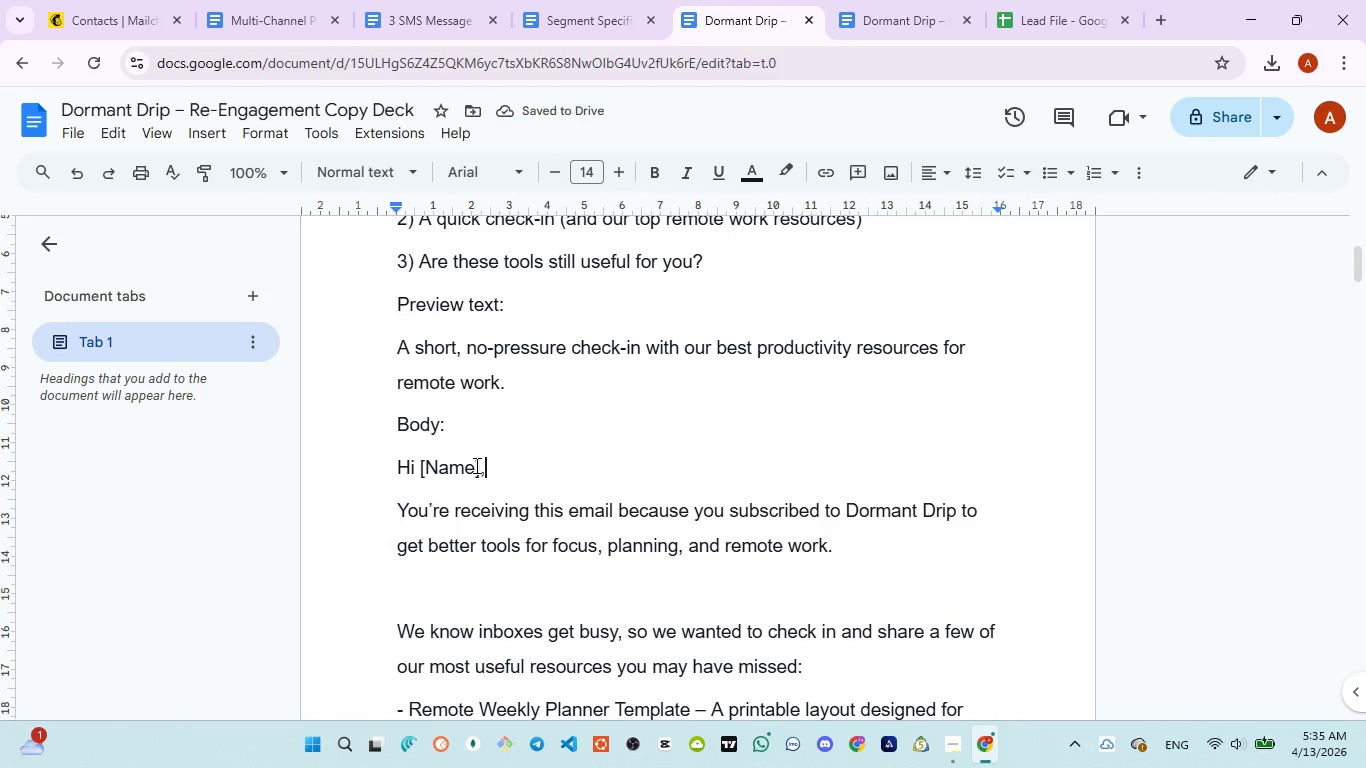 
left_click([478, 466])
 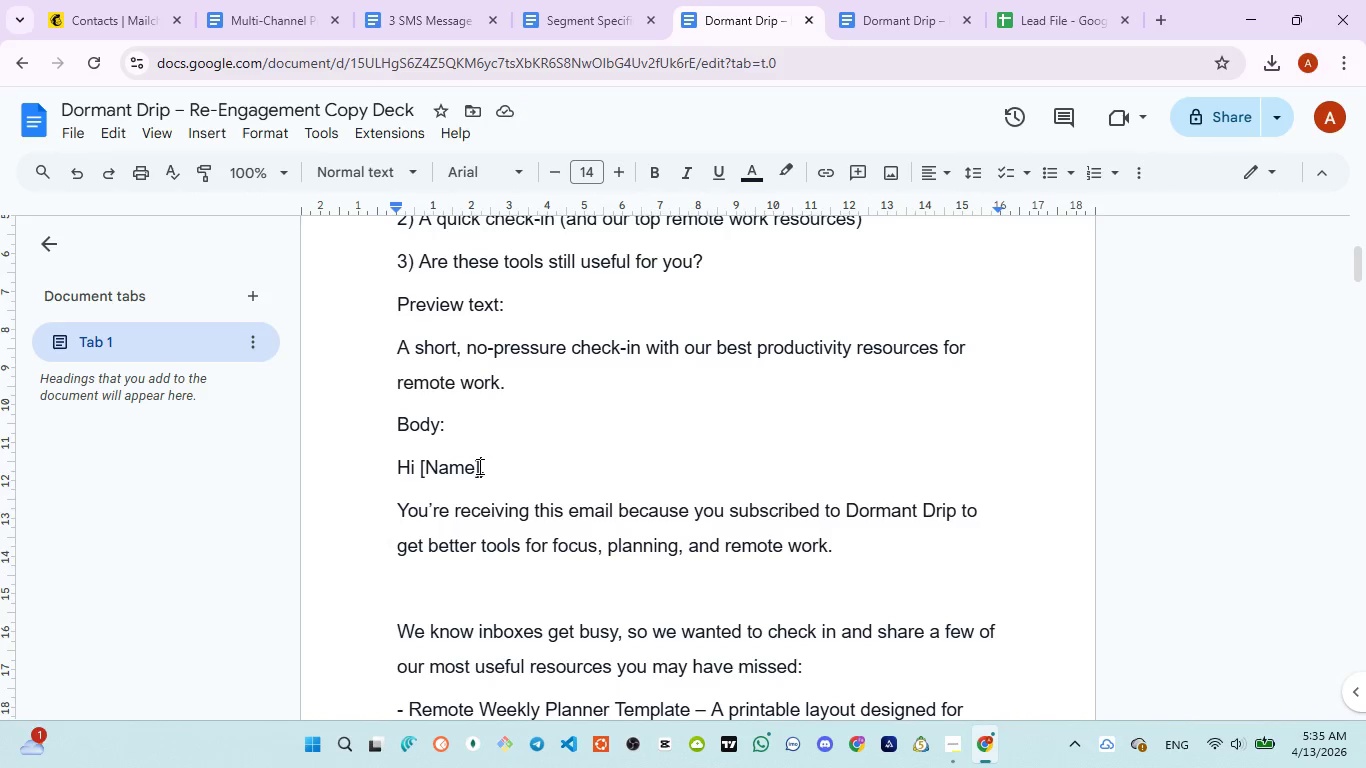 
key(Shift+ShiftLeft)
 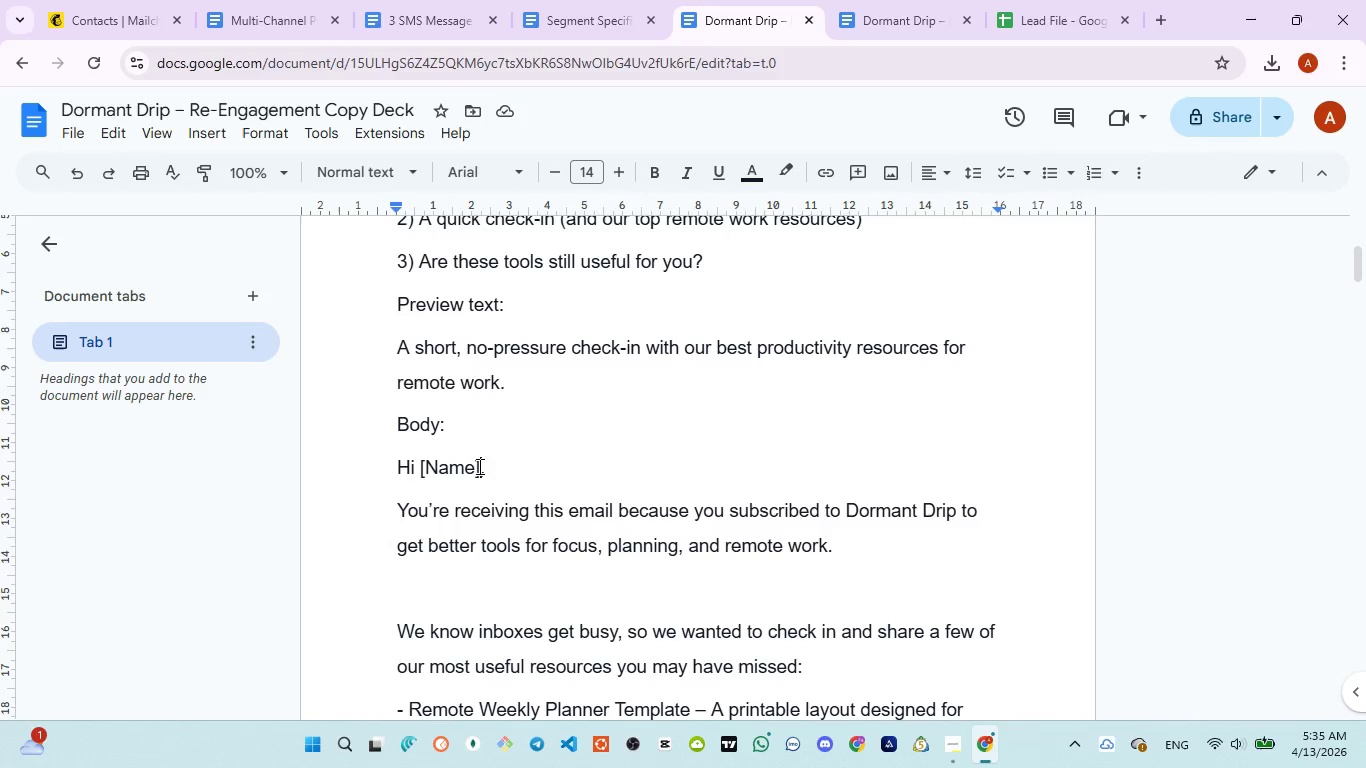 
key(Shift+8)
 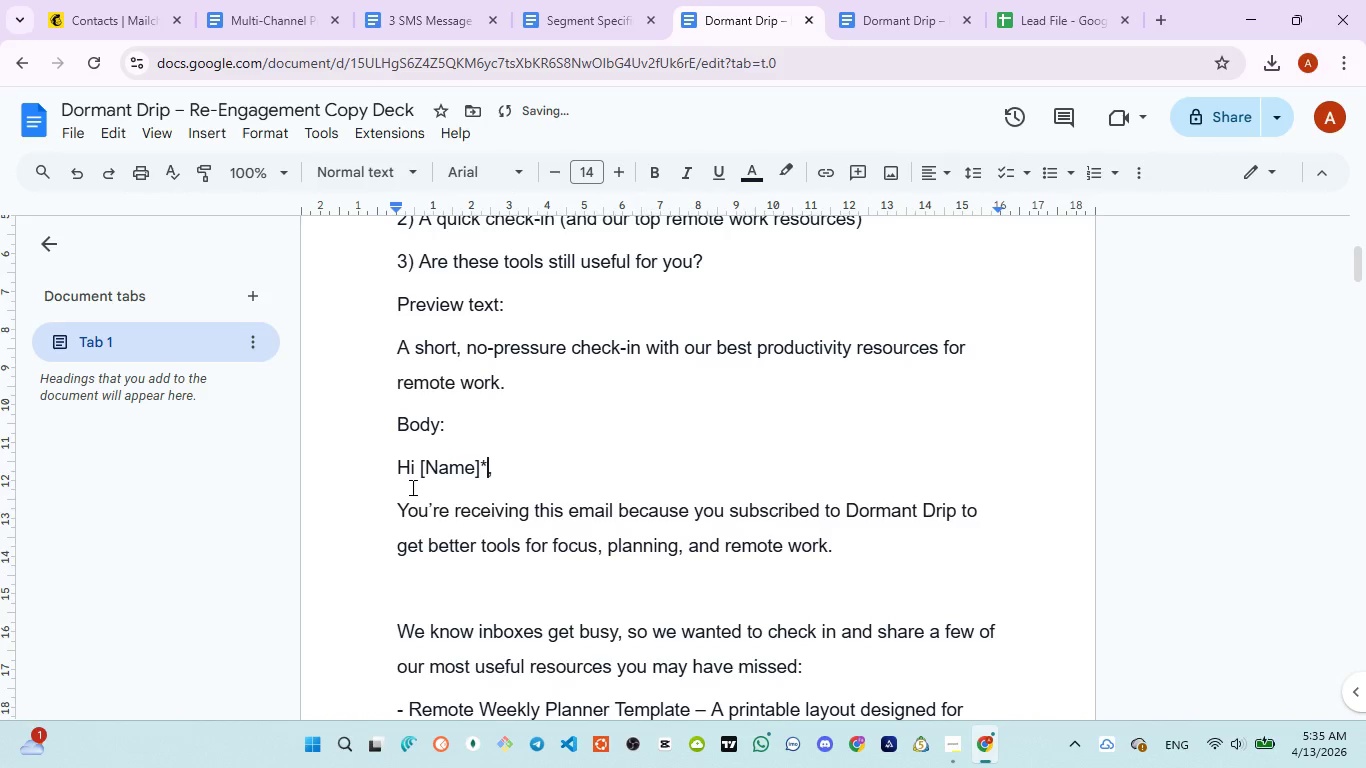 
left_click([418, 469])
 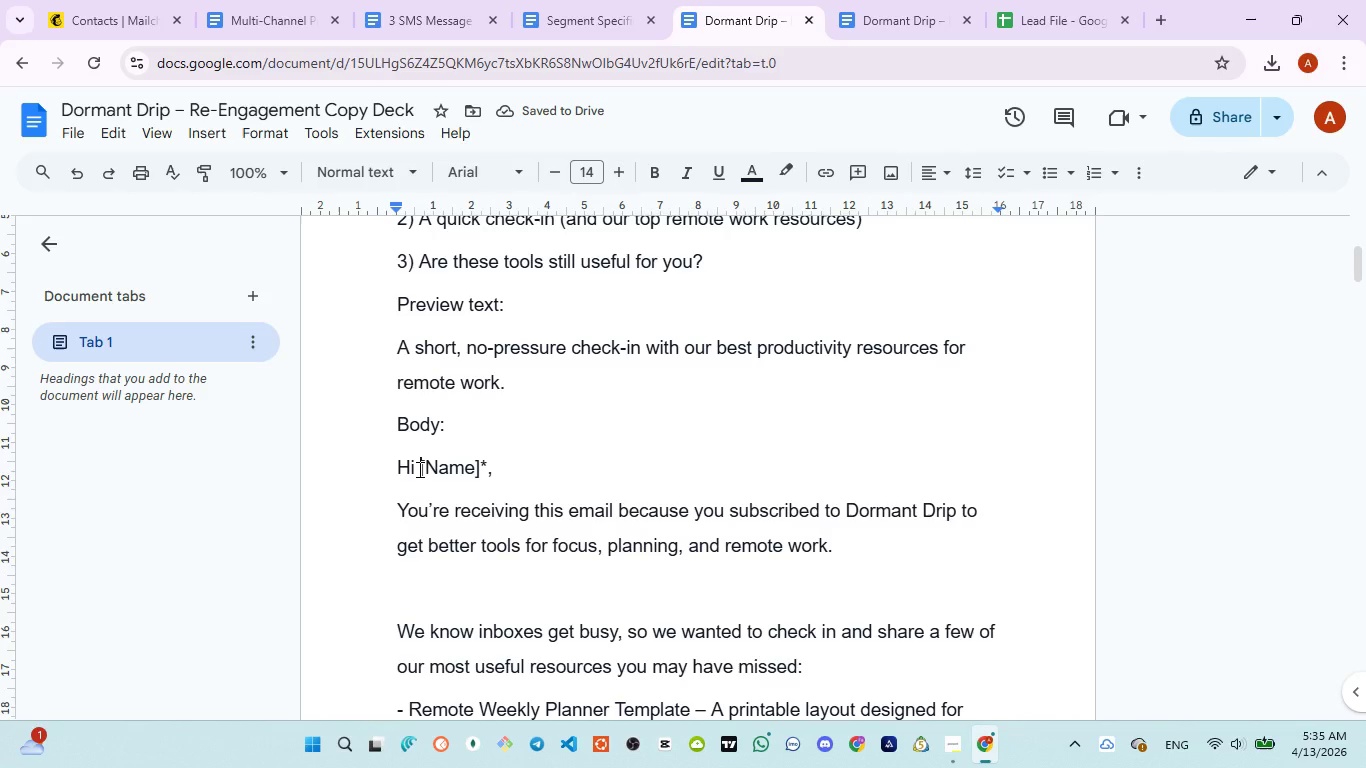 
key(Shift+ShiftLeft)
 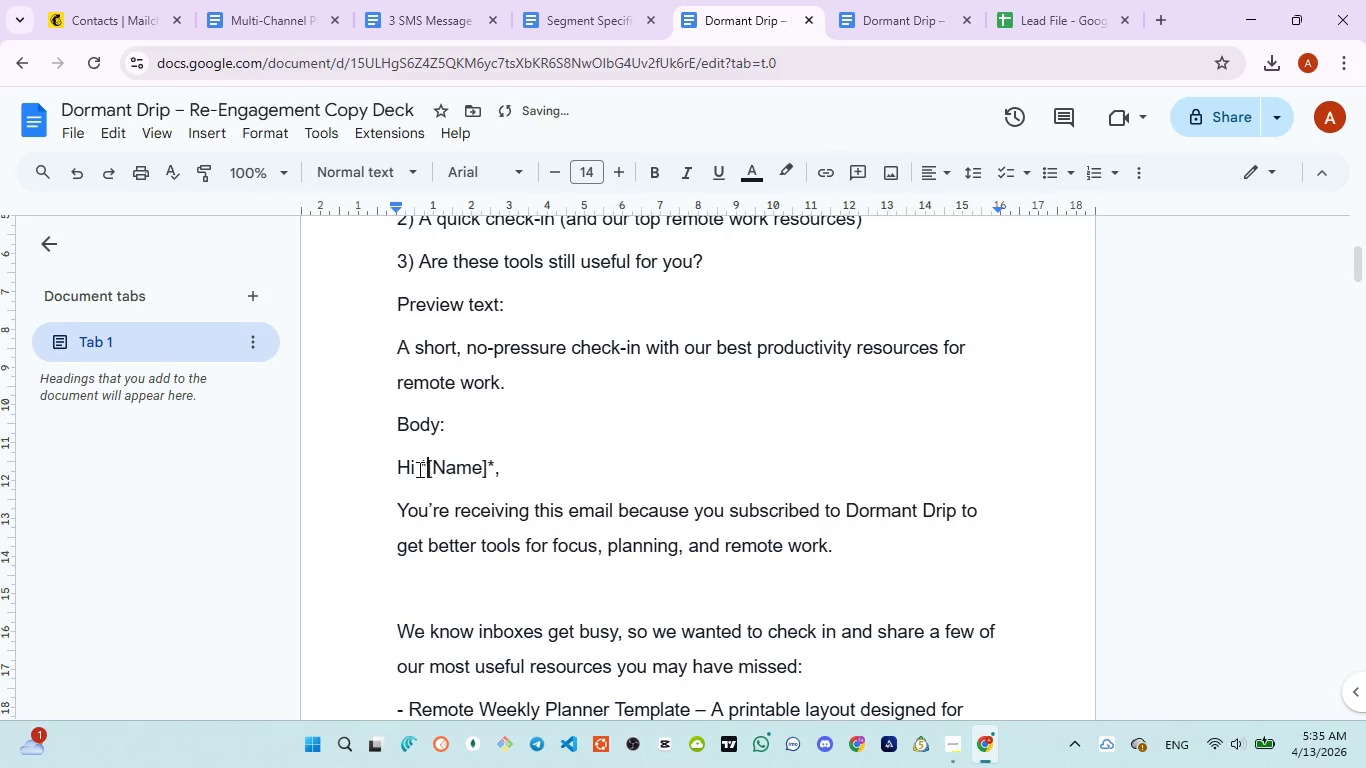 
key(Shift+8)
 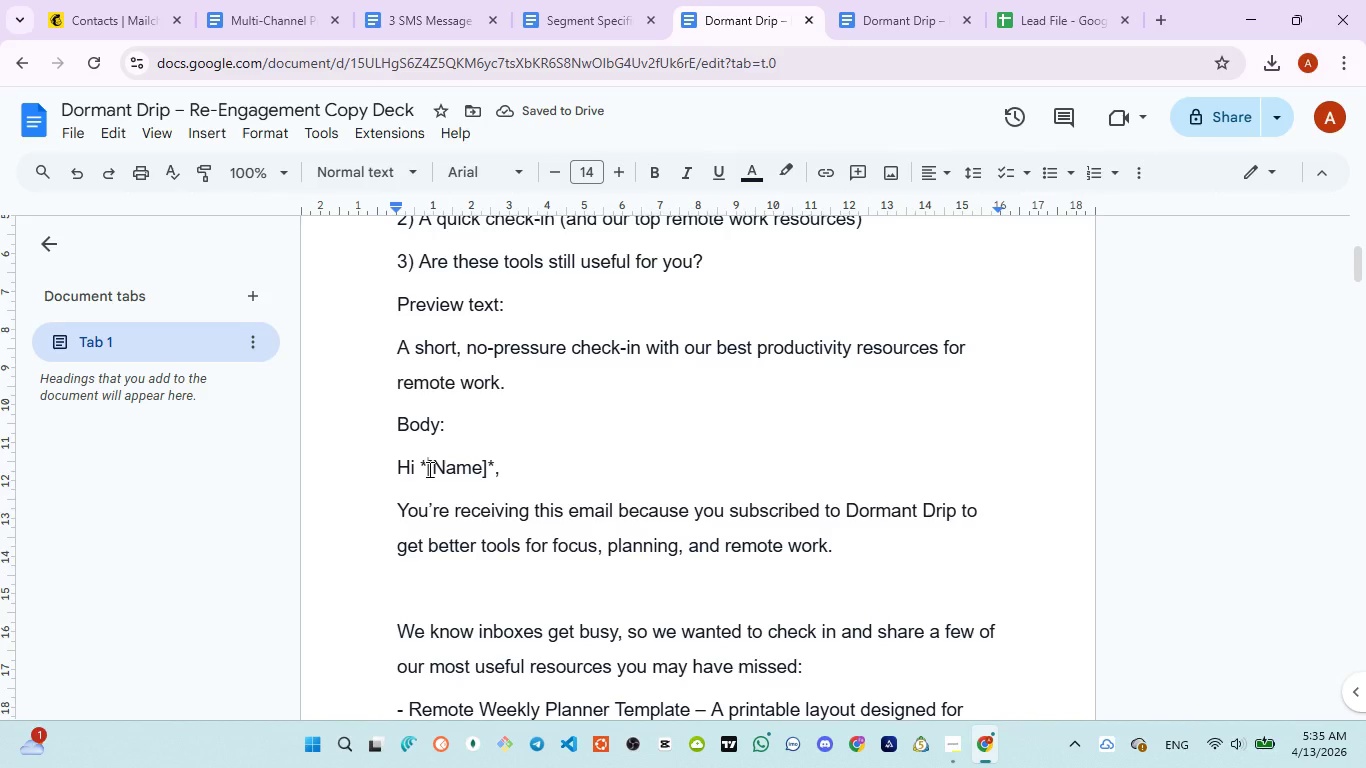 
scroll: coordinate [474, 513], scroll_direction: down, amount: 6.0
 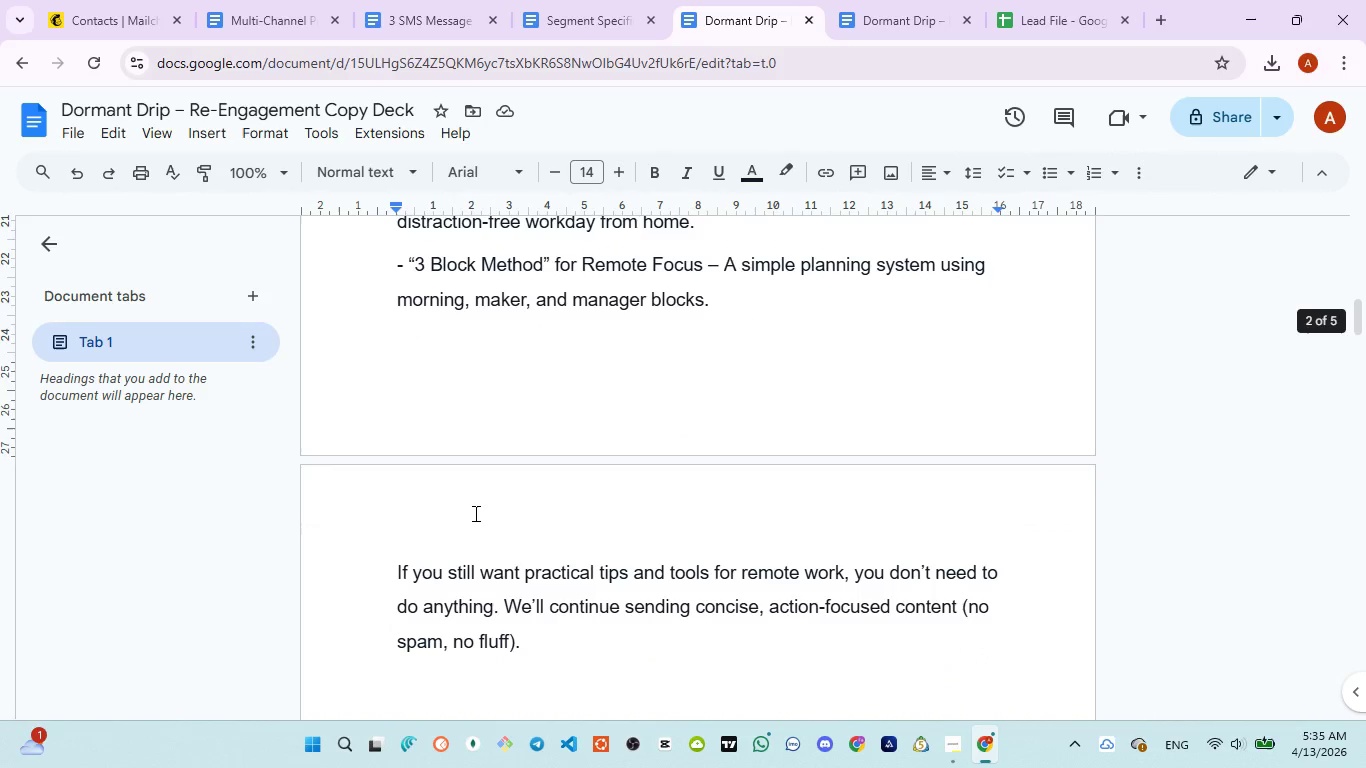 
scroll: coordinate [474, 514], scroll_direction: down, amount: 1.0
 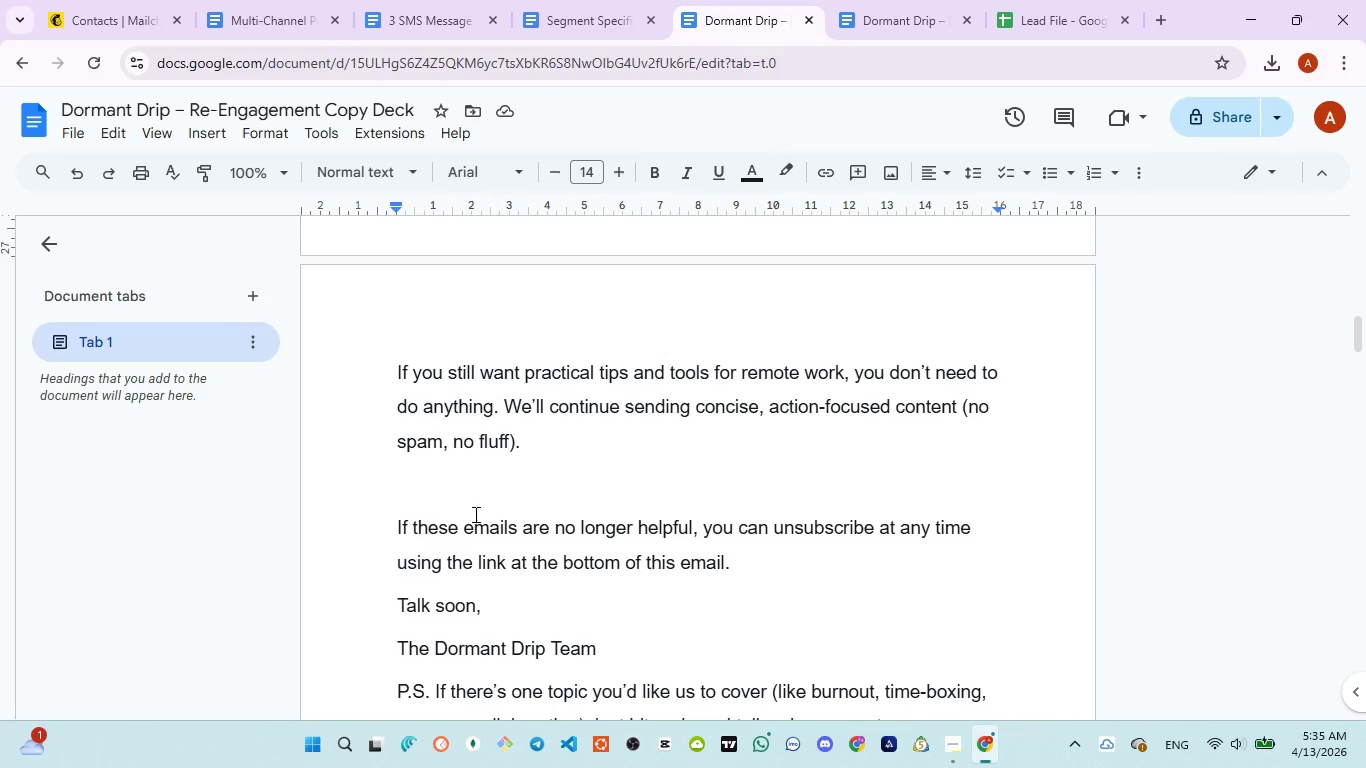 
scroll: coordinate [472, 510], scroll_direction: up, amount: 7.0
 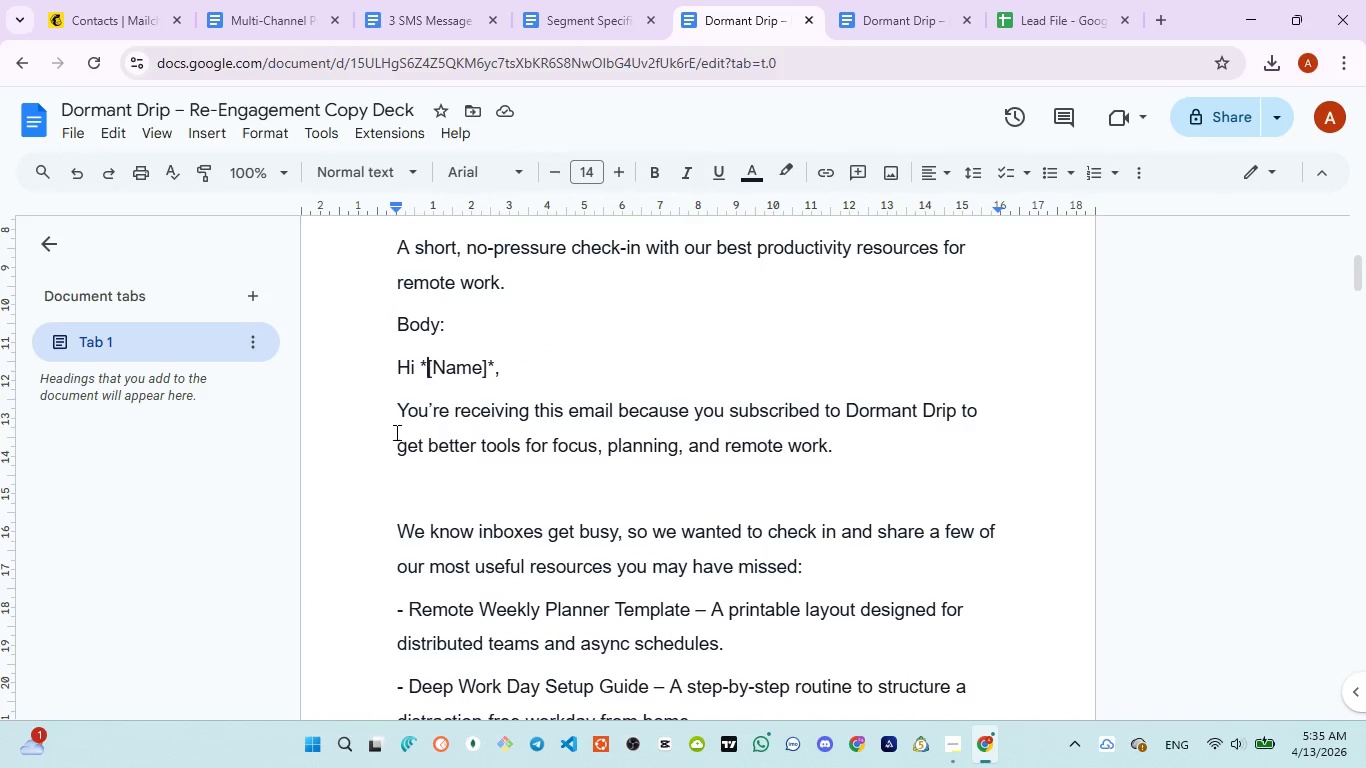 
left_click_drag(start_coordinate=[394, 418], to_coordinate=[849, 457])
 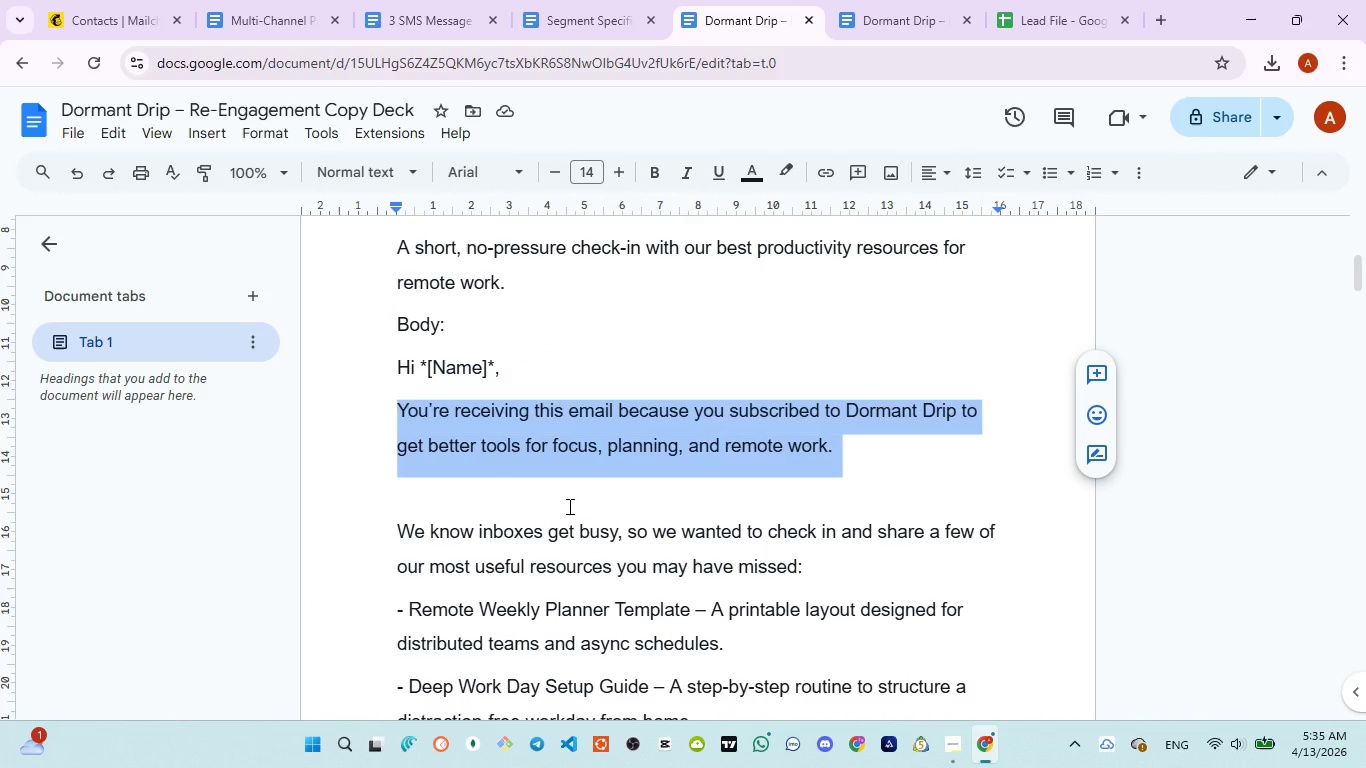 
scroll: coordinate [561, 514], scroll_direction: down, amount: 1.0
 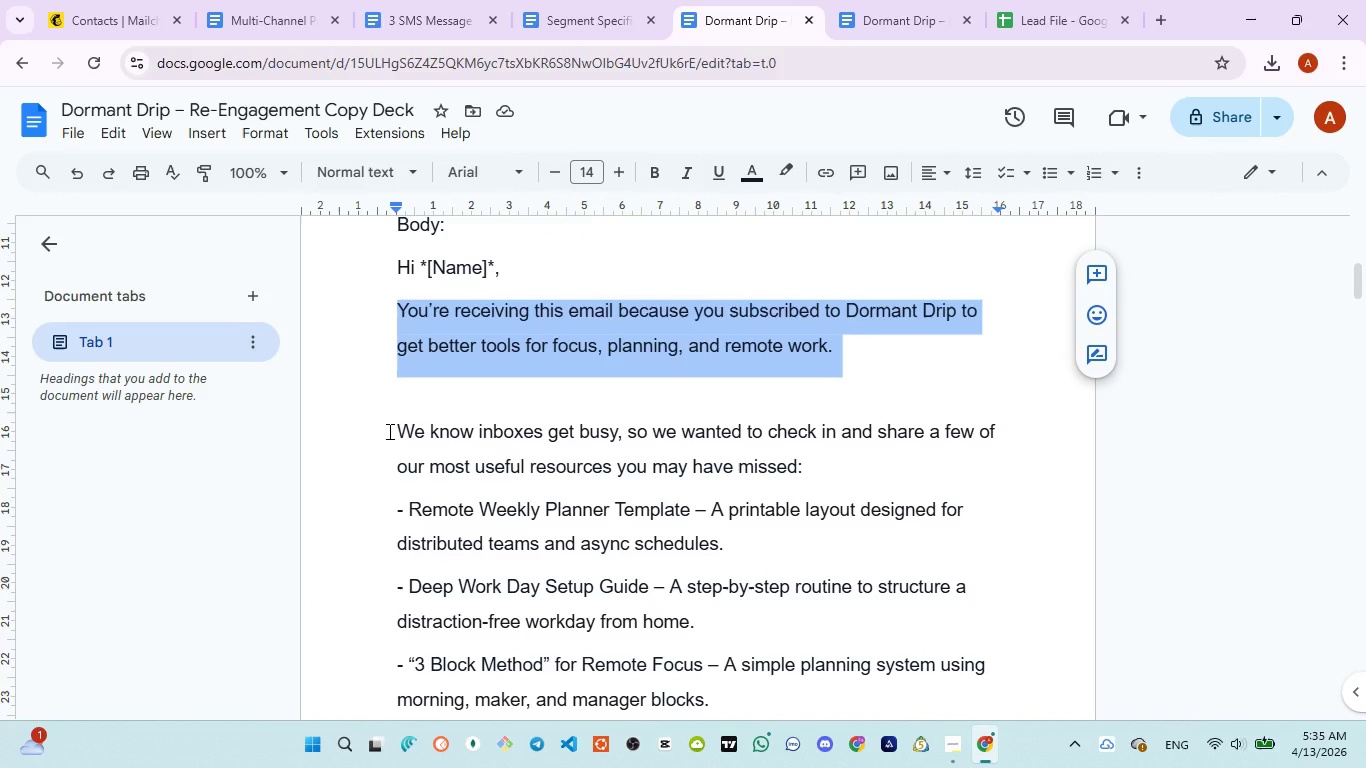 
left_click_drag(start_coordinate=[388, 430], to_coordinate=[759, 461])
 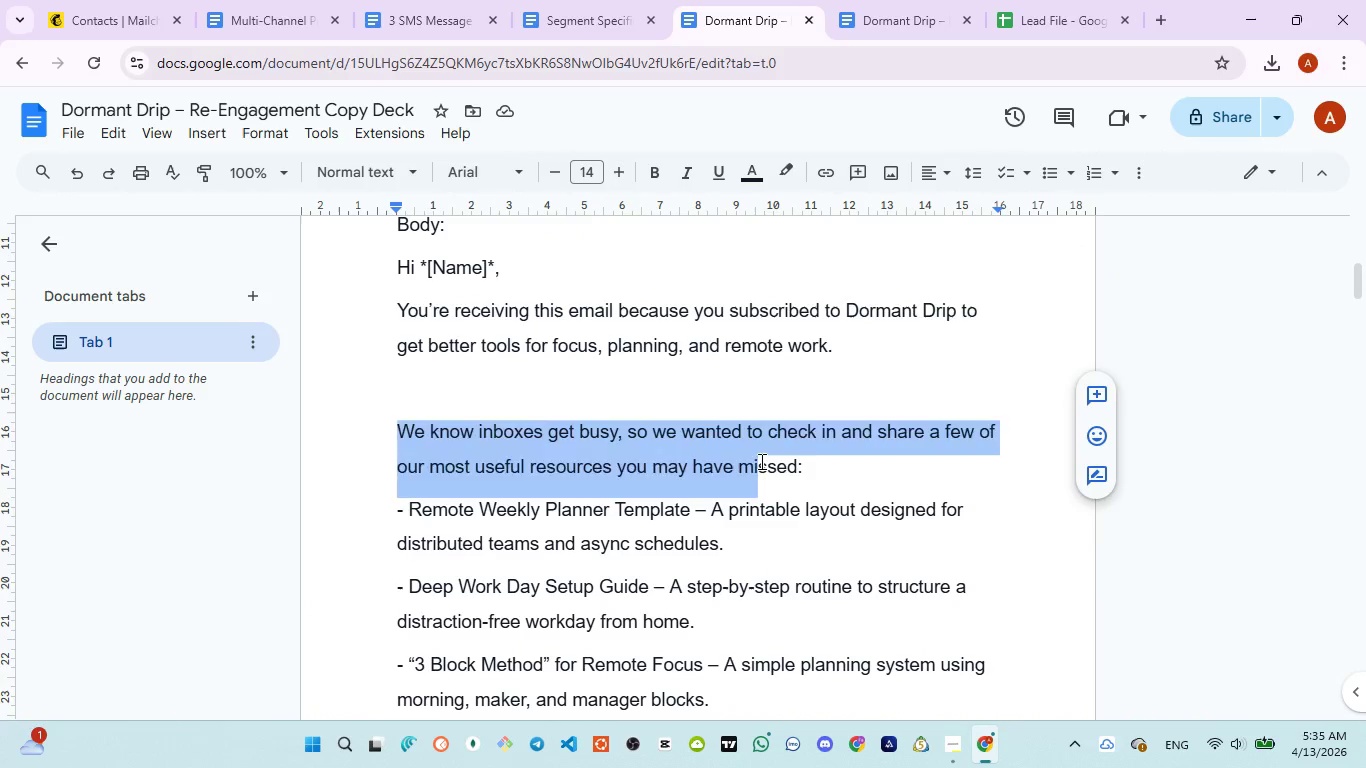 
left_click_drag(start_coordinate=[760, 461], to_coordinate=[812, 463])
 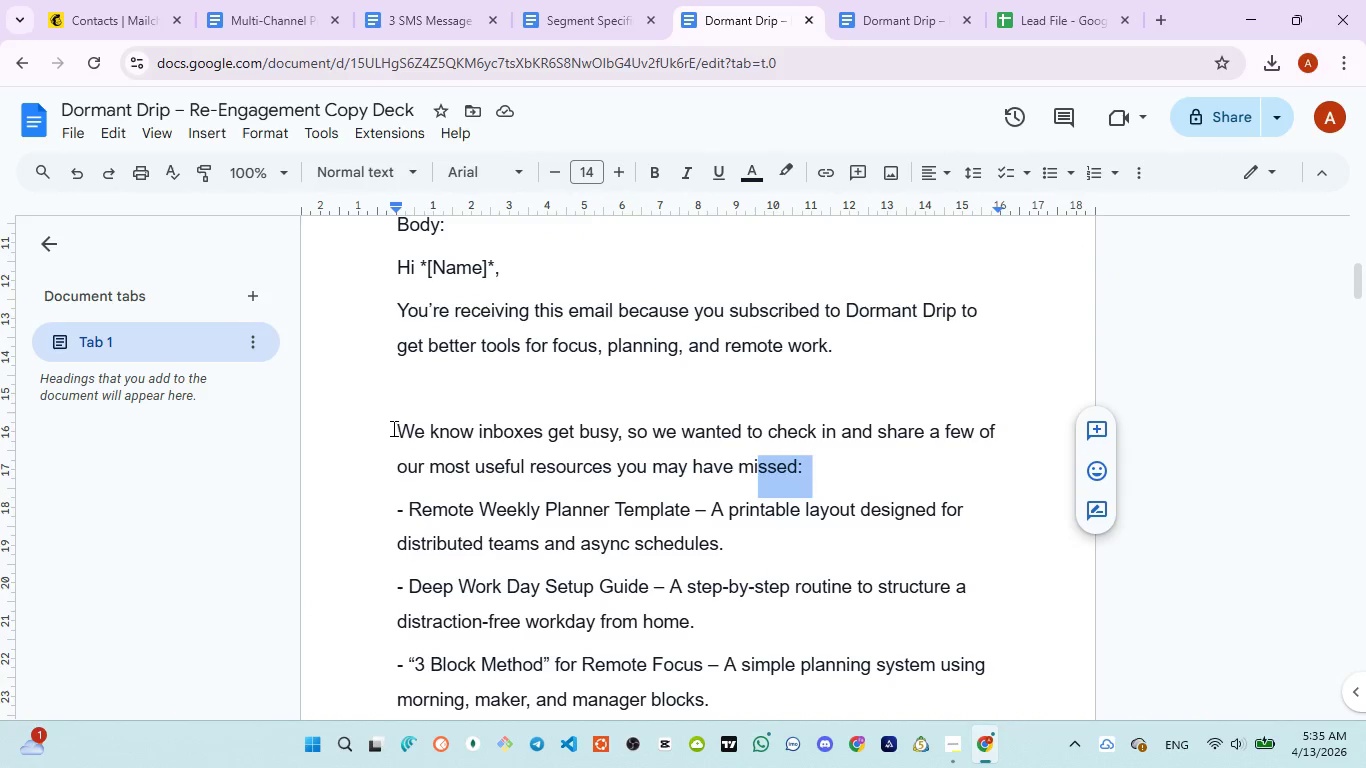 
left_click_drag(start_coordinate=[395, 428], to_coordinate=[817, 476])
 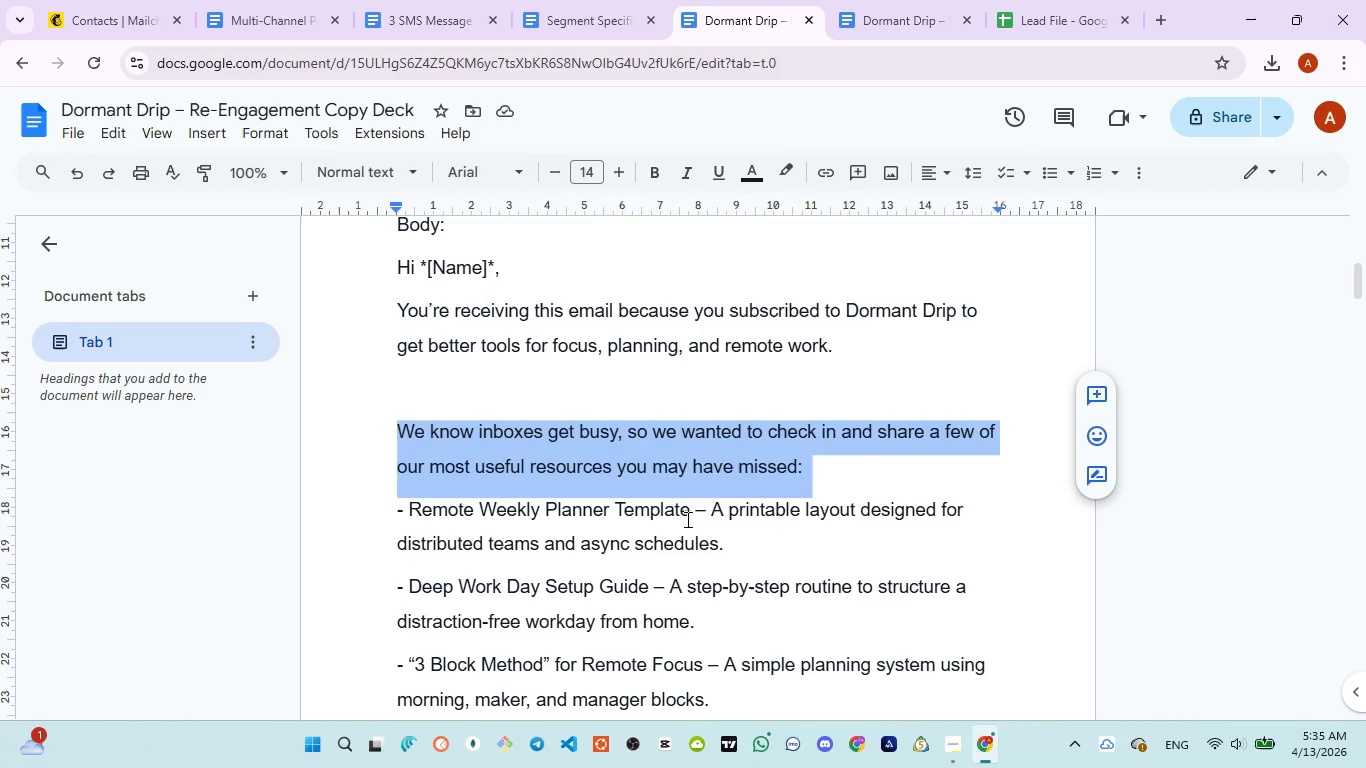 
scroll: coordinate [550, 504], scroll_direction: down, amount: 2.0
 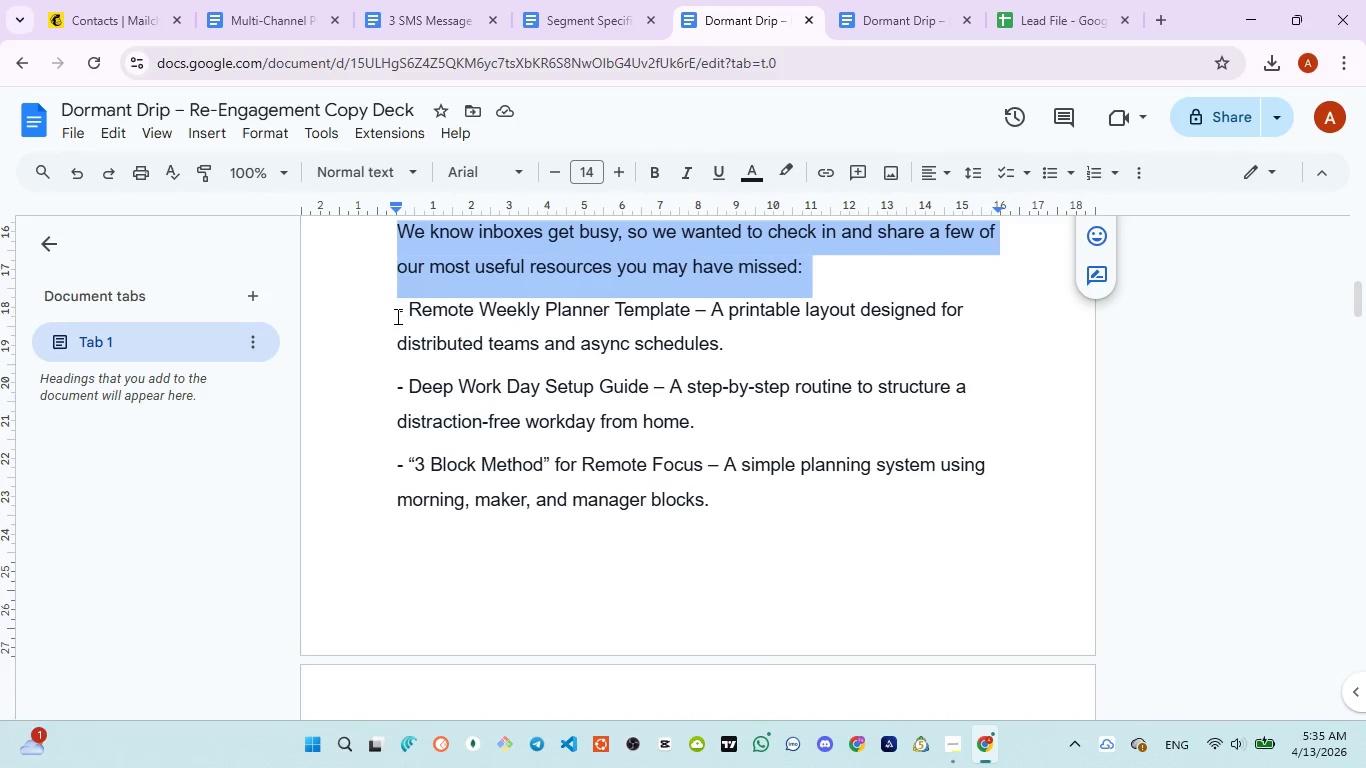 
left_click_drag(start_coordinate=[395, 314], to_coordinate=[733, 350])
 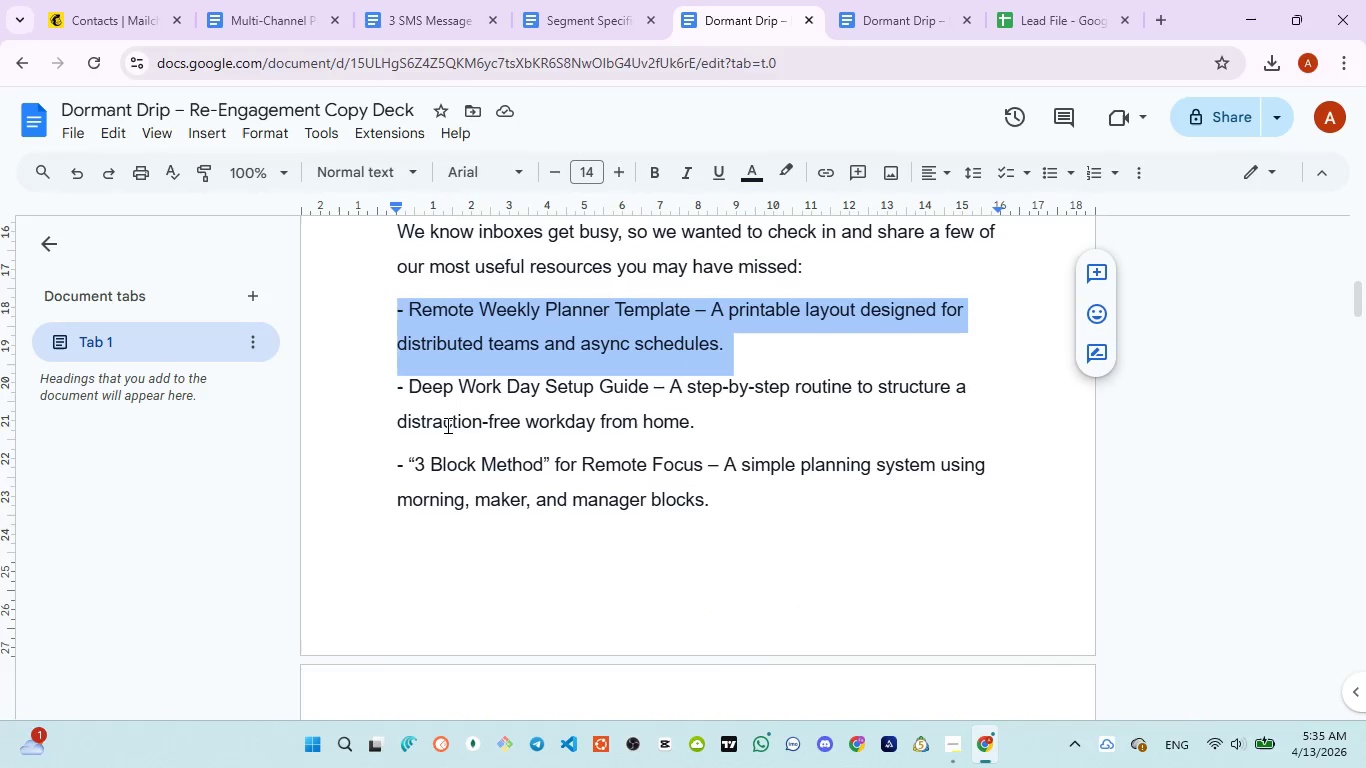 
left_click_drag(start_coordinate=[393, 394], to_coordinate=[699, 418])
 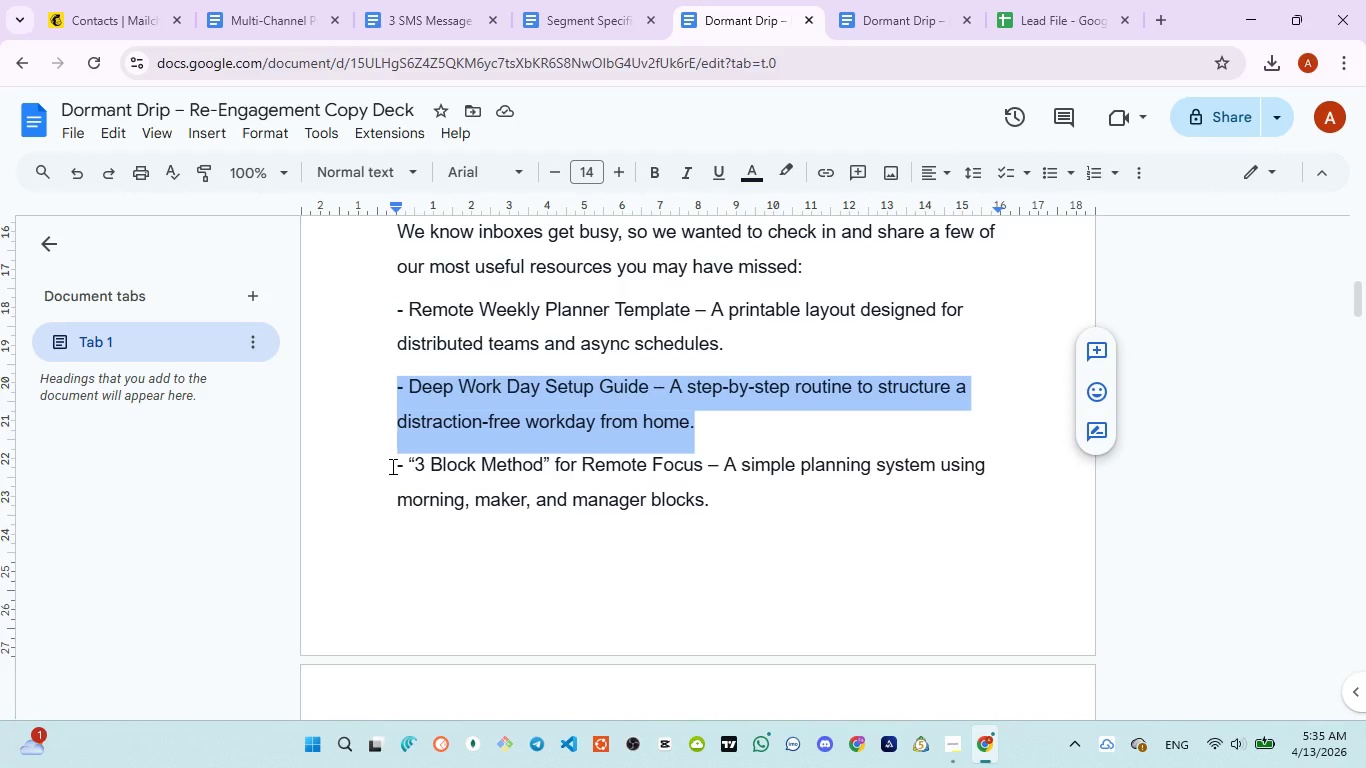 
left_click_drag(start_coordinate=[391, 466], to_coordinate=[731, 518])
 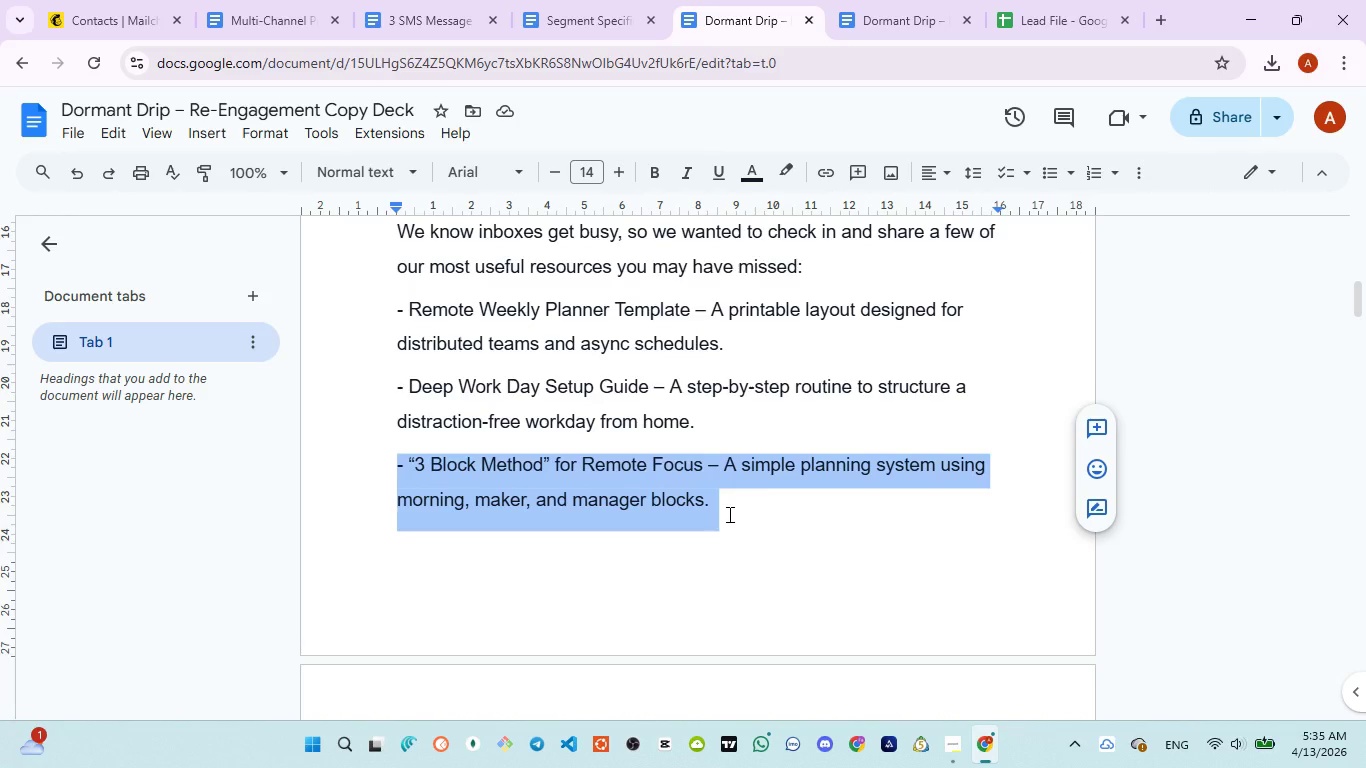 
scroll: coordinate [714, 533], scroll_direction: down, amount: 4.0
 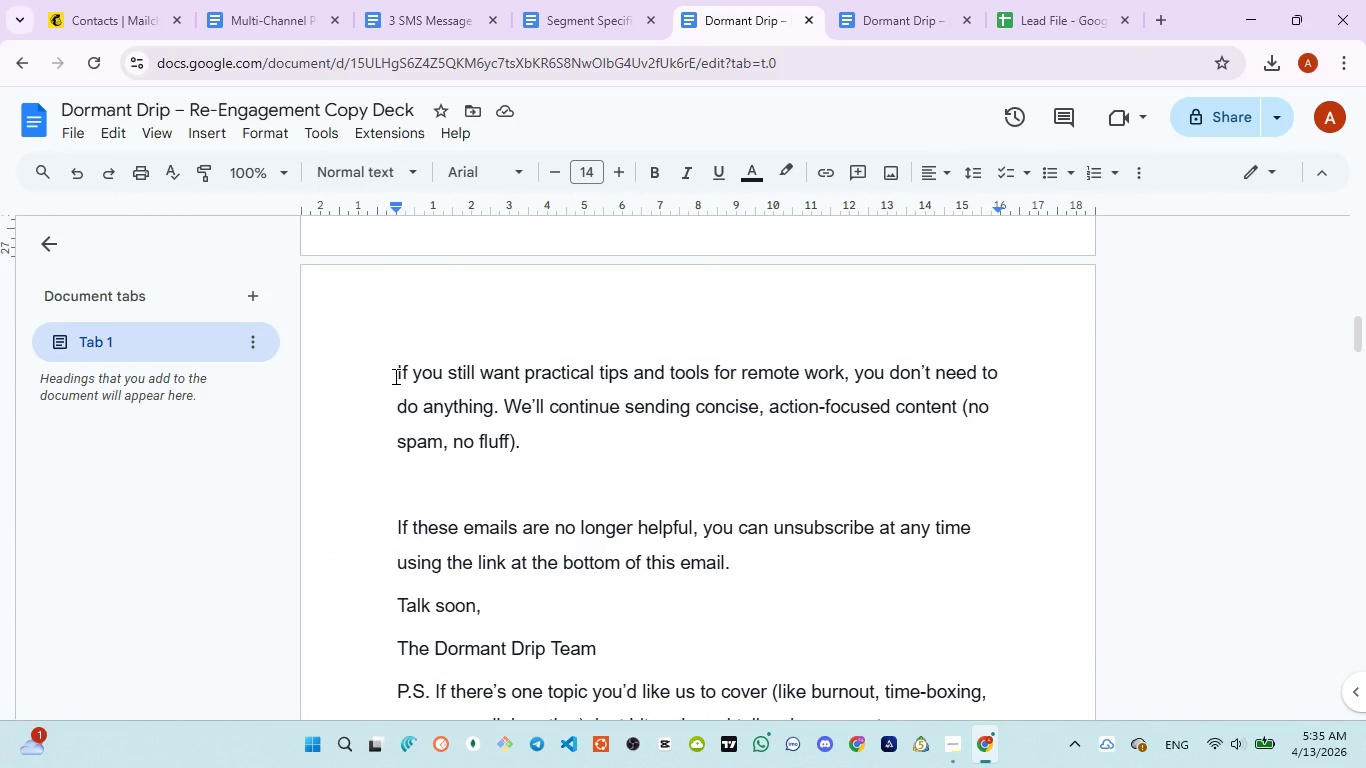 
left_click_drag(start_coordinate=[394, 376], to_coordinate=[532, 440])
 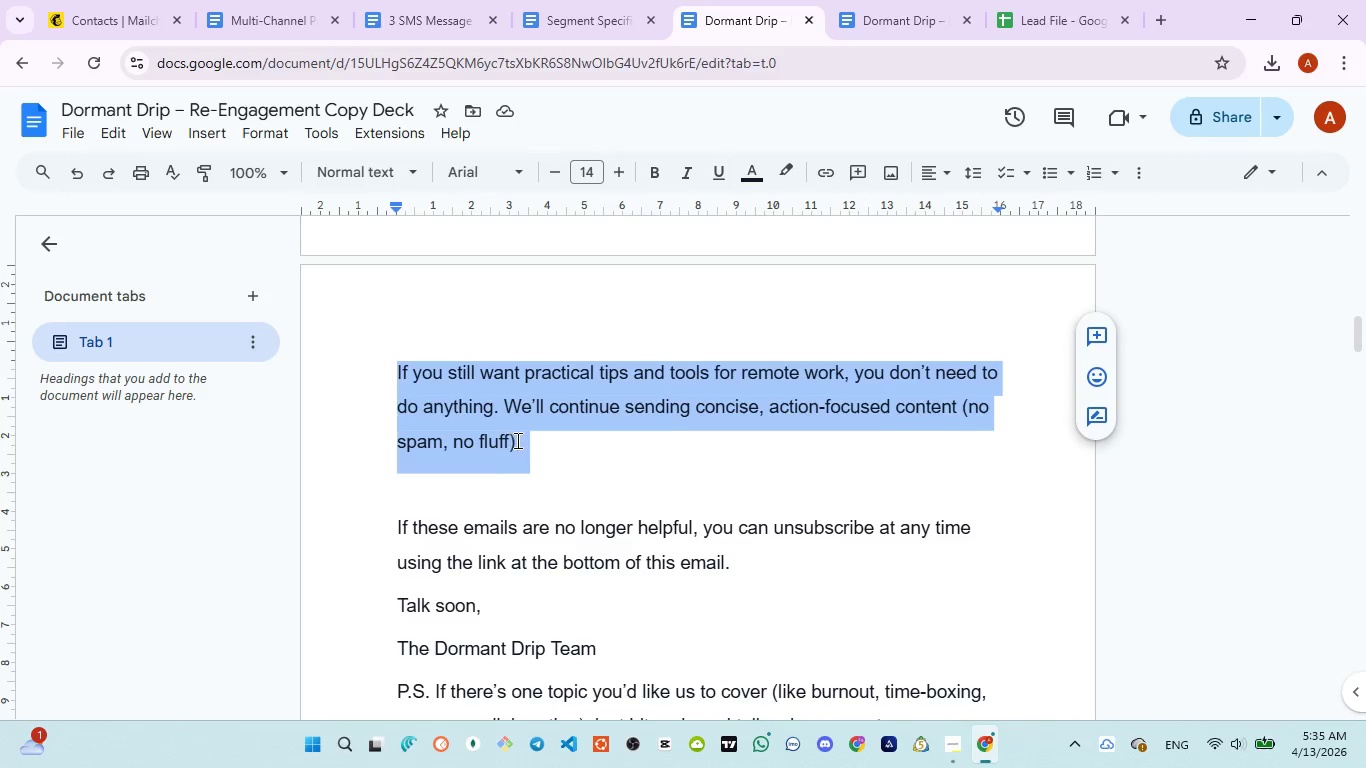 
scroll: coordinate [515, 452], scroll_direction: down, amount: 1.0
 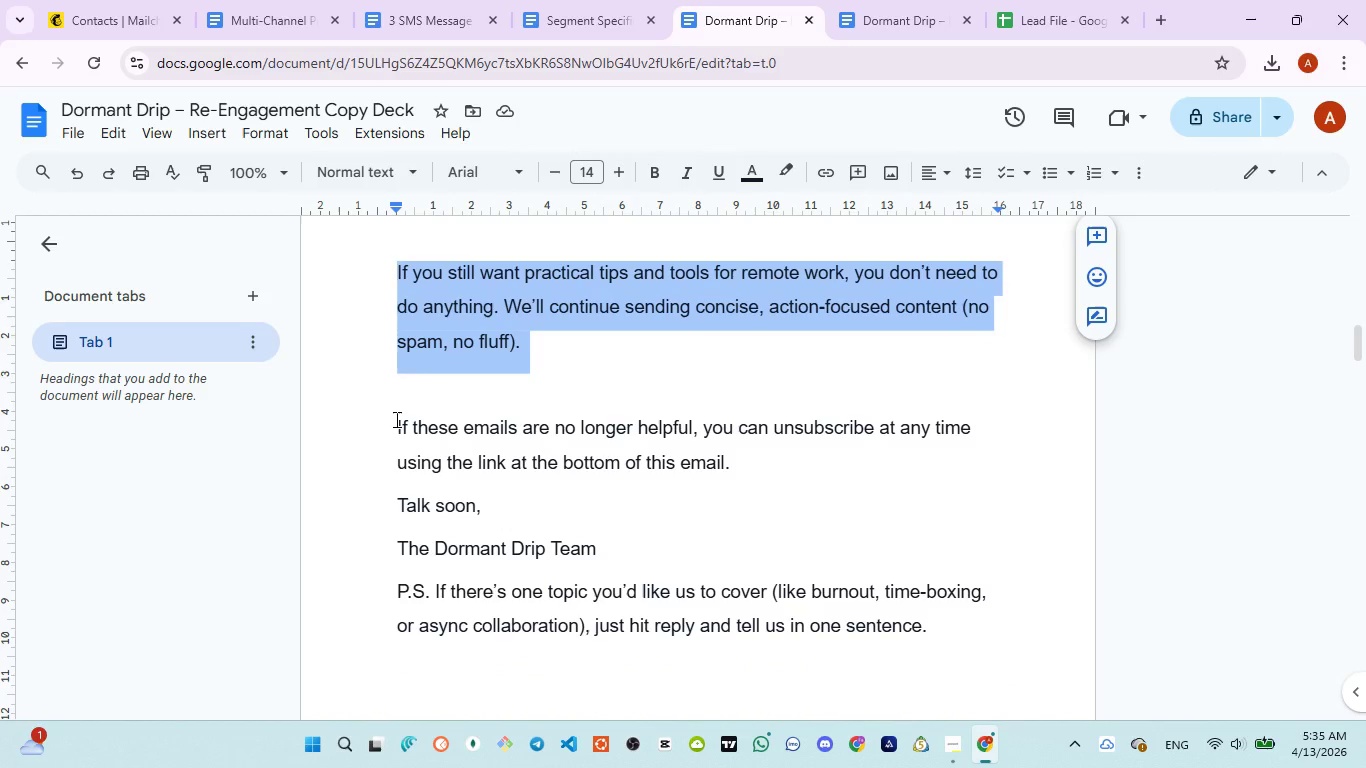 
left_click_drag(start_coordinate=[394, 420], to_coordinate=[728, 464])
 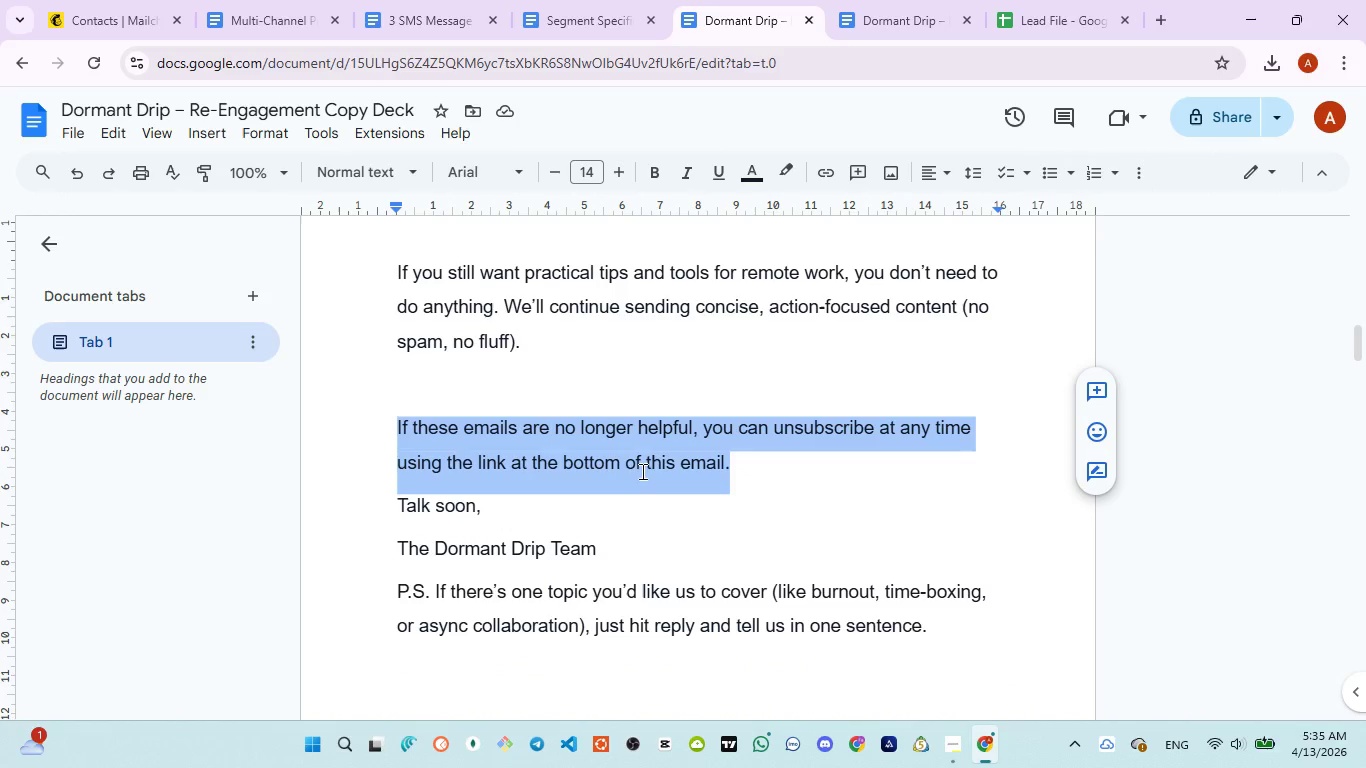 
scroll: coordinate [634, 481], scroll_direction: down, amount: 2.0
 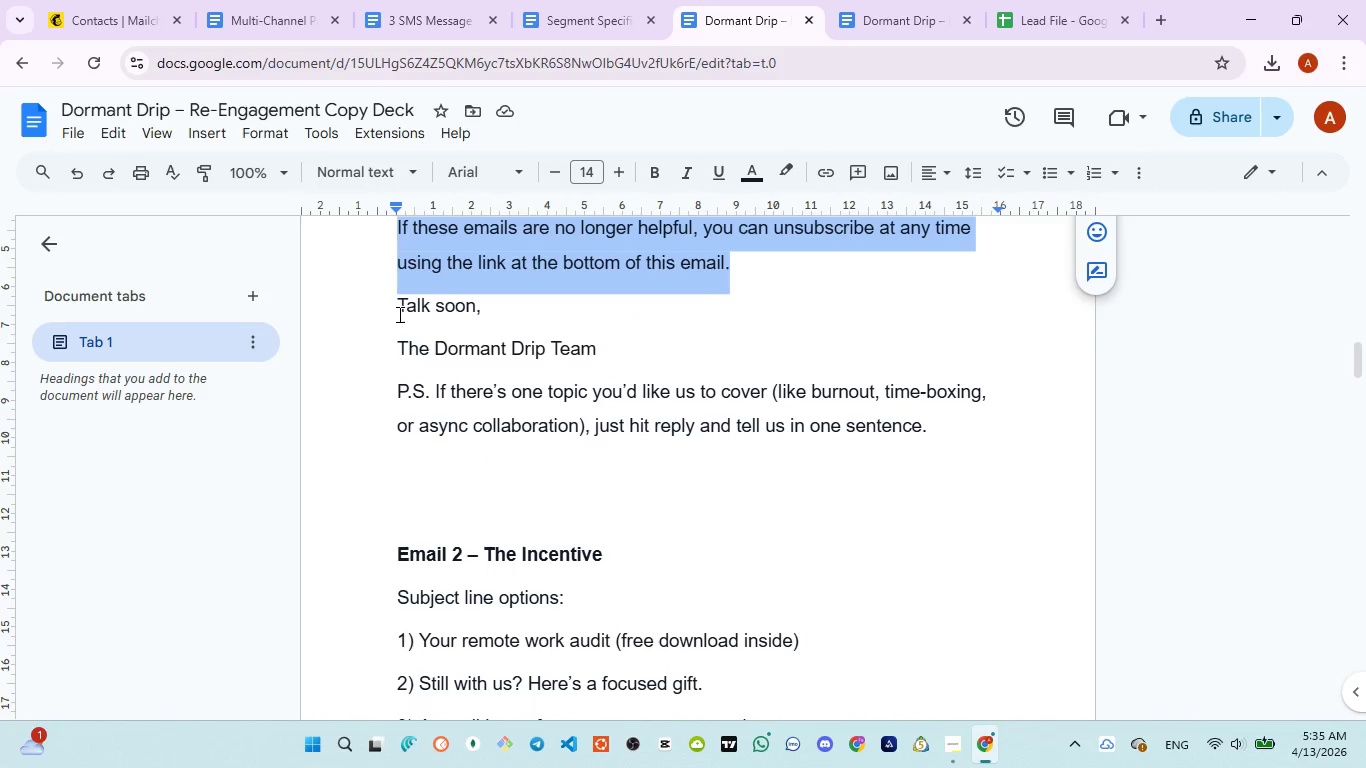 
left_click_drag(start_coordinate=[396, 309], to_coordinate=[511, 320])
 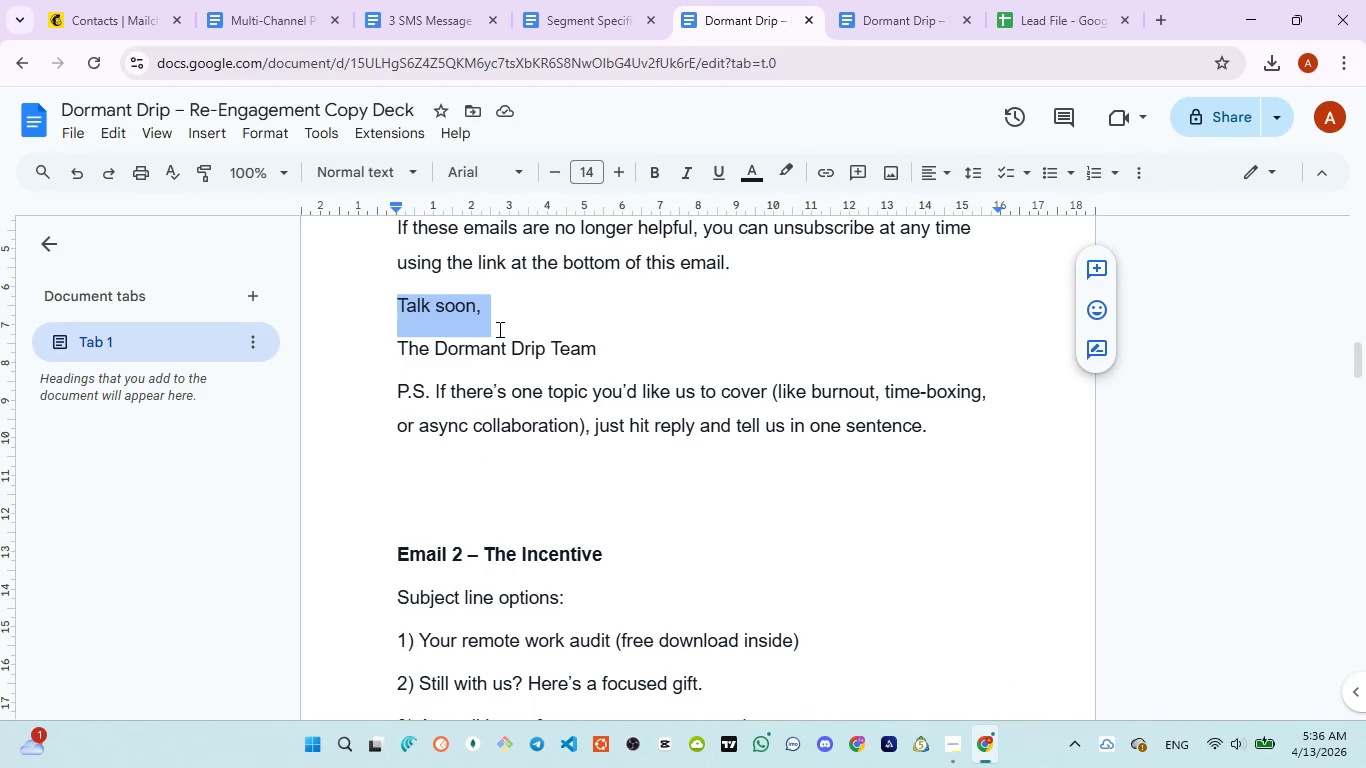 
scroll: coordinate [498, 329], scroll_direction: down, amount: 1.0
 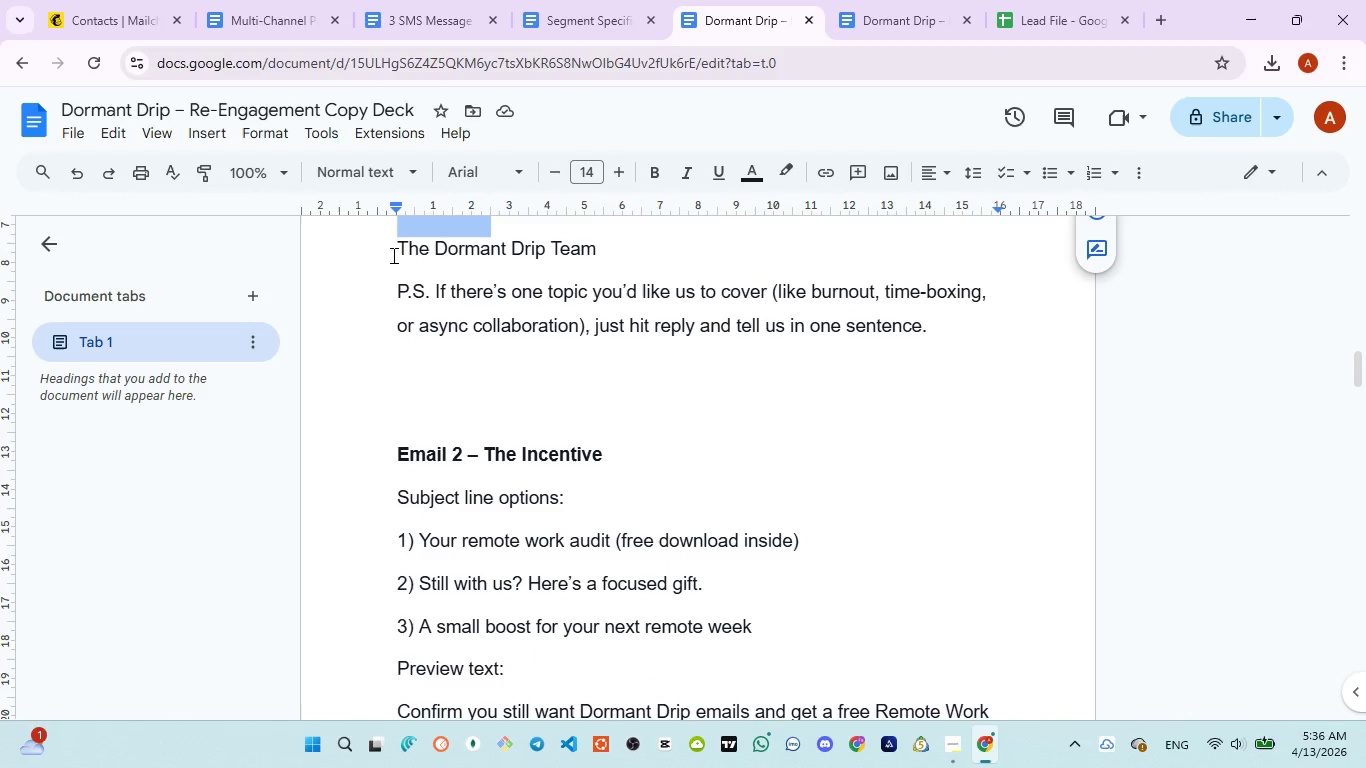 
left_click_drag(start_coordinate=[395, 254], to_coordinate=[935, 367])
 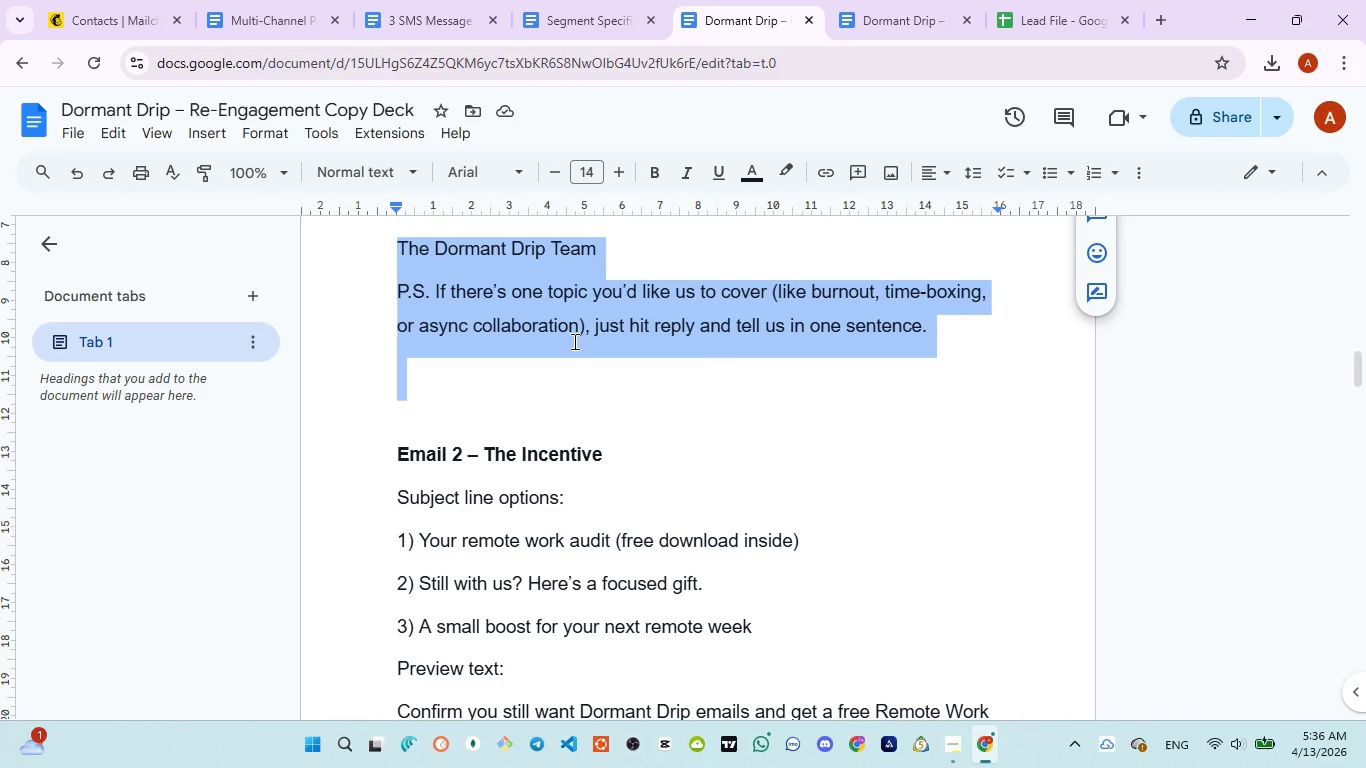 
scroll: coordinate [566, 350], scroll_direction: down, amount: 1.0
 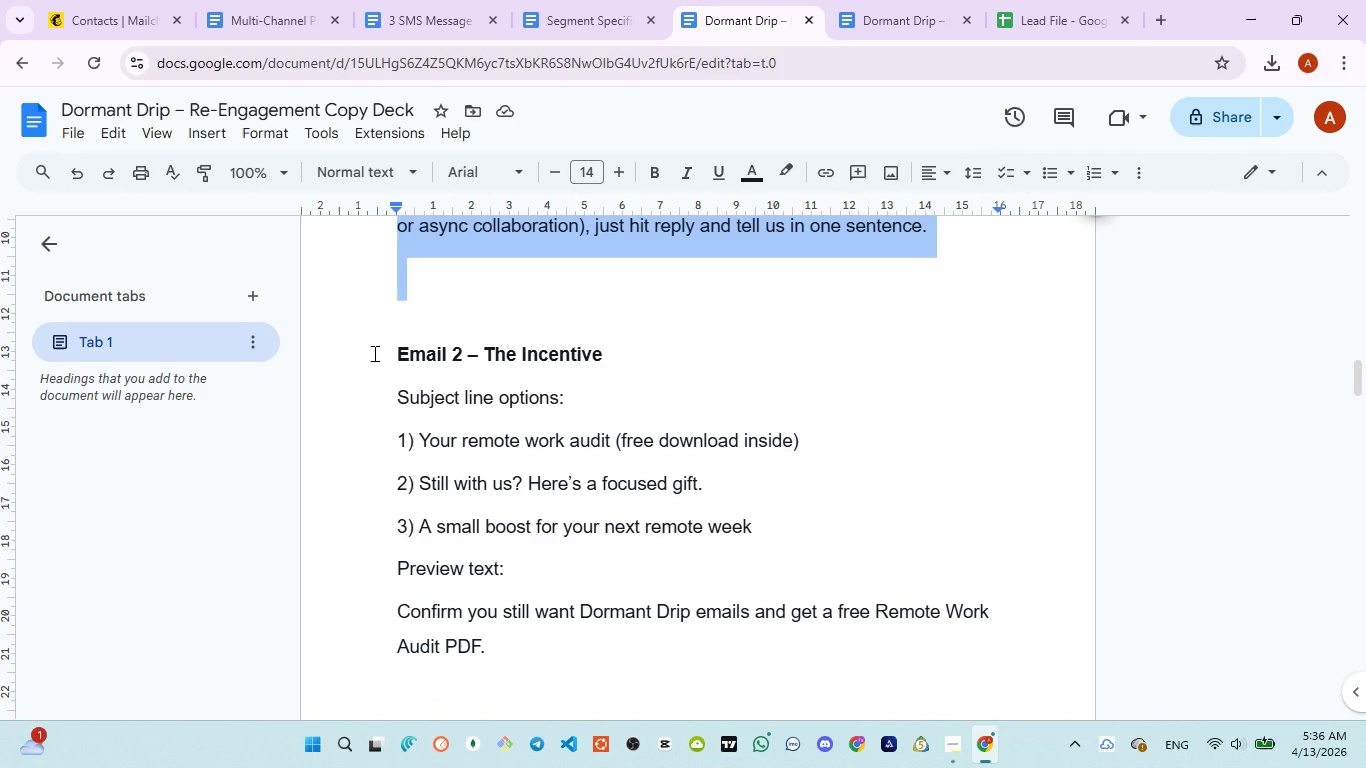 
left_click_drag(start_coordinate=[373, 353], to_coordinate=[607, 348])
 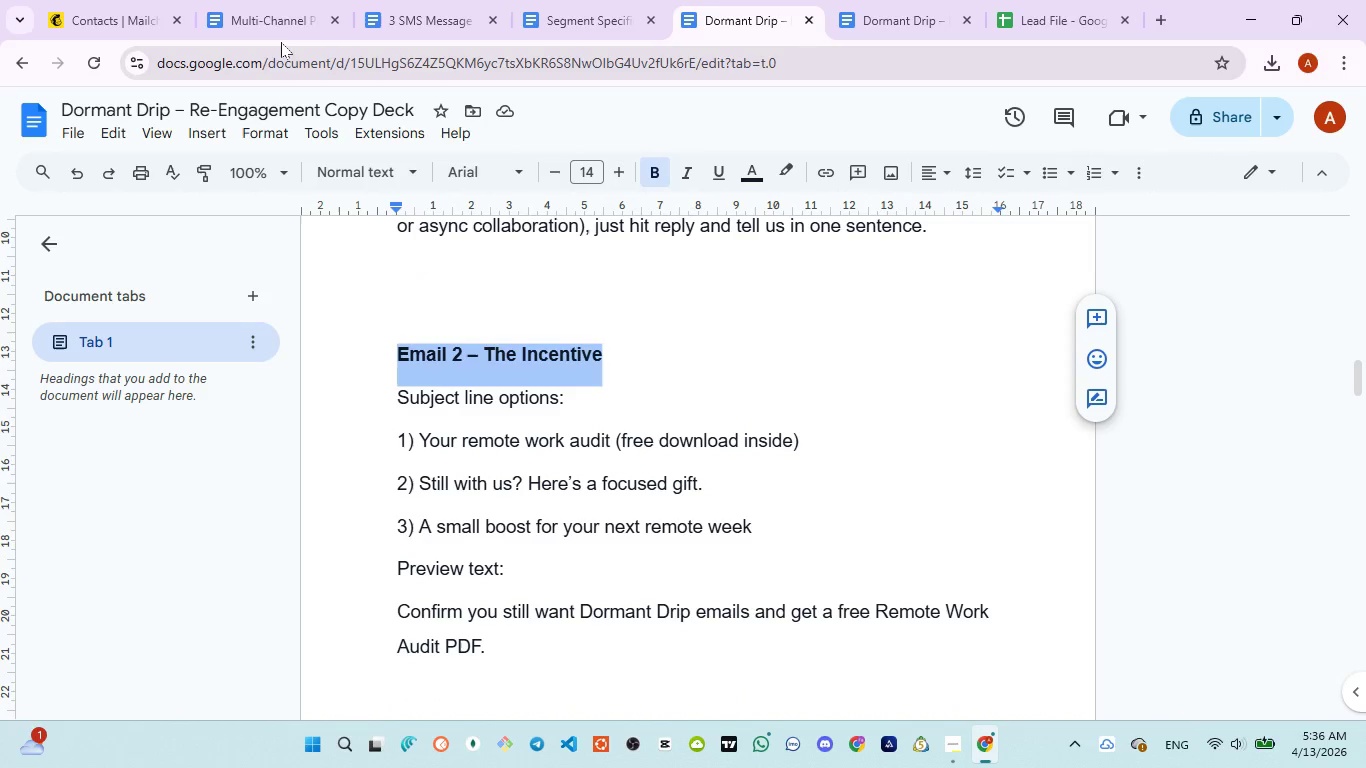 
left_click([266, 25])
 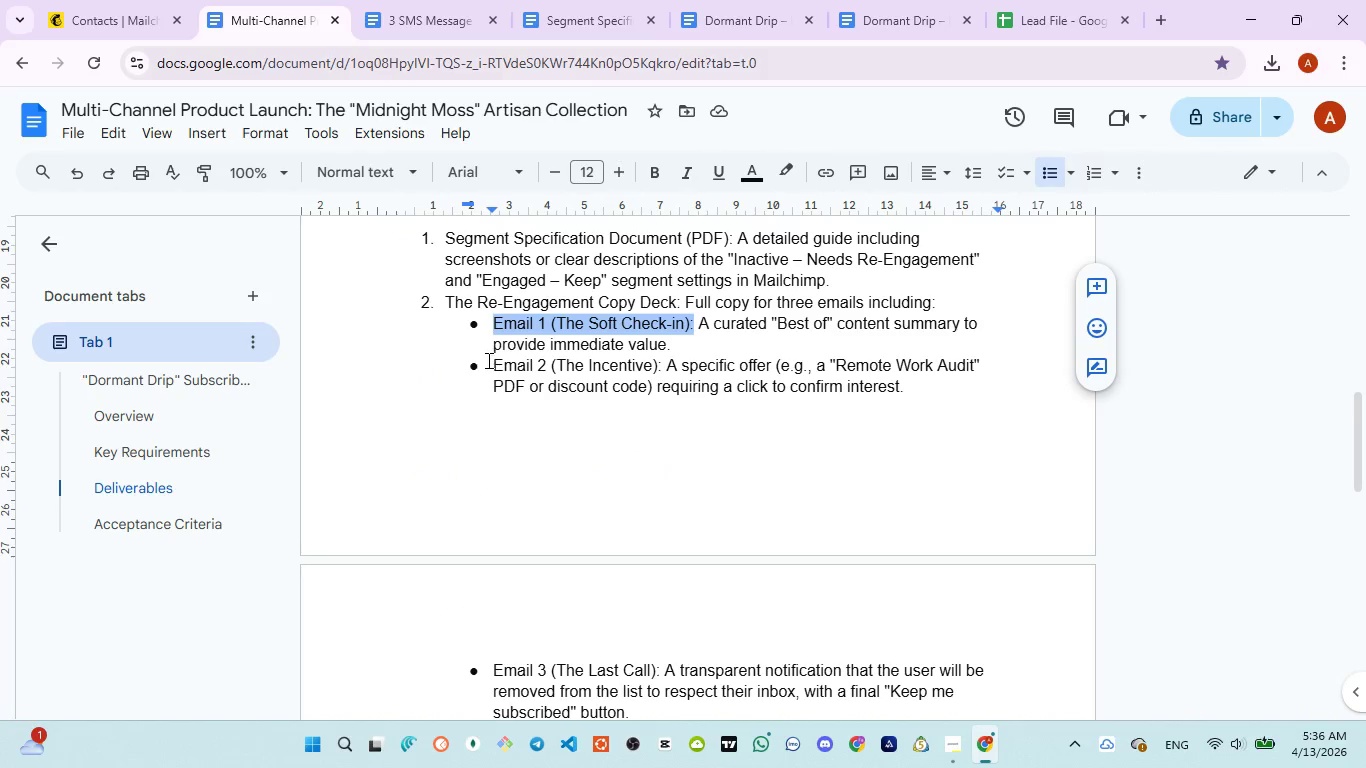 
left_click([486, 363])
 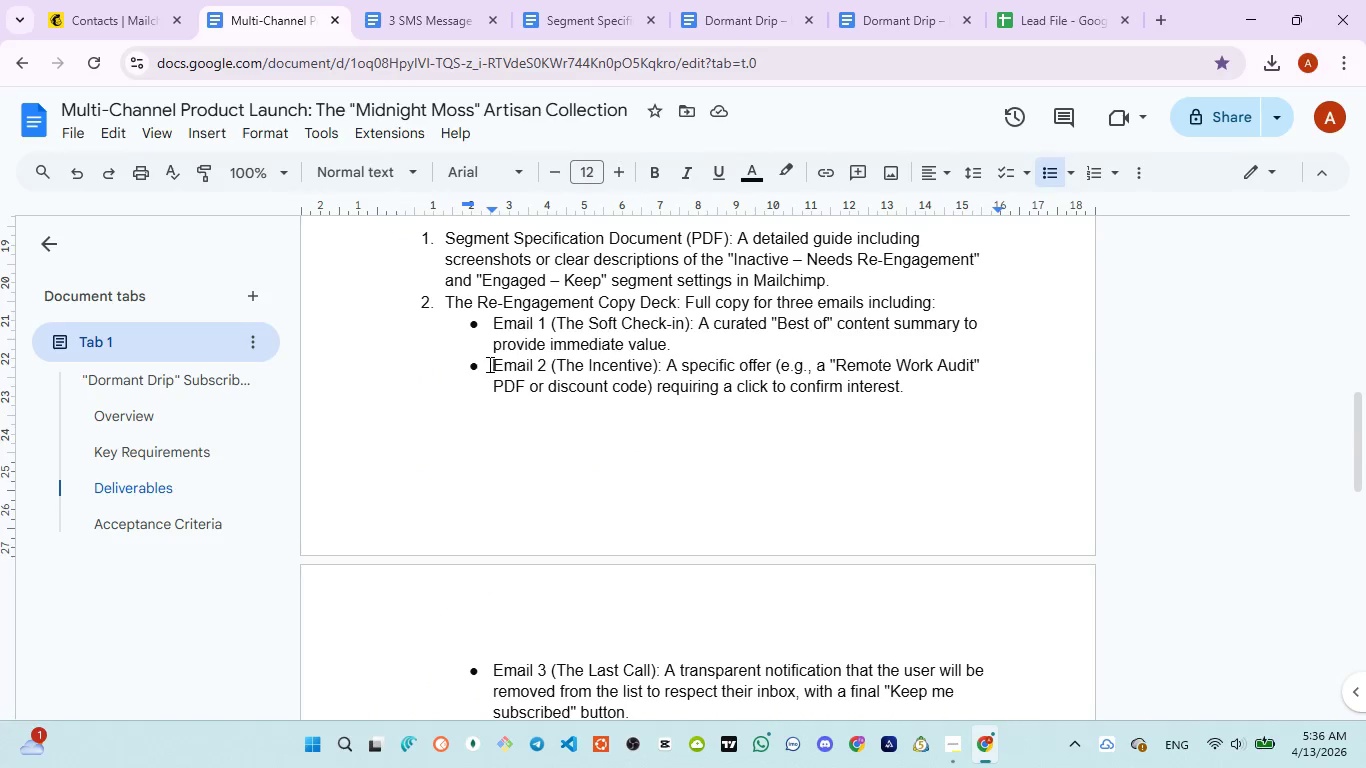 
left_click_drag(start_coordinate=[488, 364], to_coordinate=[661, 361])
 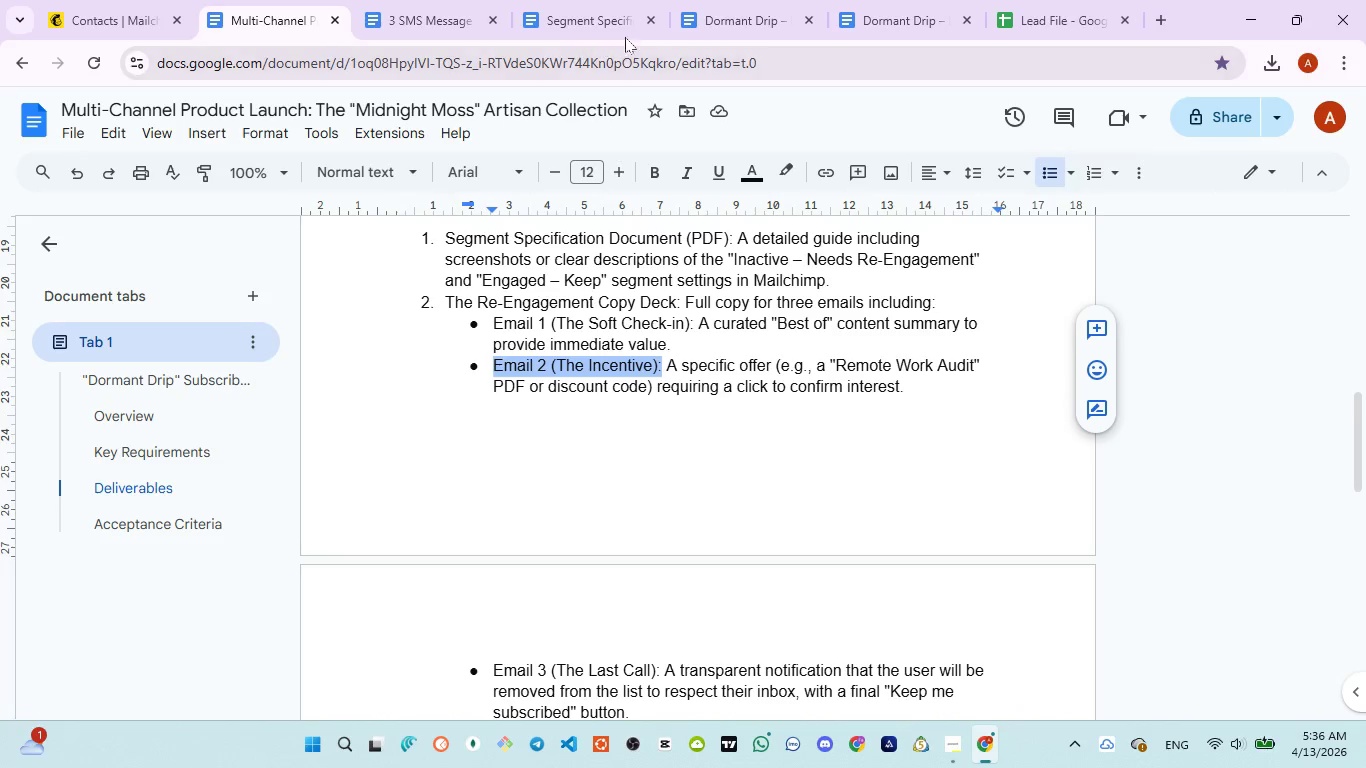 
left_click([723, 9])
 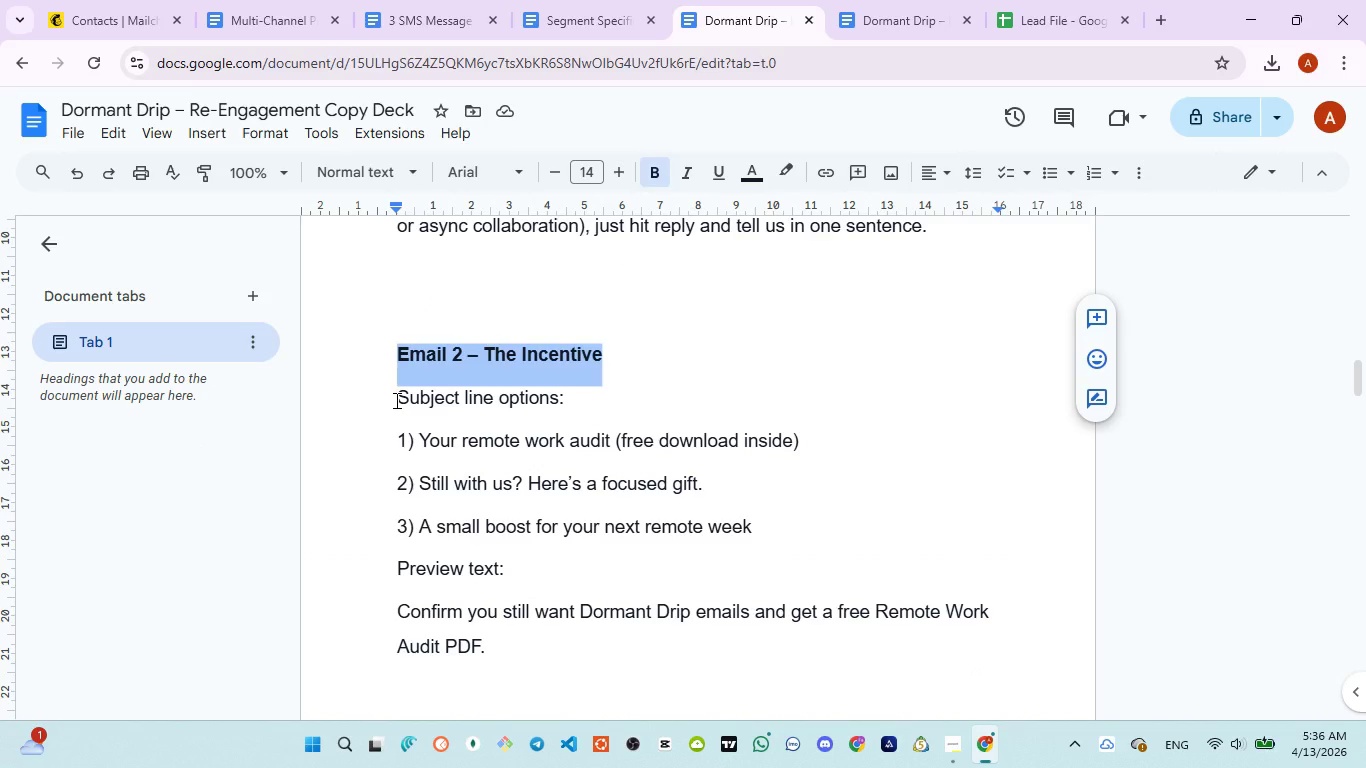 
left_click_drag(start_coordinate=[395, 400], to_coordinate=[561, 397])
 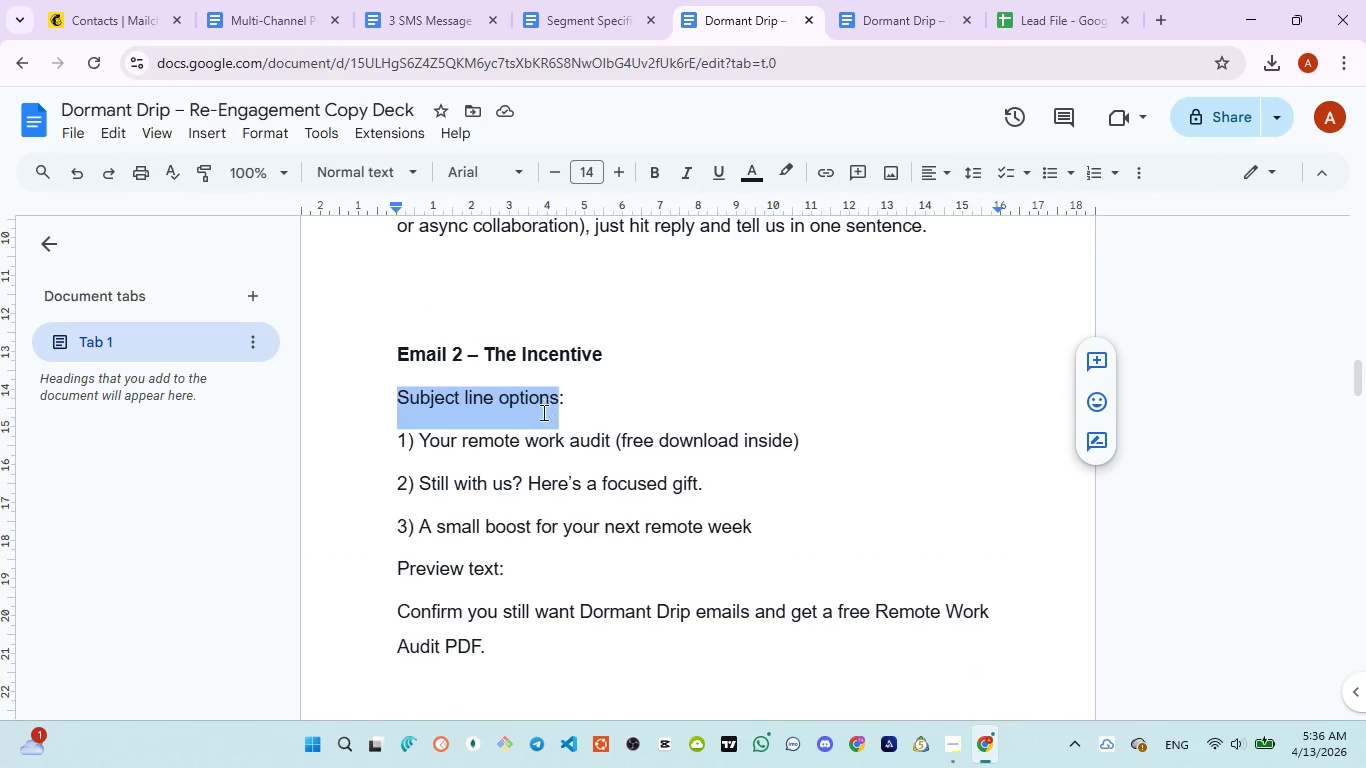 
scroll: coordinate [542, 412], scroll_direction: down, amount: 1.0
 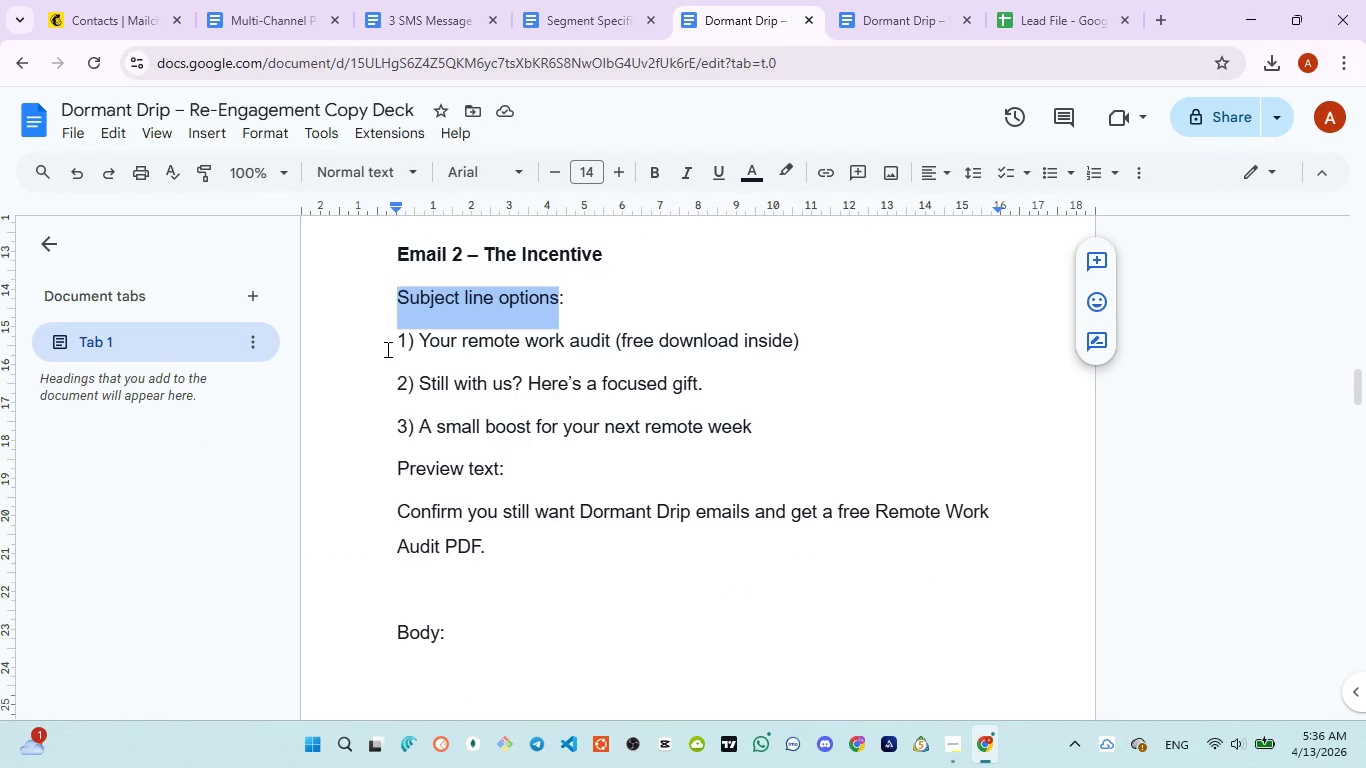 
left_click_drag(start_coordinate=[386, 349], to_coordinate=[816, 337])
 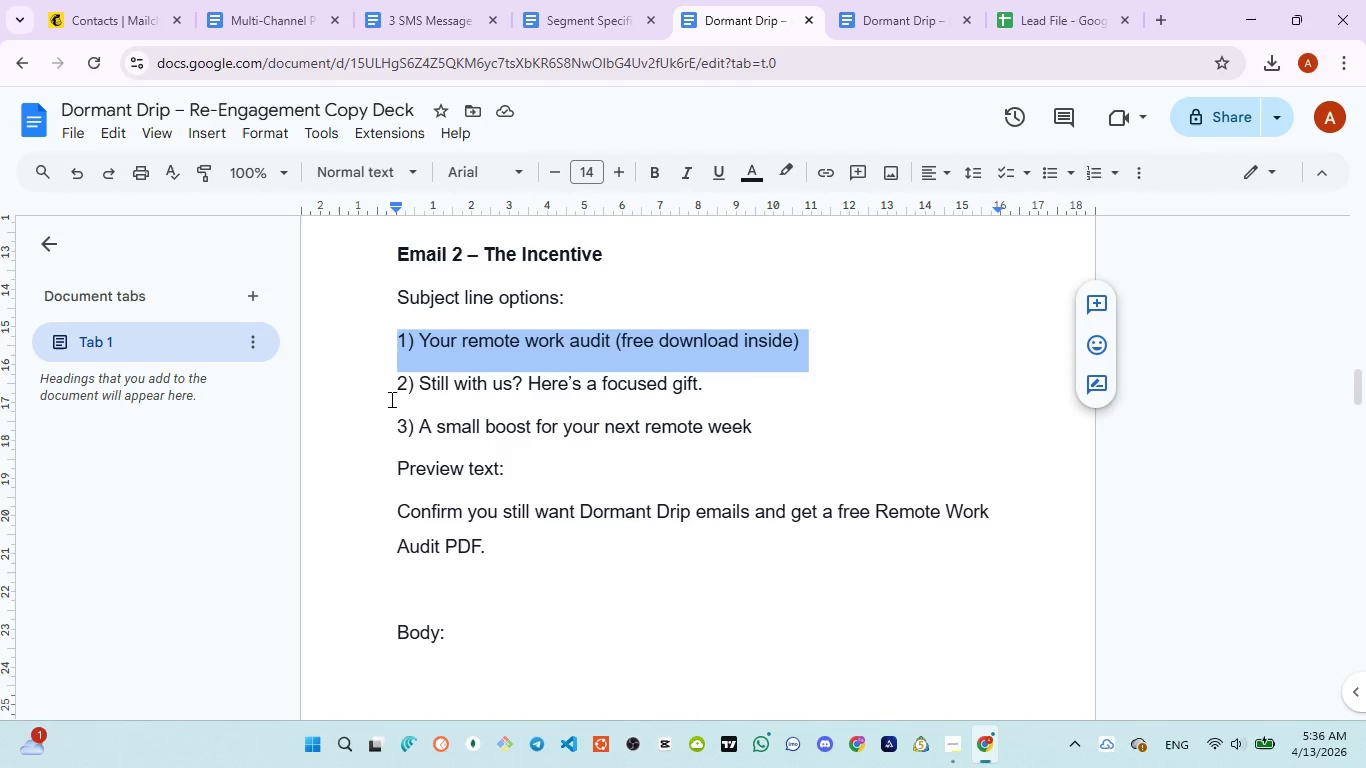 
left_click_drag(start_coordinate=[390, 393], to_coordinate=[739, 393])
 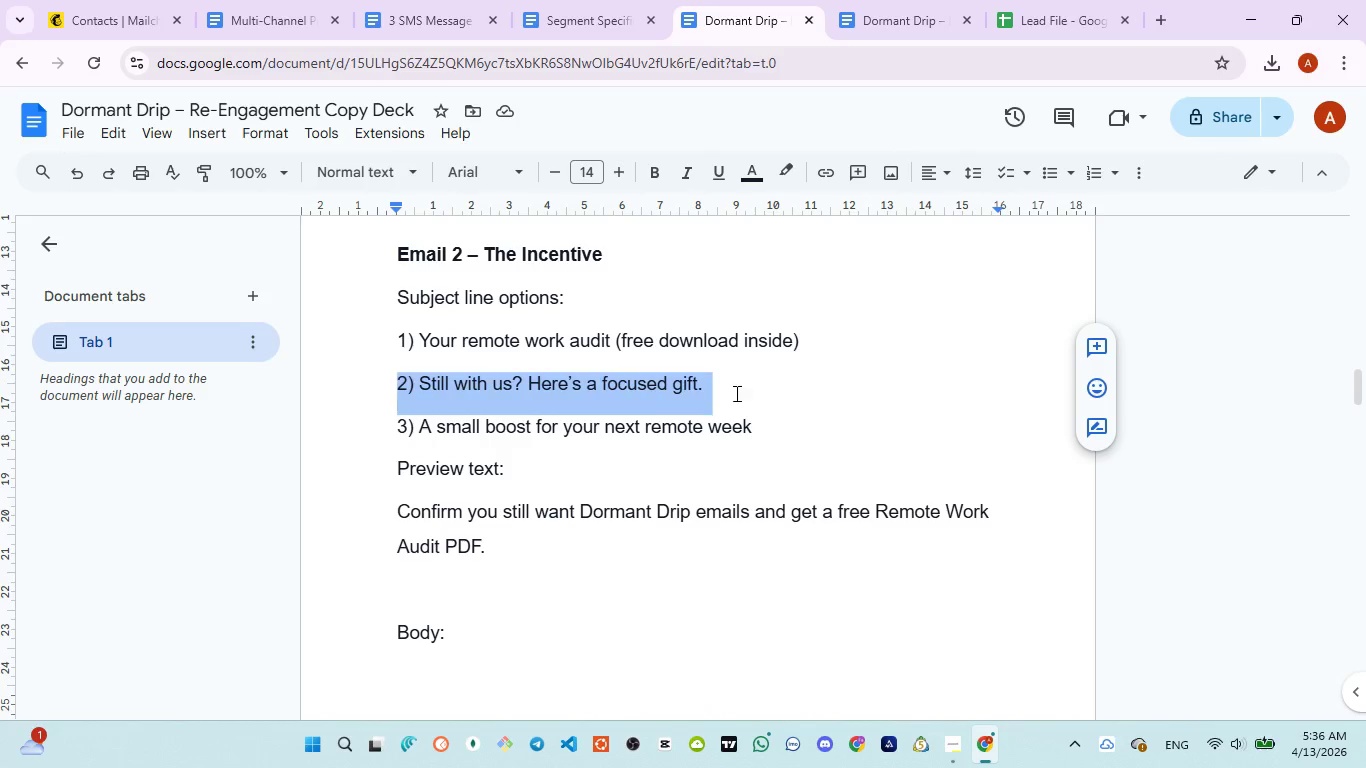 
left_click([739, 393])
 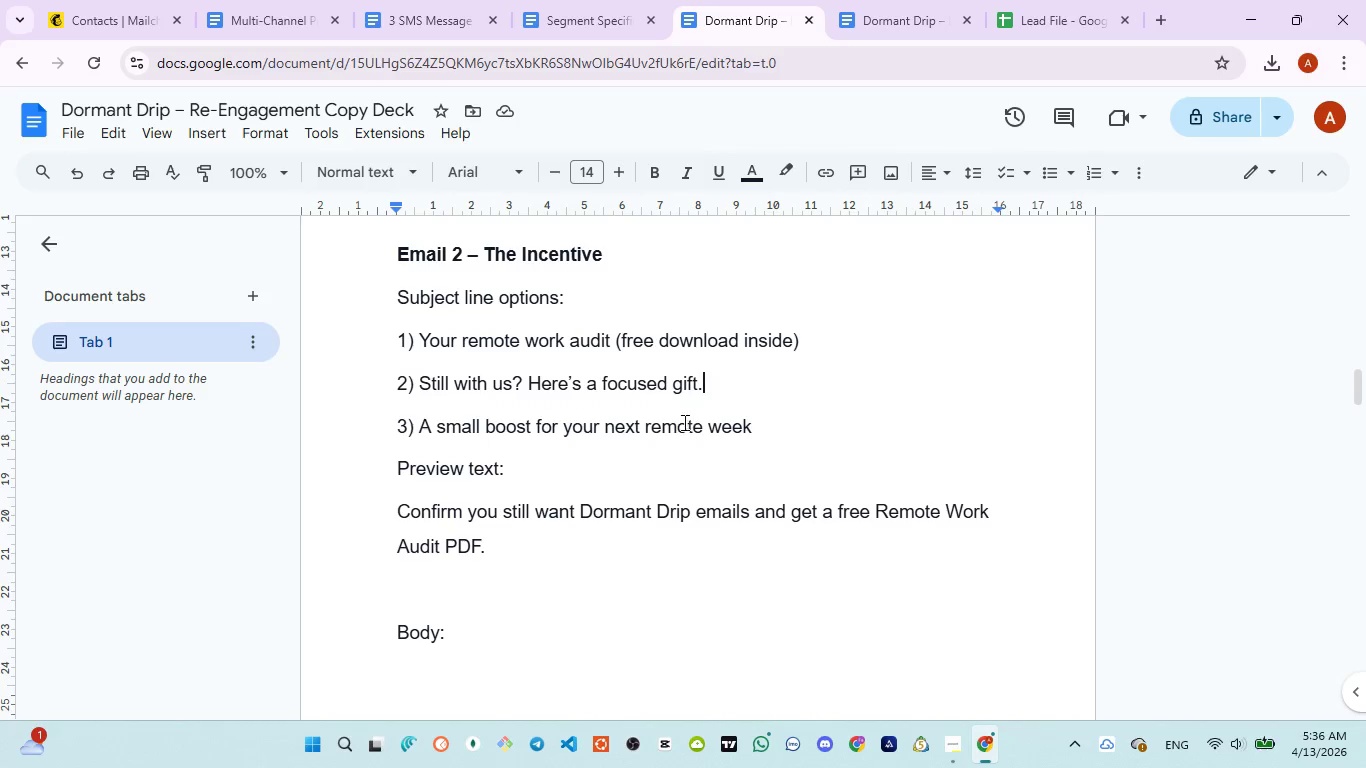 
scroll: coordinate [678, 427], scroll_direction: down, amount: 1.0
 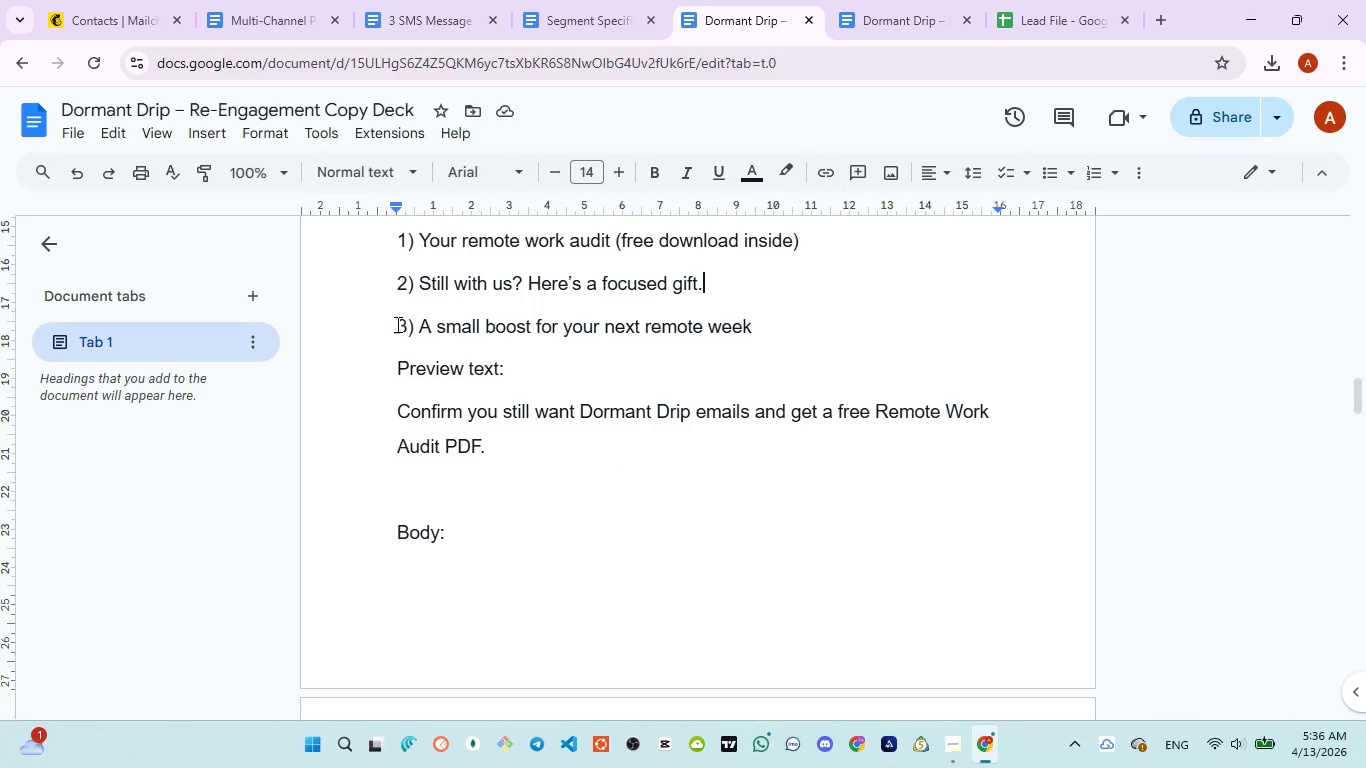 
left_click_drag(start_coordinate=[396, 324], to_coordinate=[762, 324])
 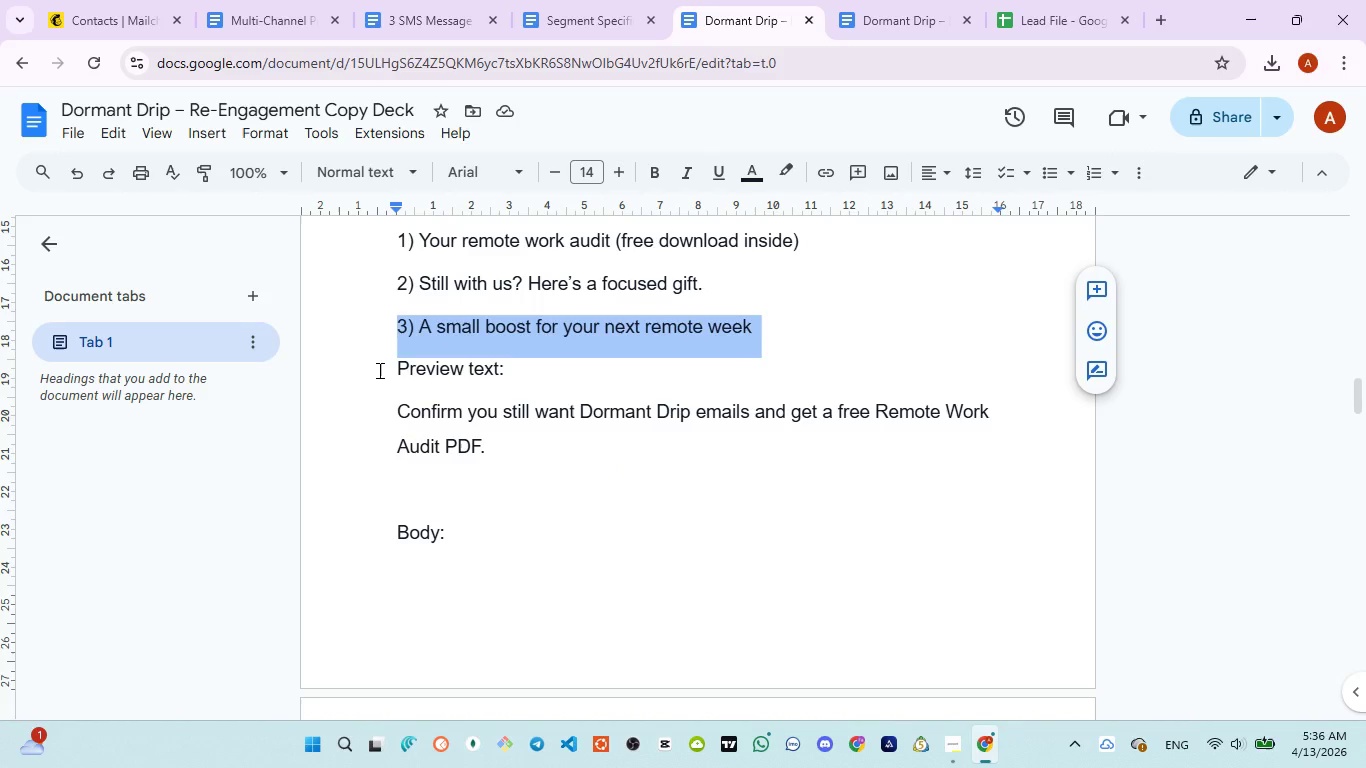 
left_click_drag(start_coordinate=[383, 370], to_coordinate=[530, 368])
 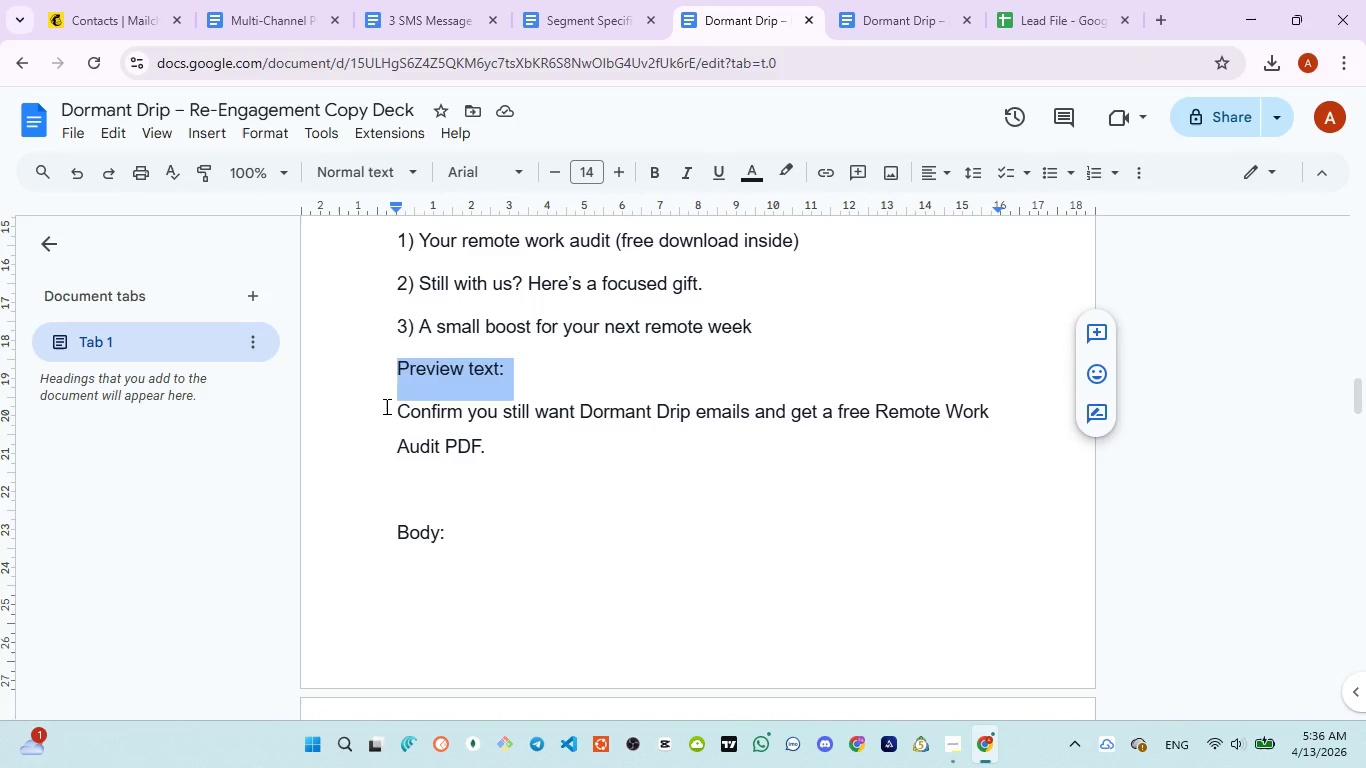 
left_click_drag(start_coordinate=[385, 406], to_coordinate=[515, 445])
 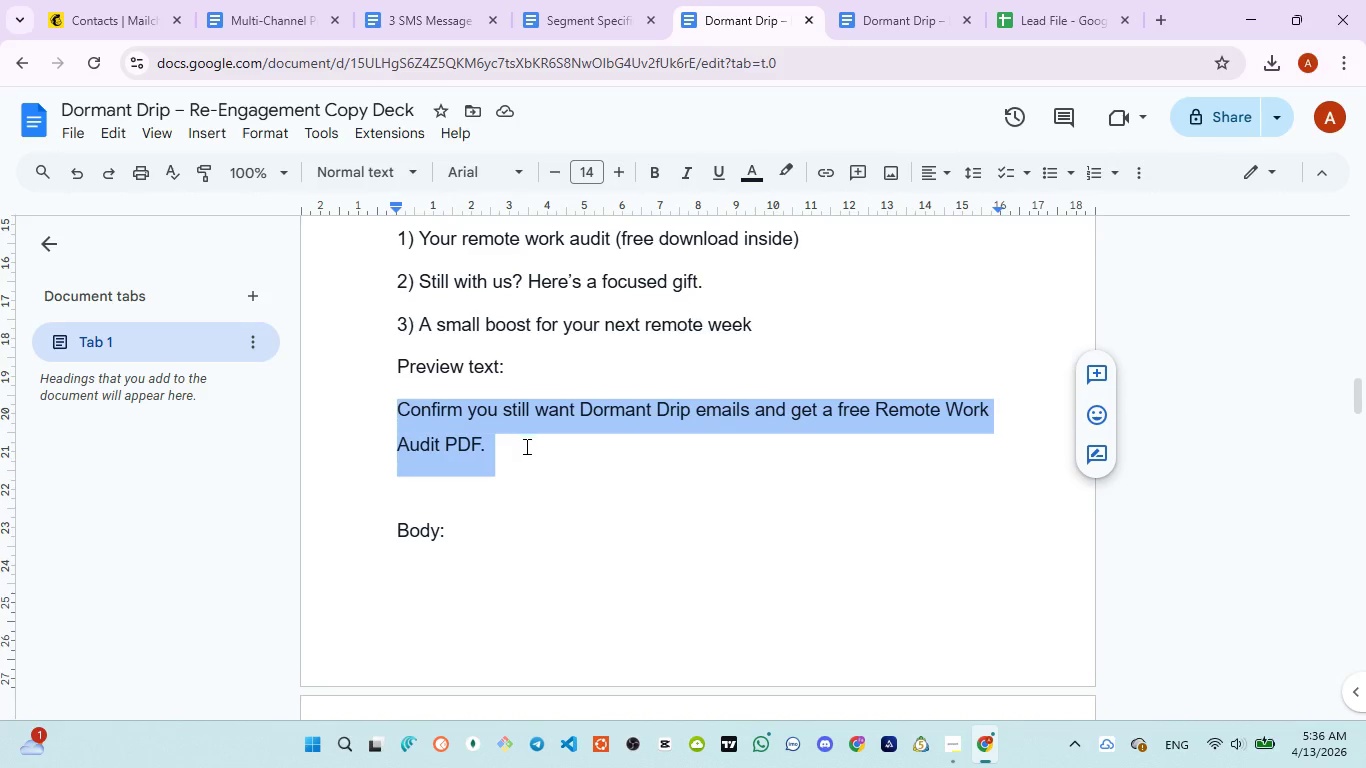 
scroll: coordinate [525, 446], scroll_direction: down, amount: 2.0
 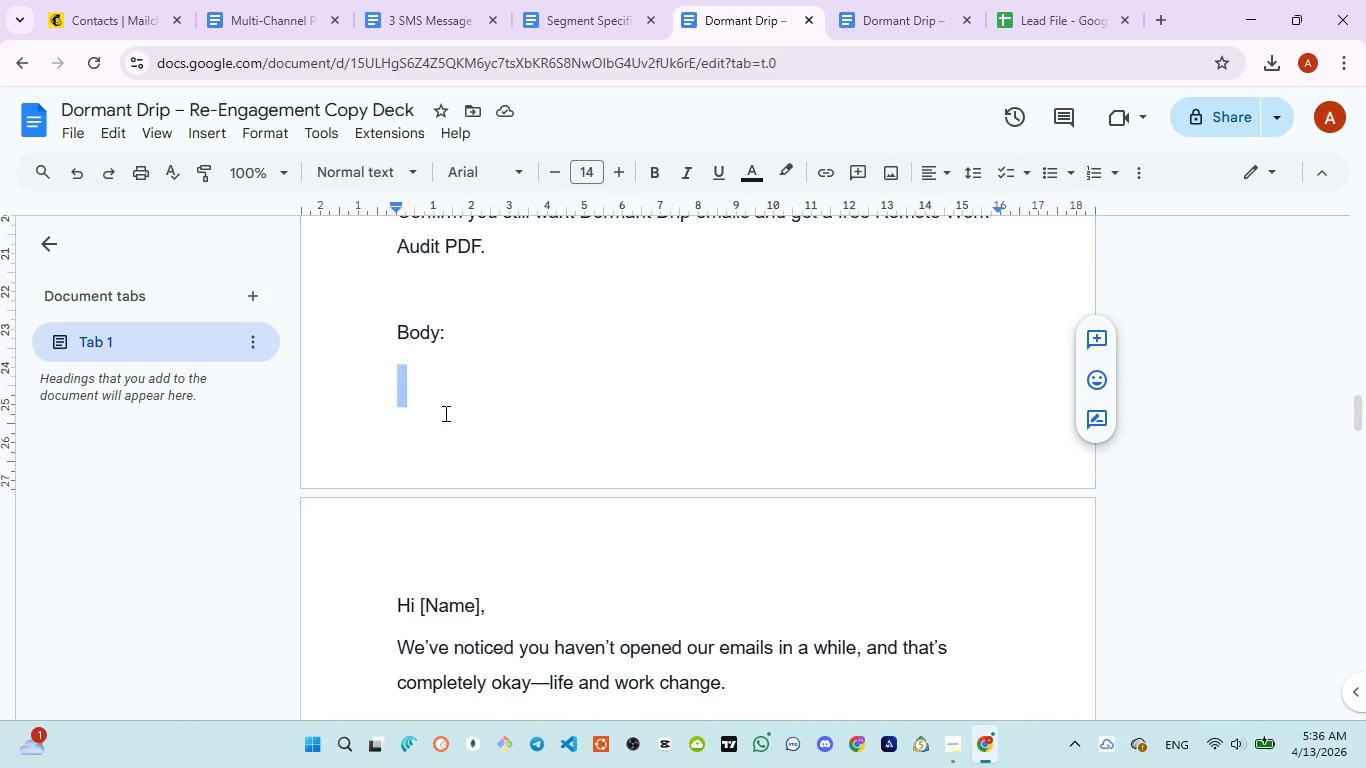 
key(Backspace)
 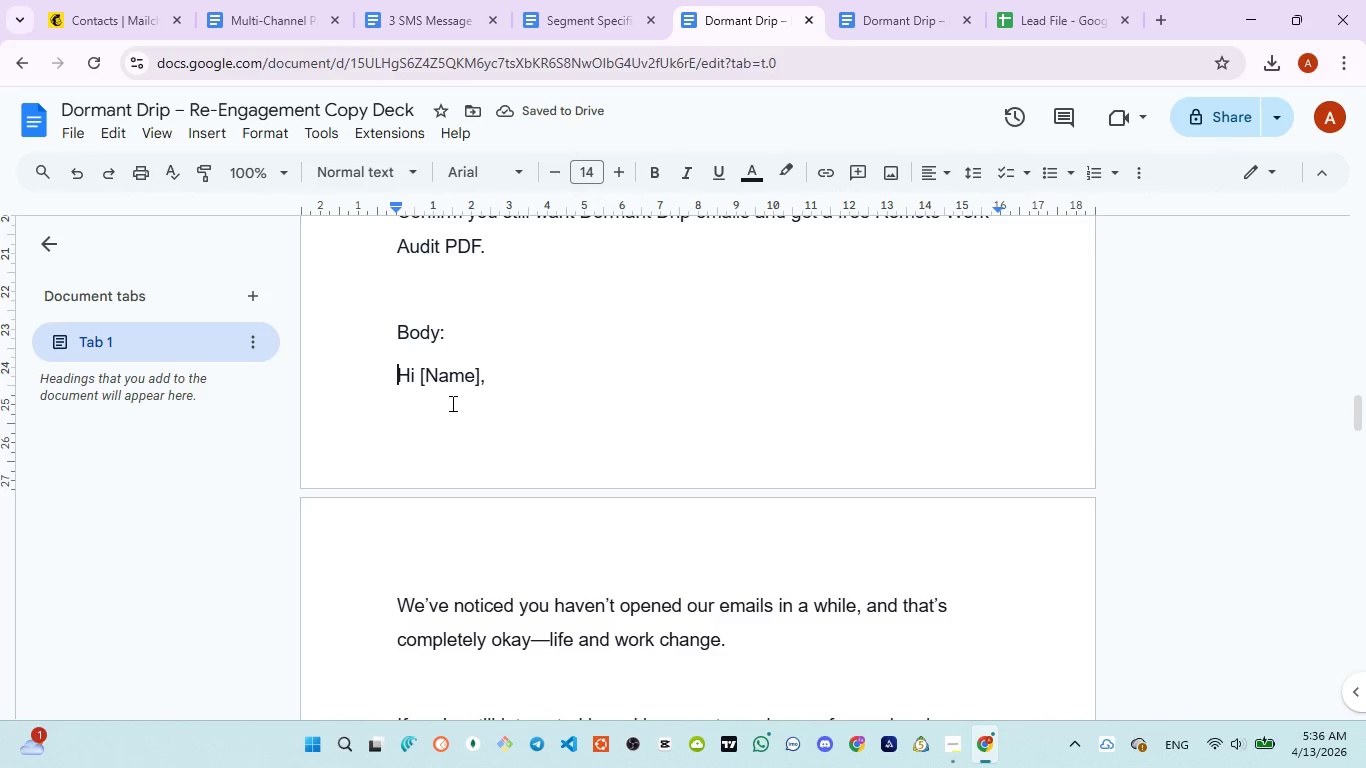 
left_click([398, 305])
 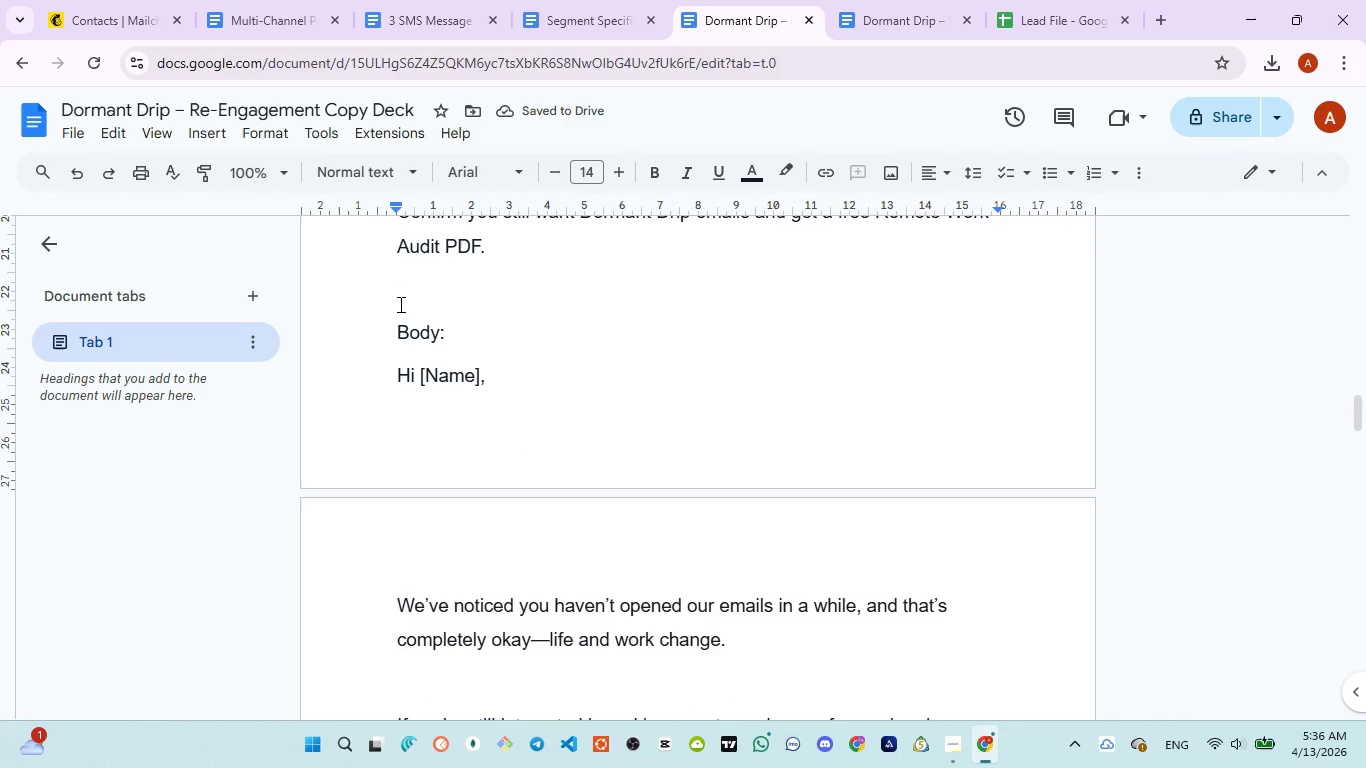 
key(Enter)
 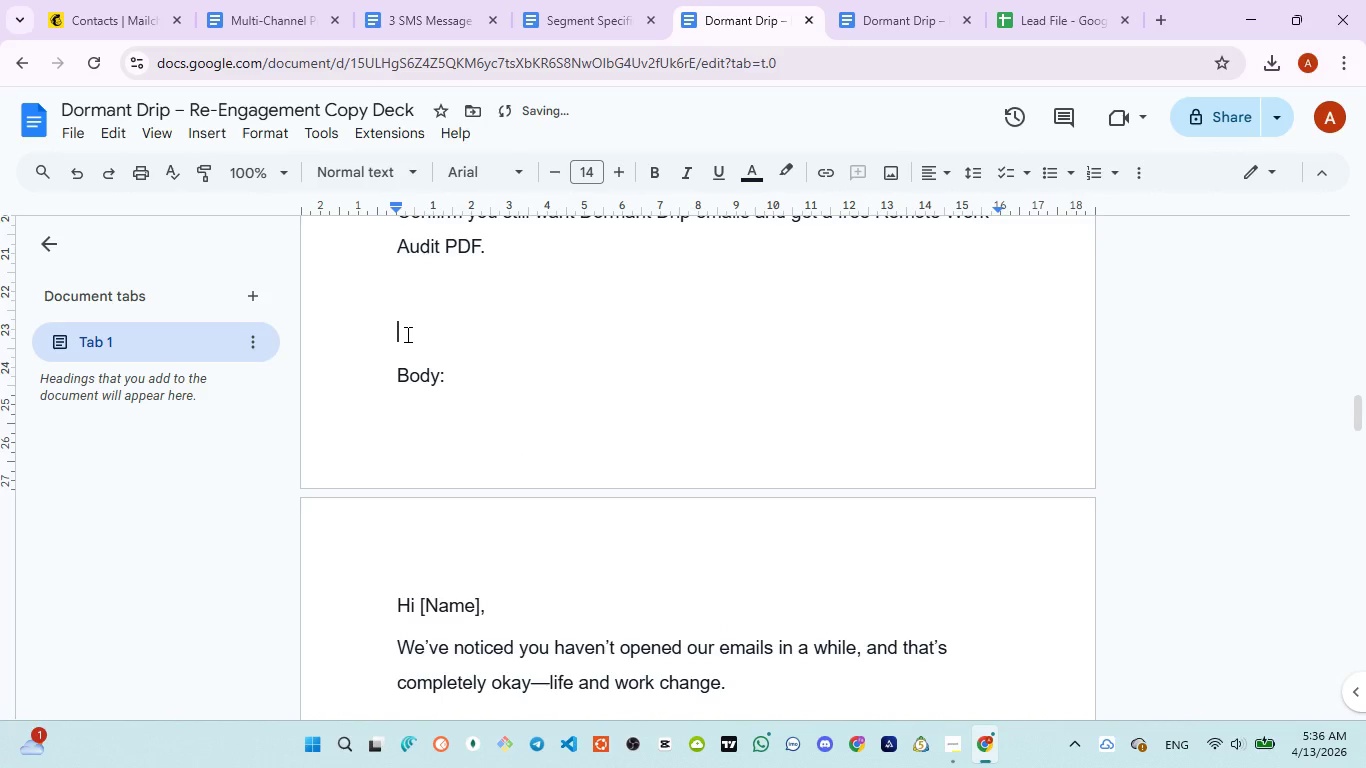 
key(Enter)
 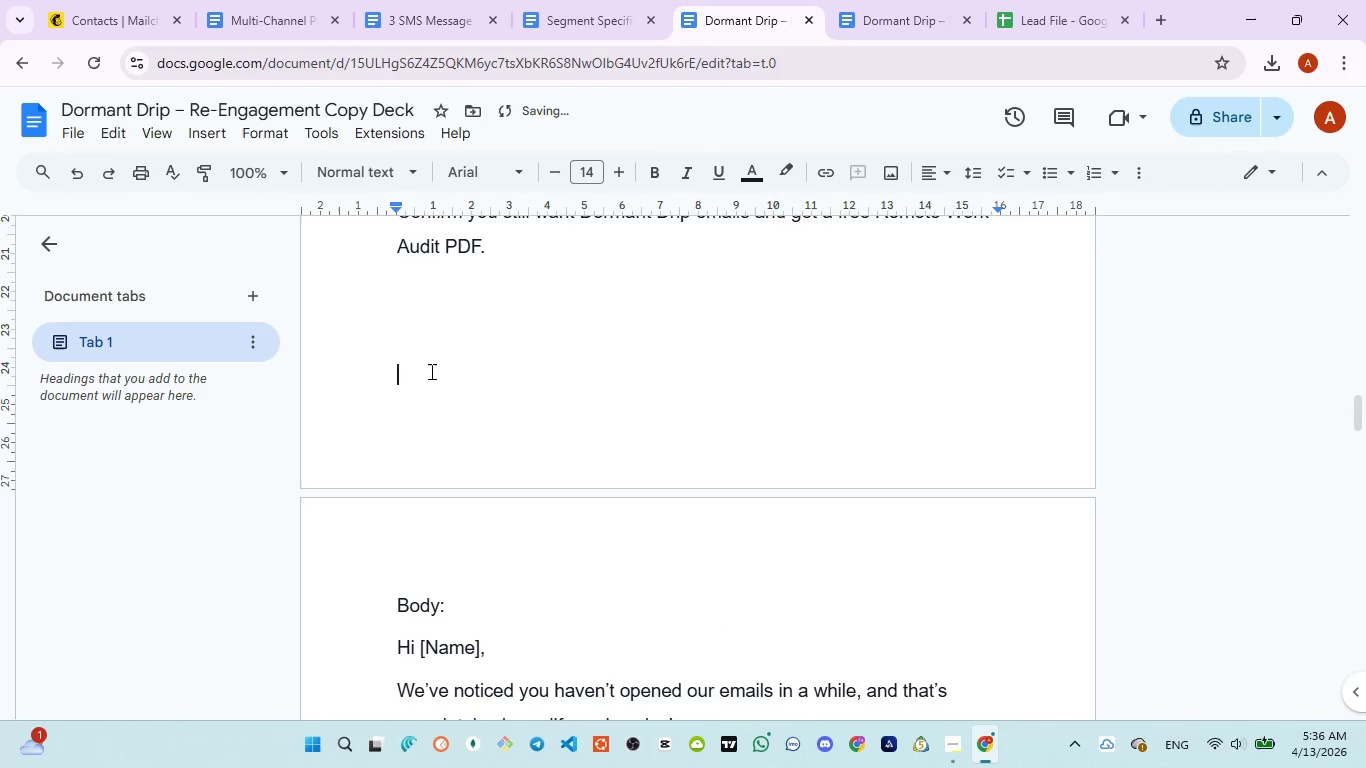 
scroll: coordinate [421, 383], scroll_direction: down, amount: 3.0
 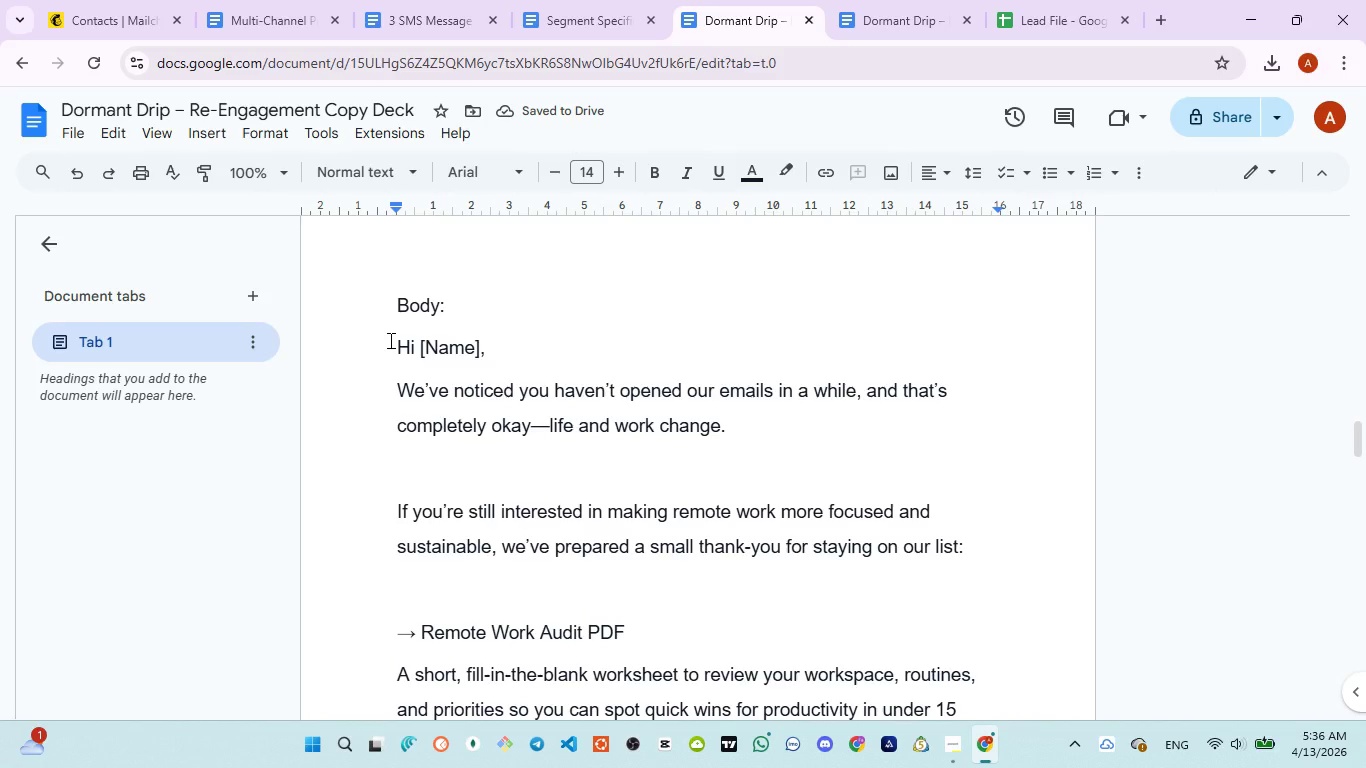 
left_click_drag(start_coordinate=[389, 340], to_coordinate=[483, 346])
 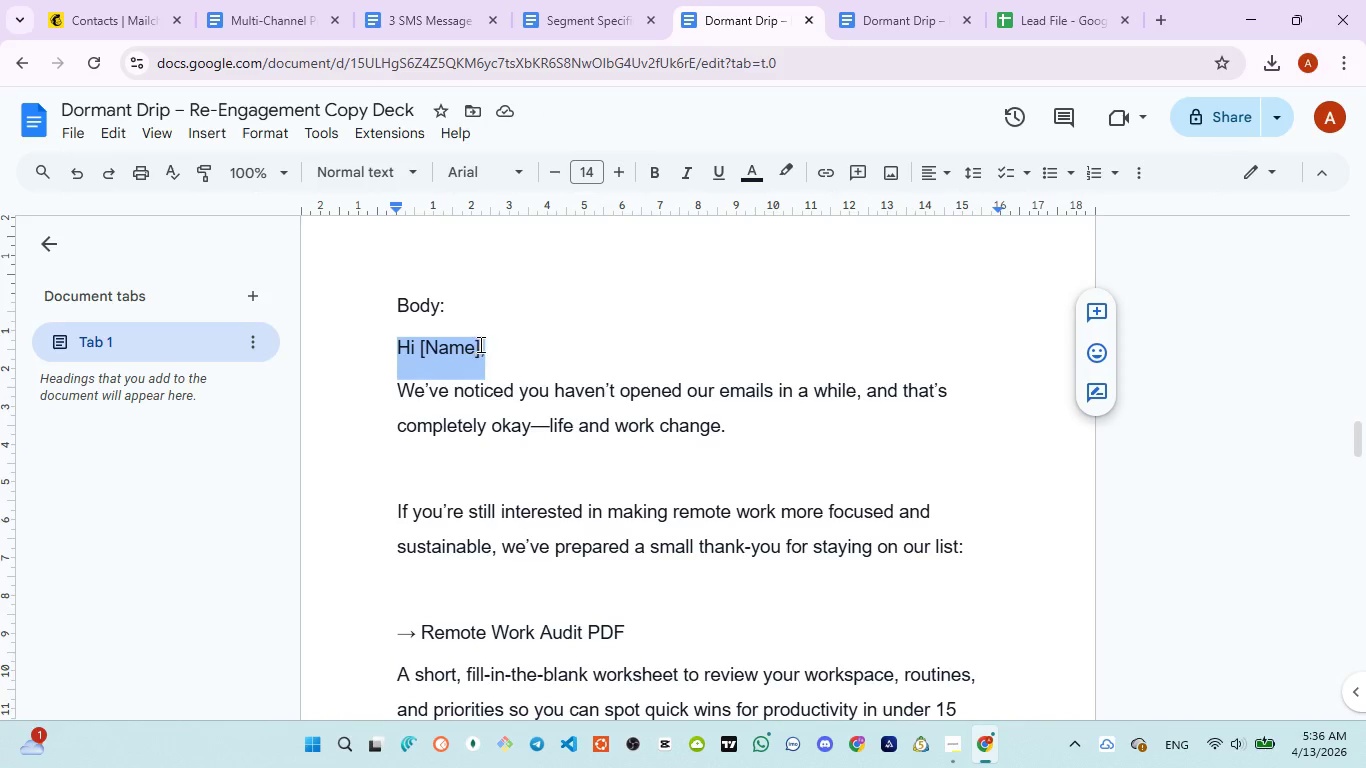 
left_click([479, 344])
 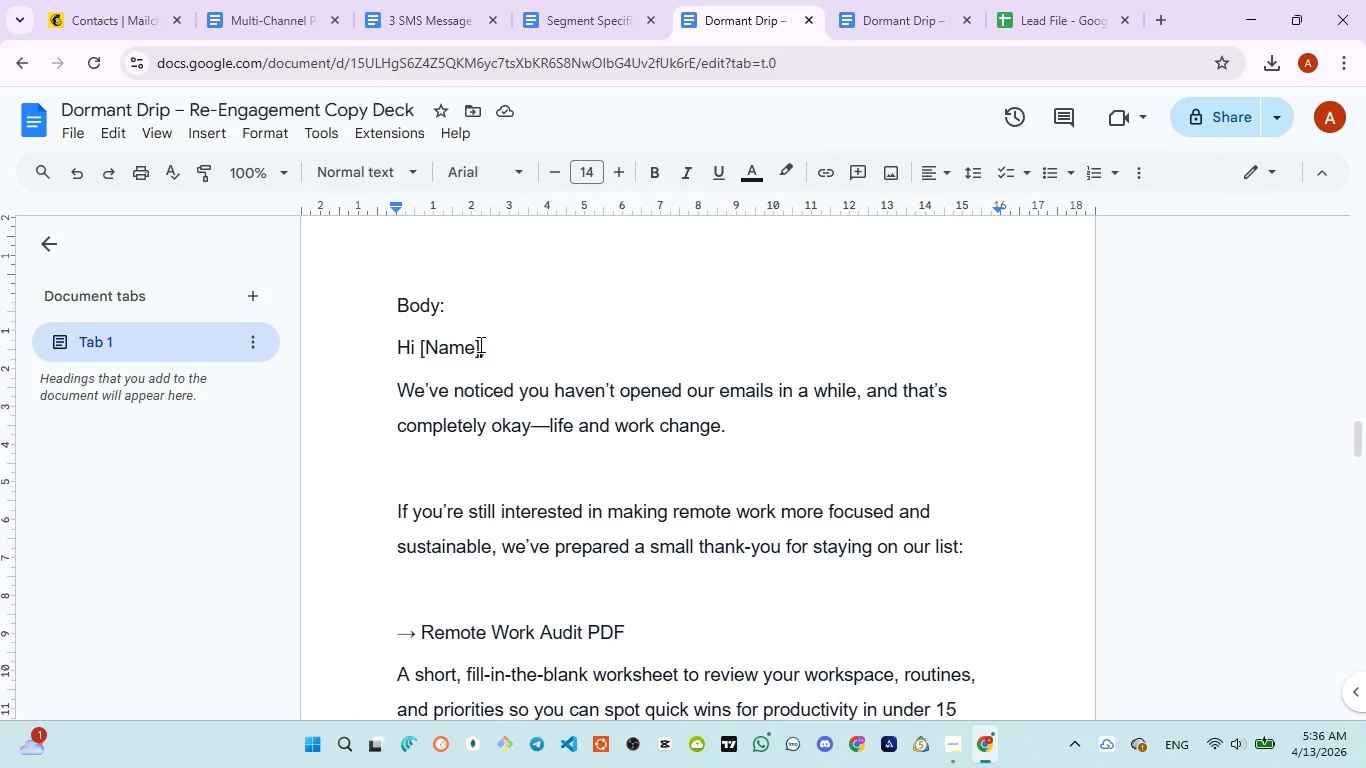 
key(Shift+8)
 